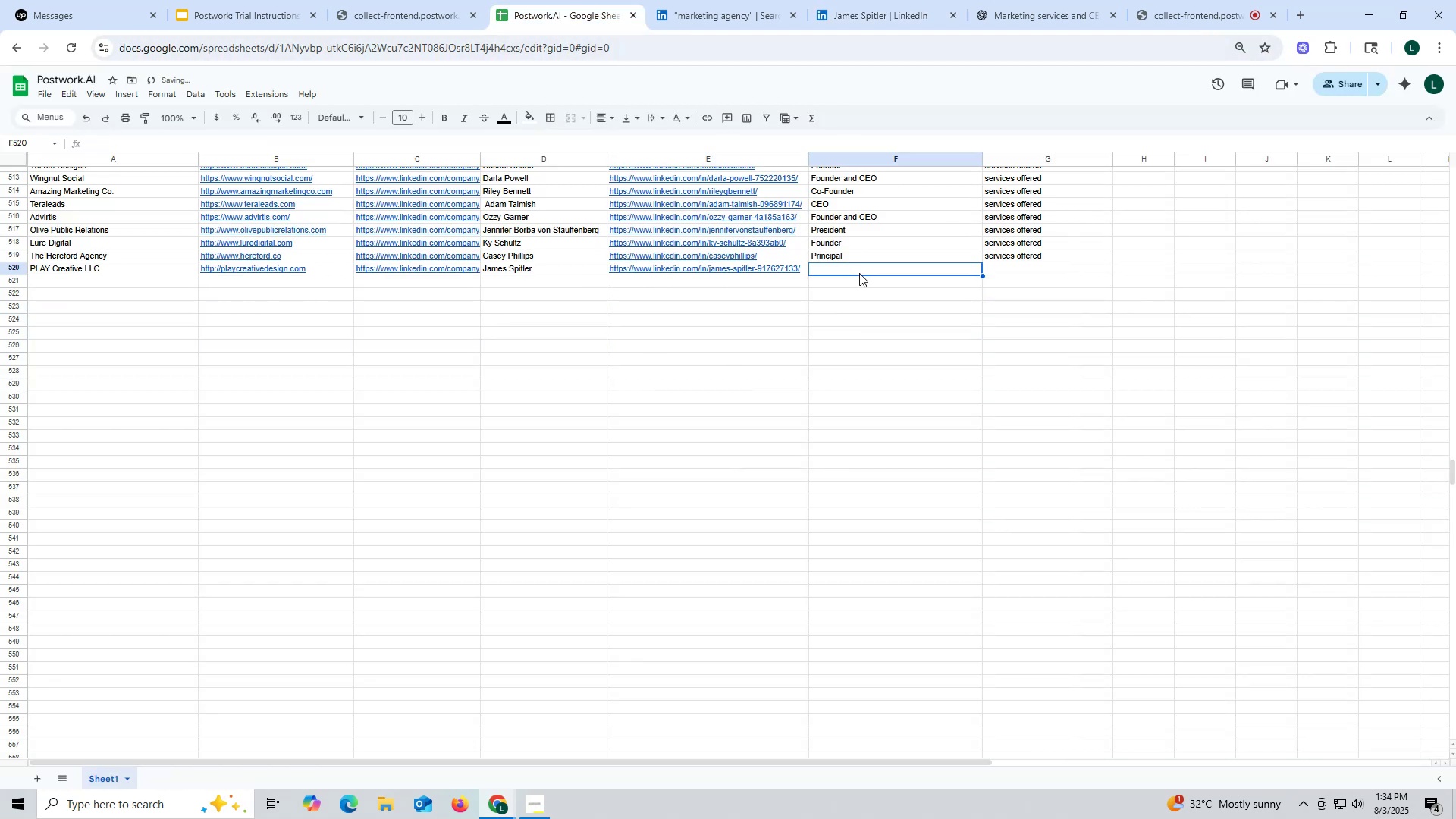 
key(Shift+O)
 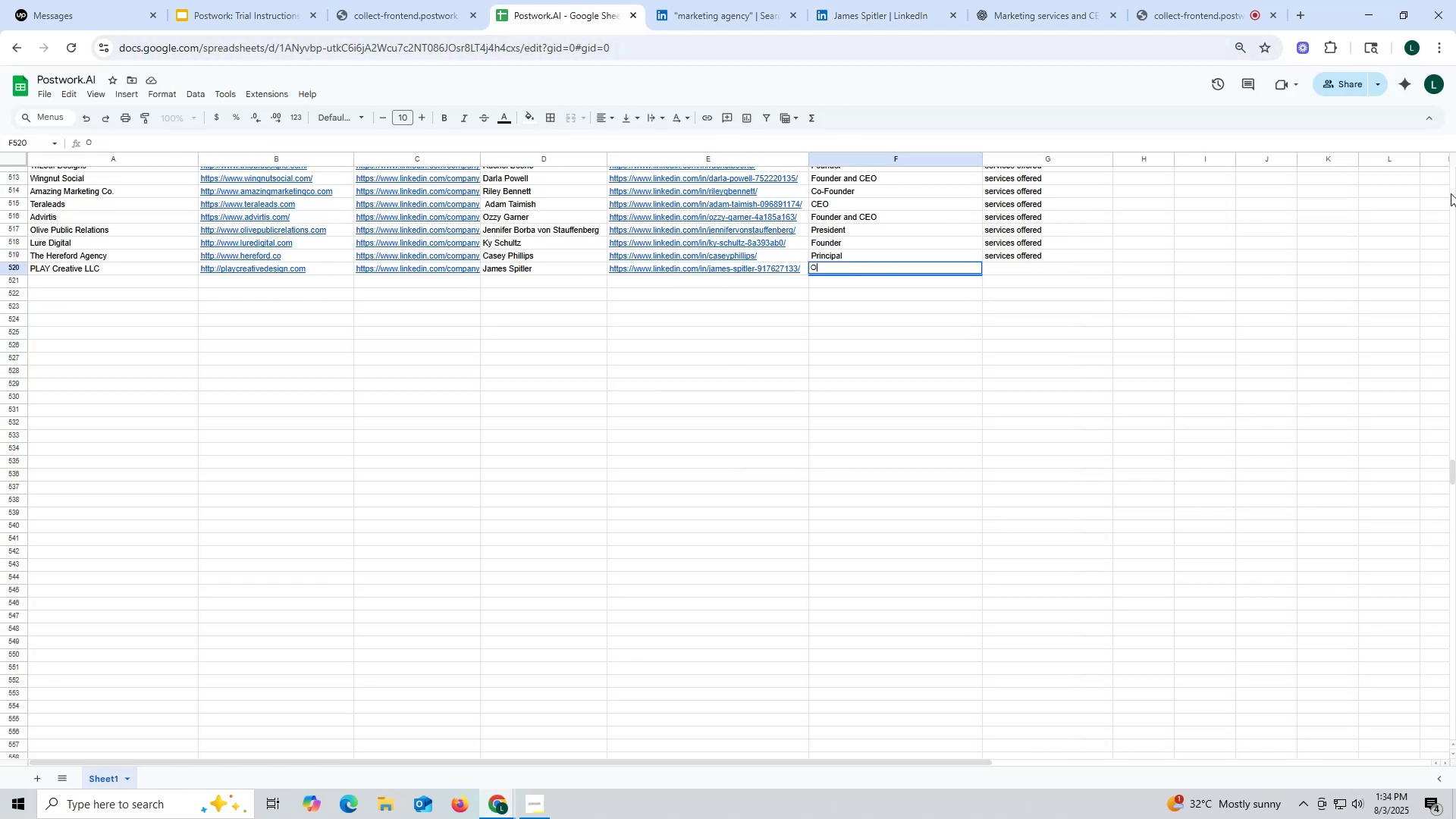 
type(wner)
 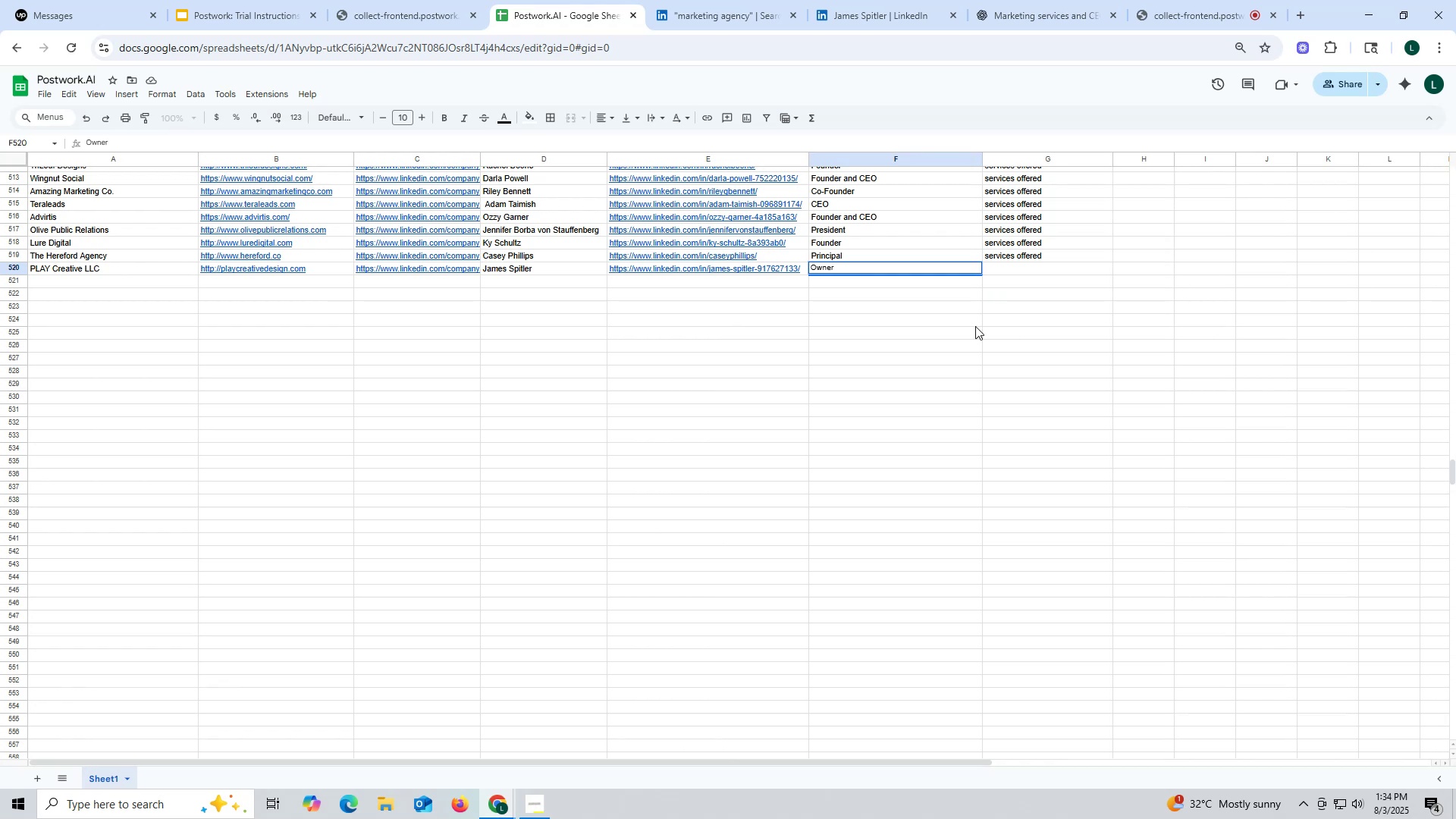 
left_click([971, 328])
 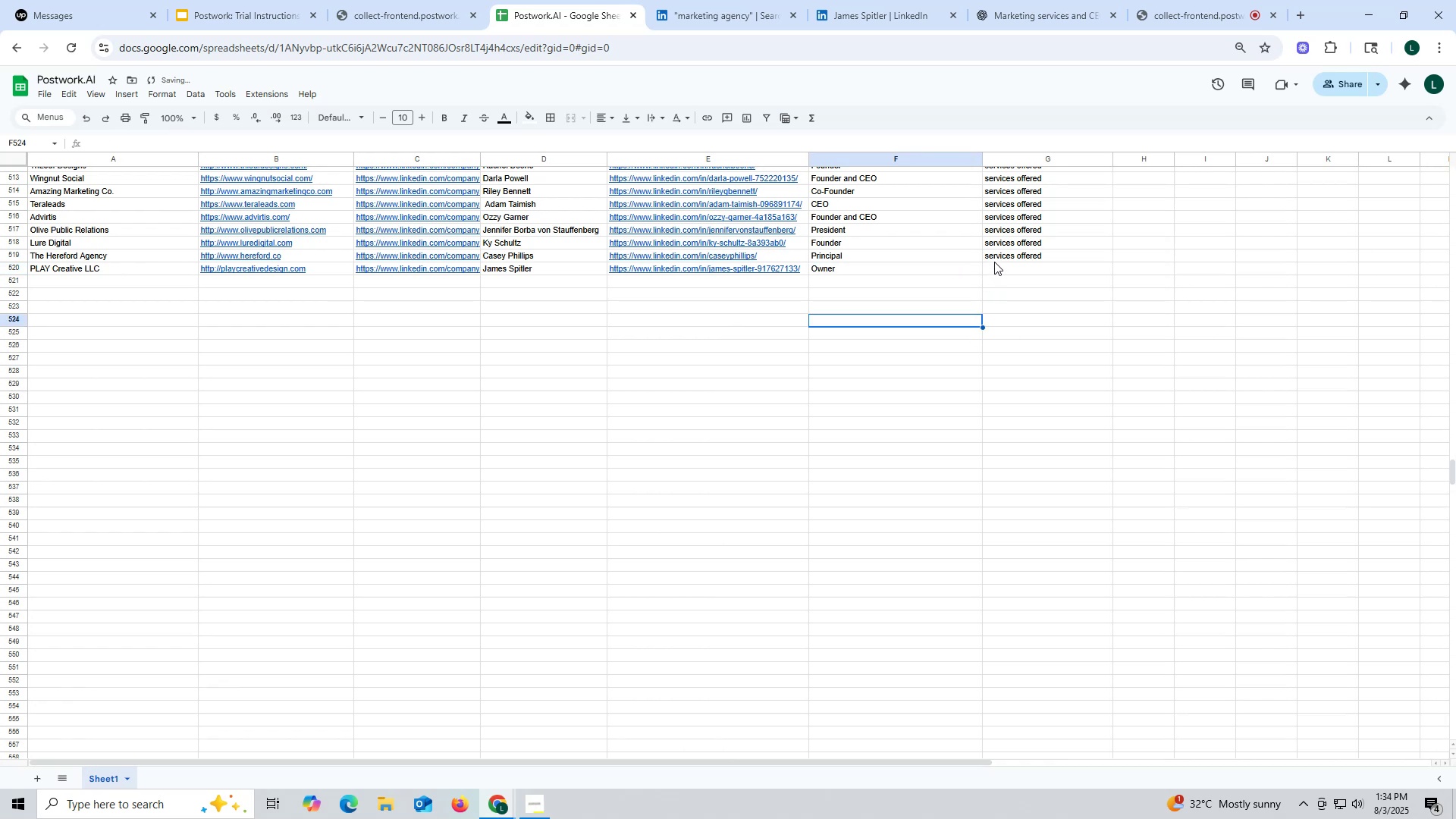 
key(Control+ControlLeft)
 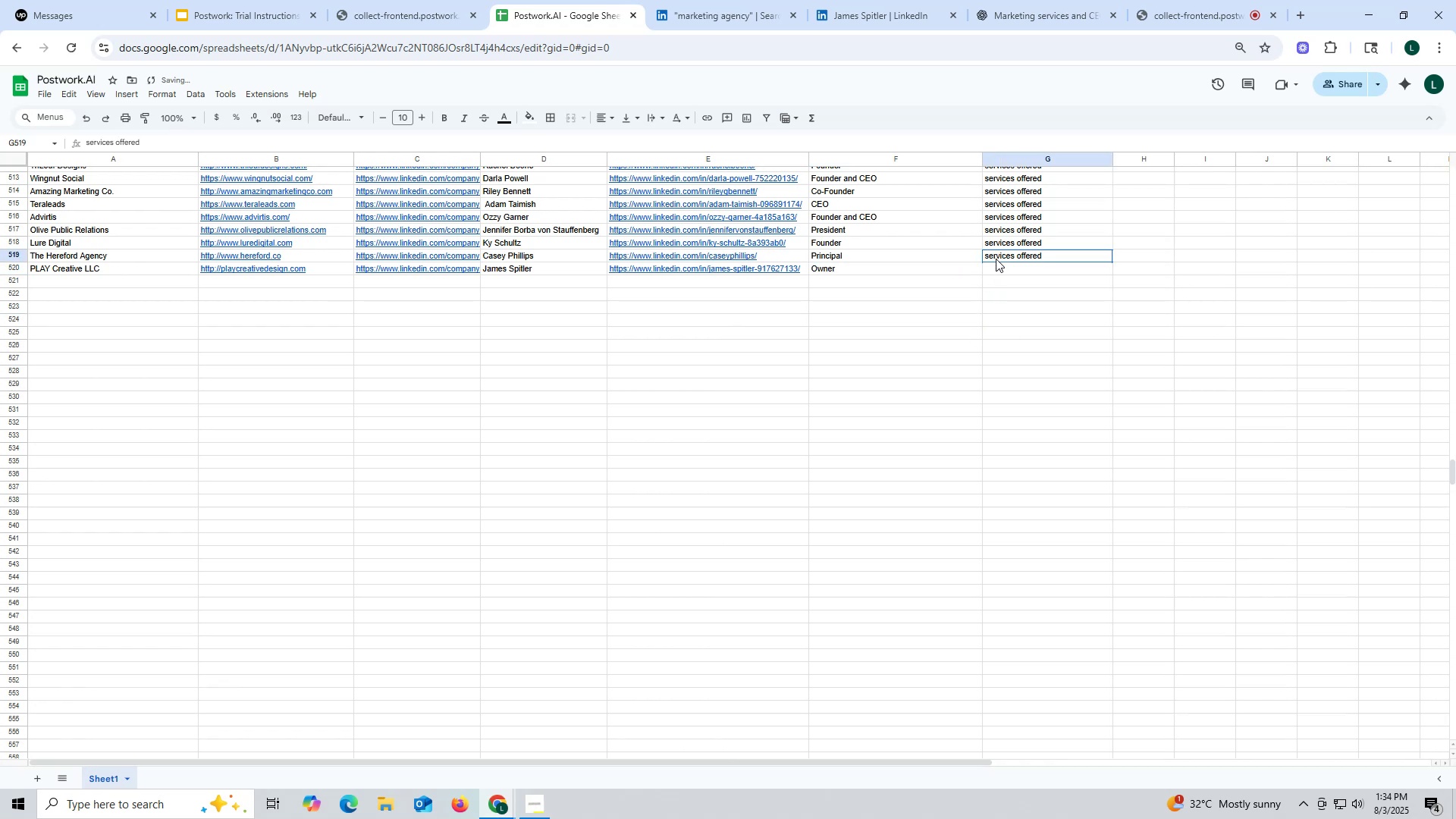 
left_click([996, 259])
 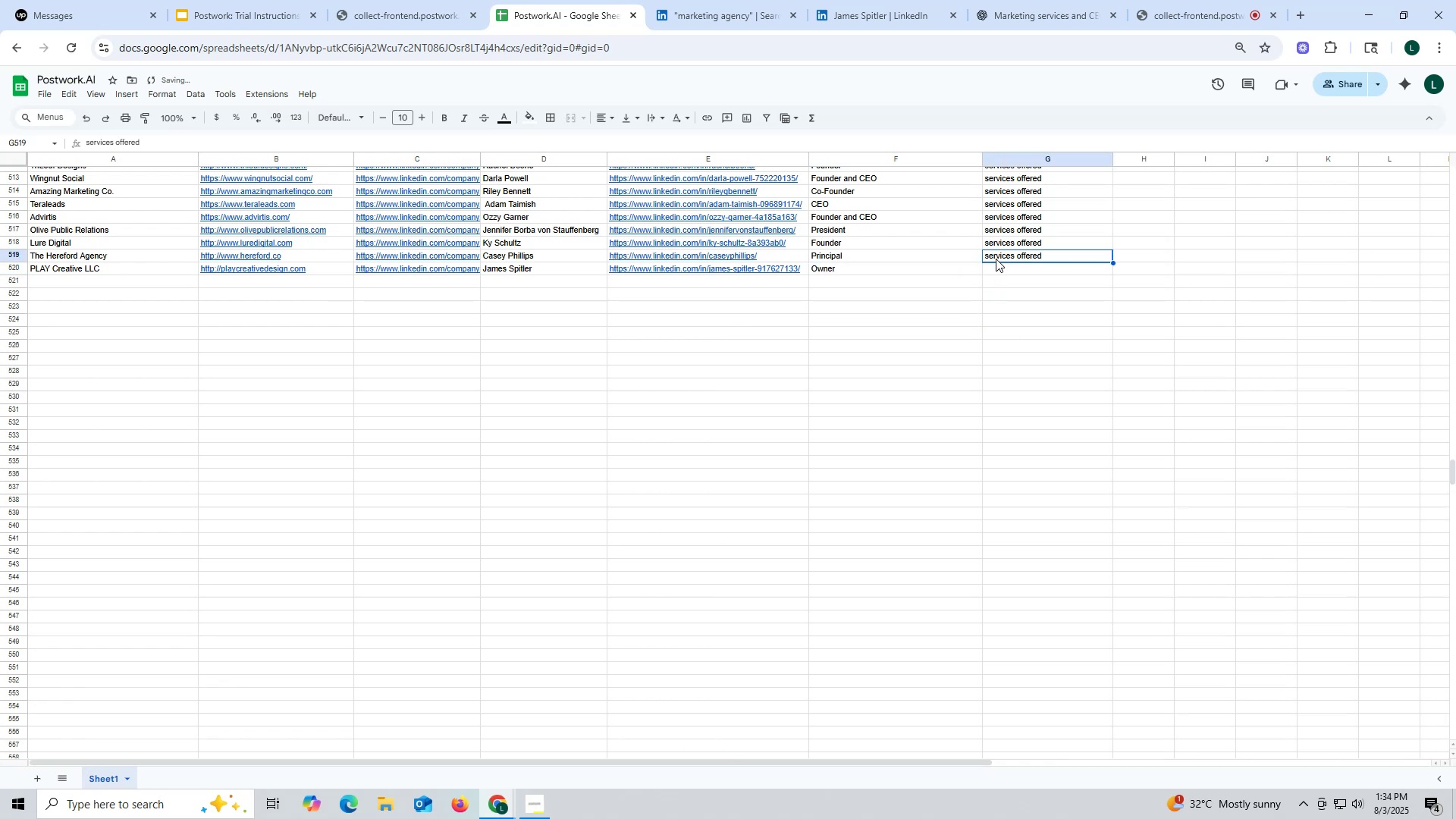 
key(Control+C)
 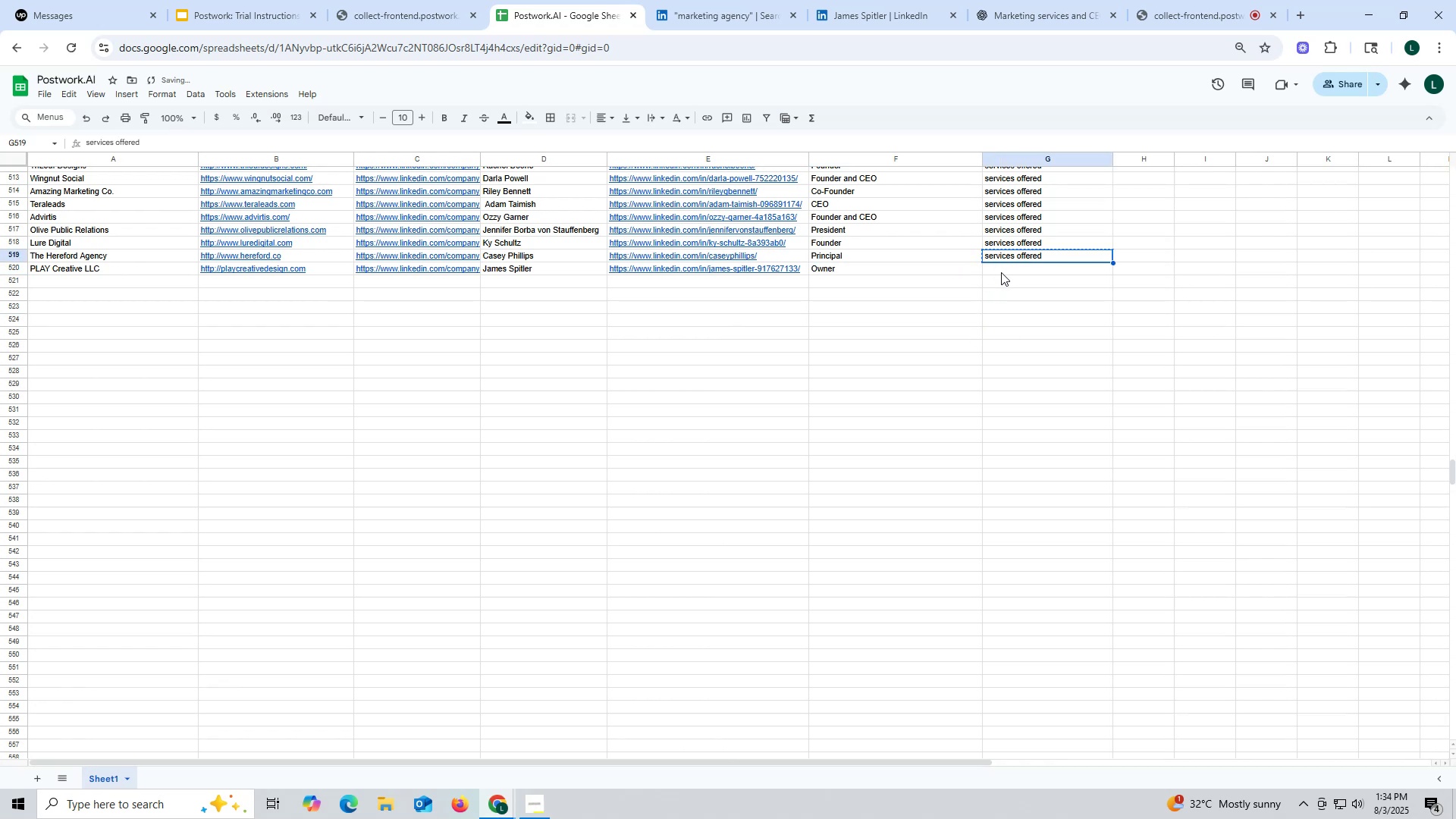 
key(Control+ControlLeft)
 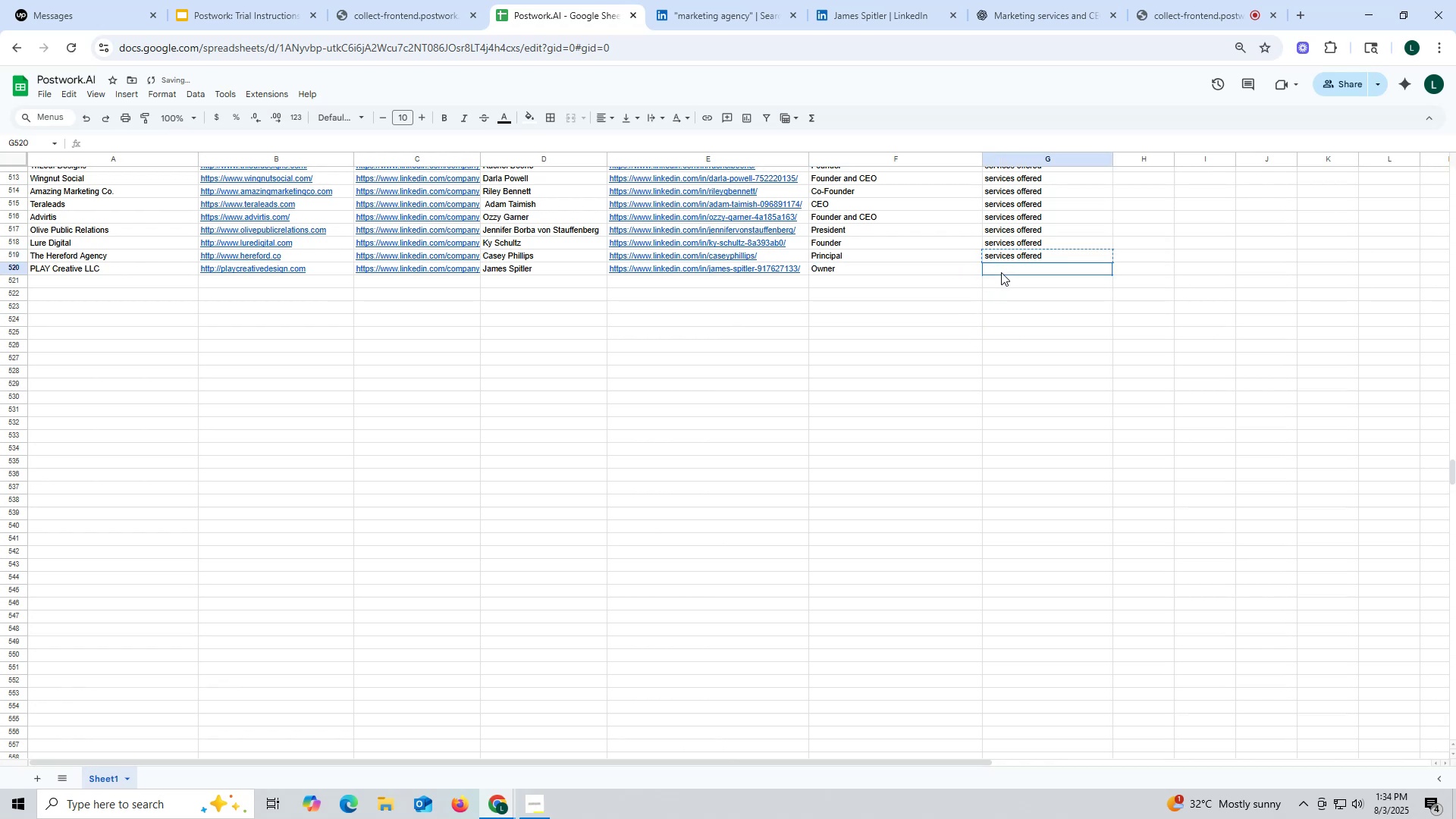 
double_click([1001, 272])
 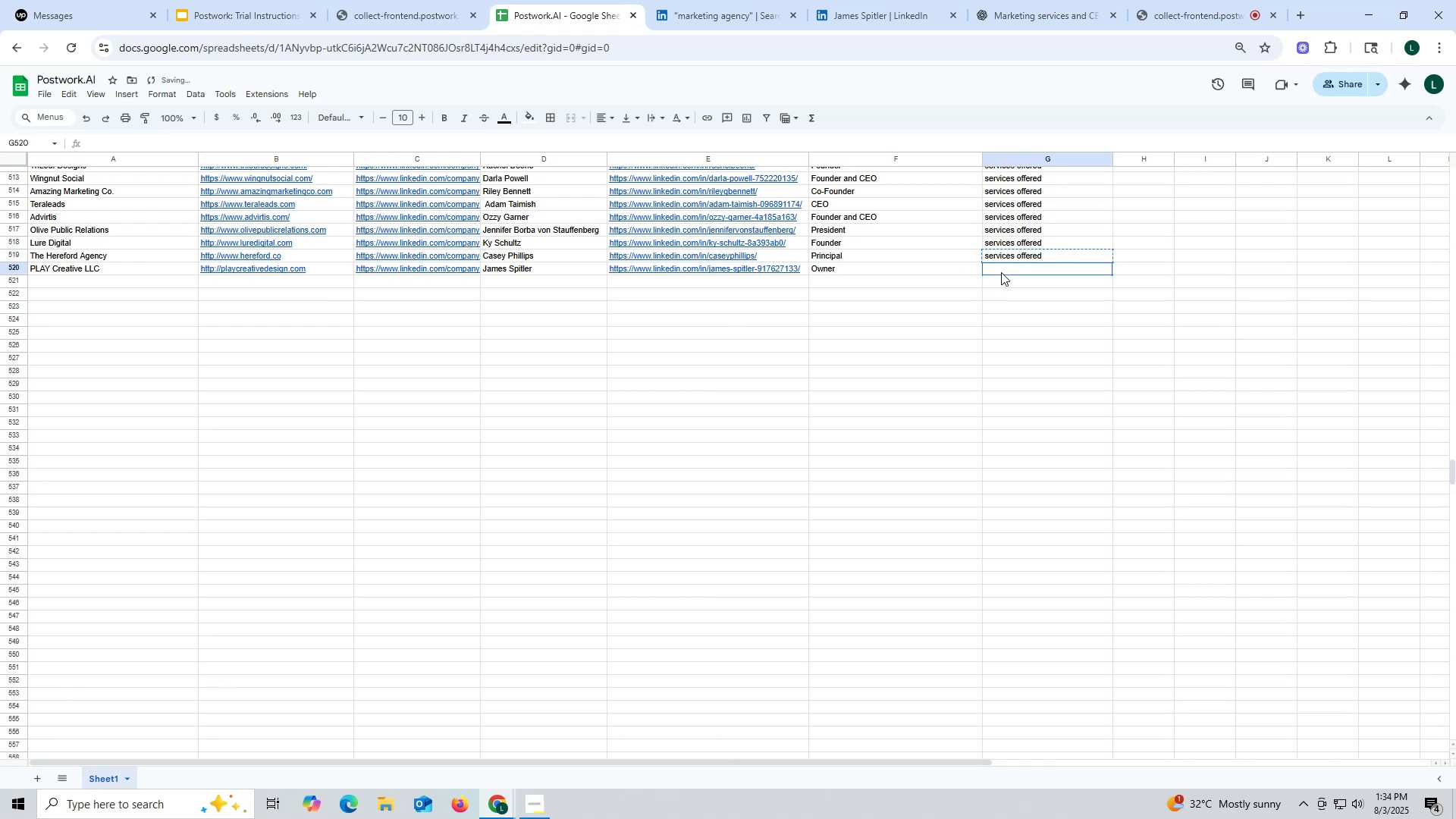 
key(Control+V)
 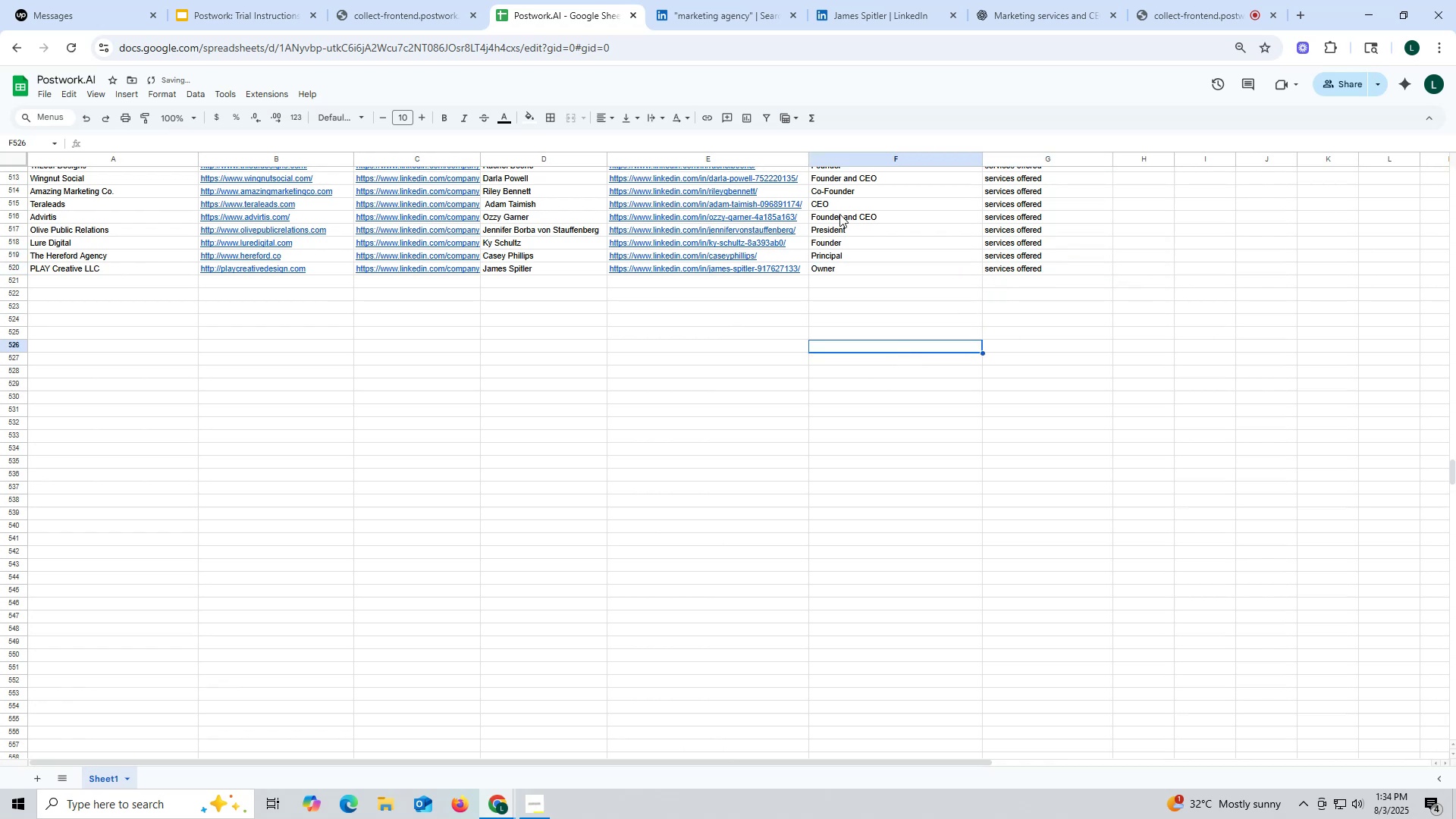 
mouse_move([807, 14])
 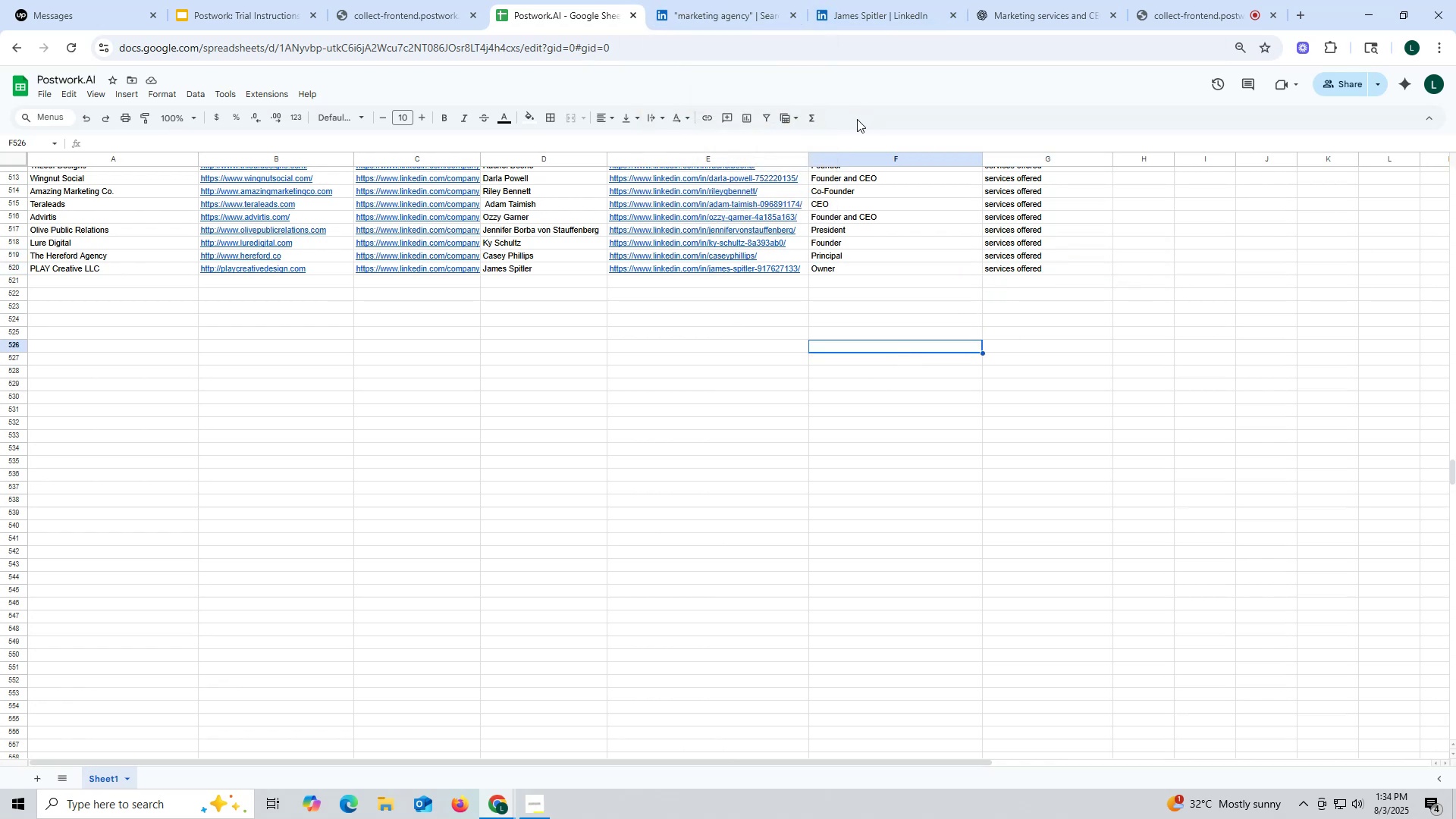 
left_click([873, 14])
 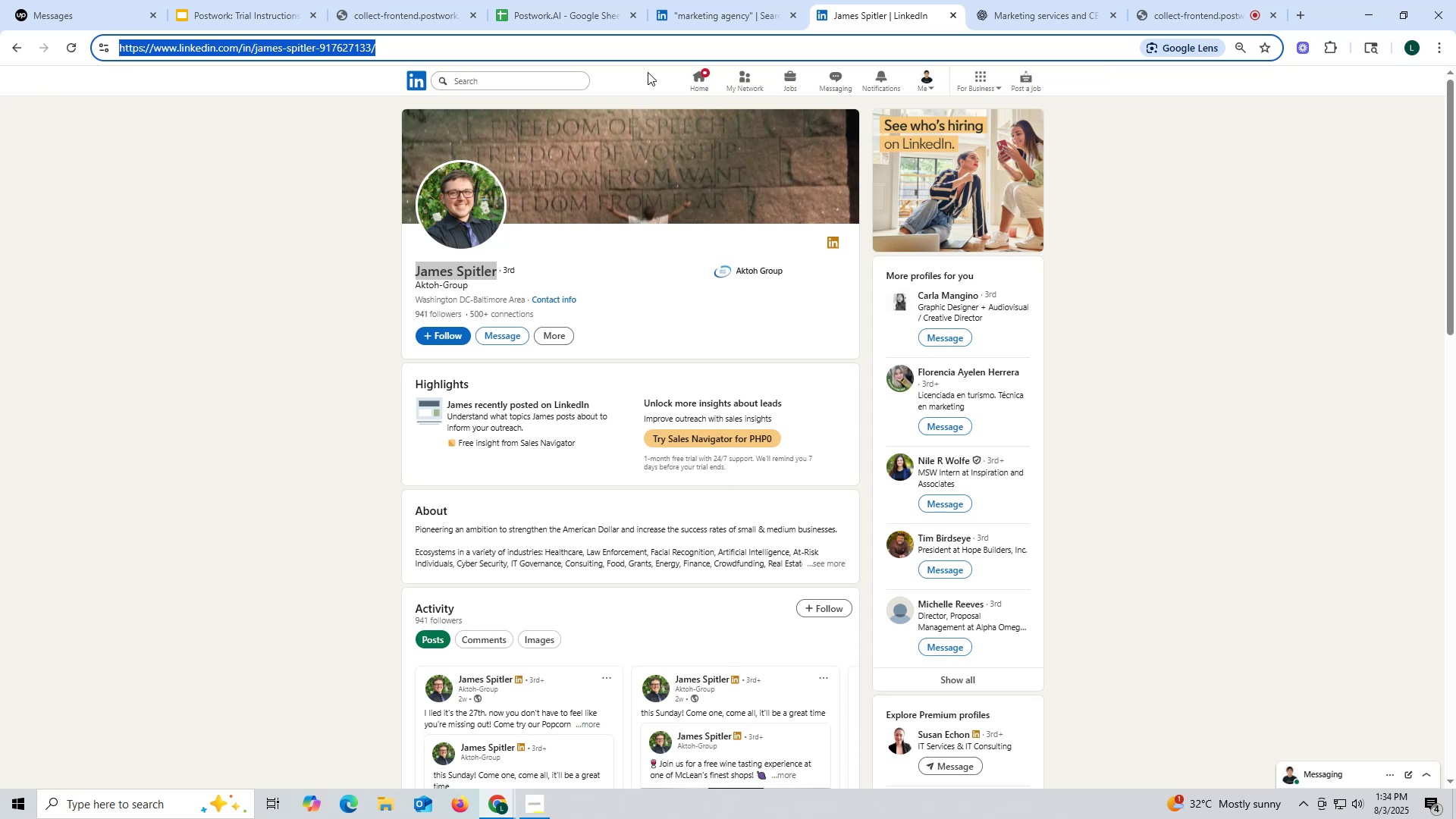 
left_click([712, 14])
 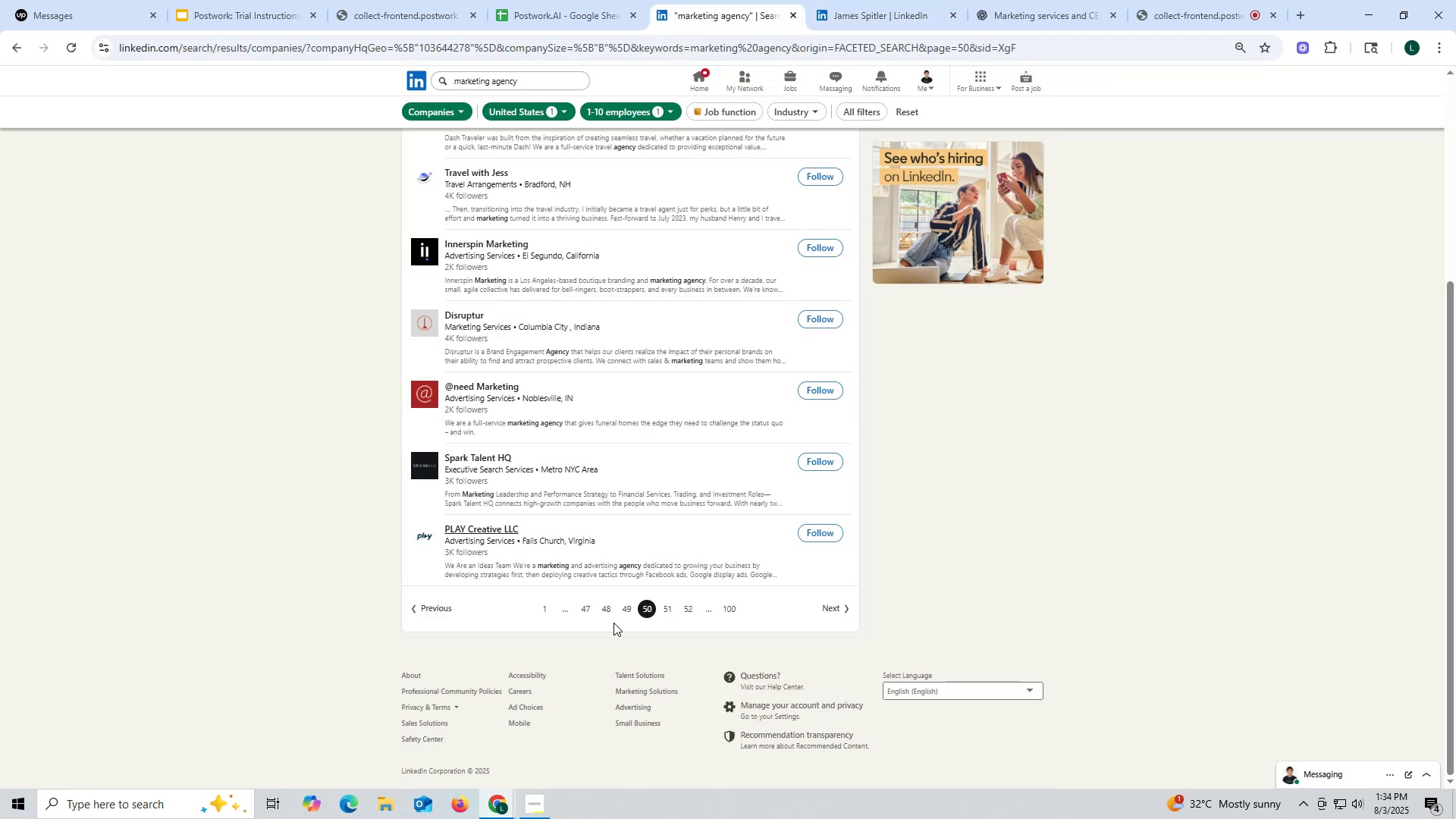 
wait(8.35)
 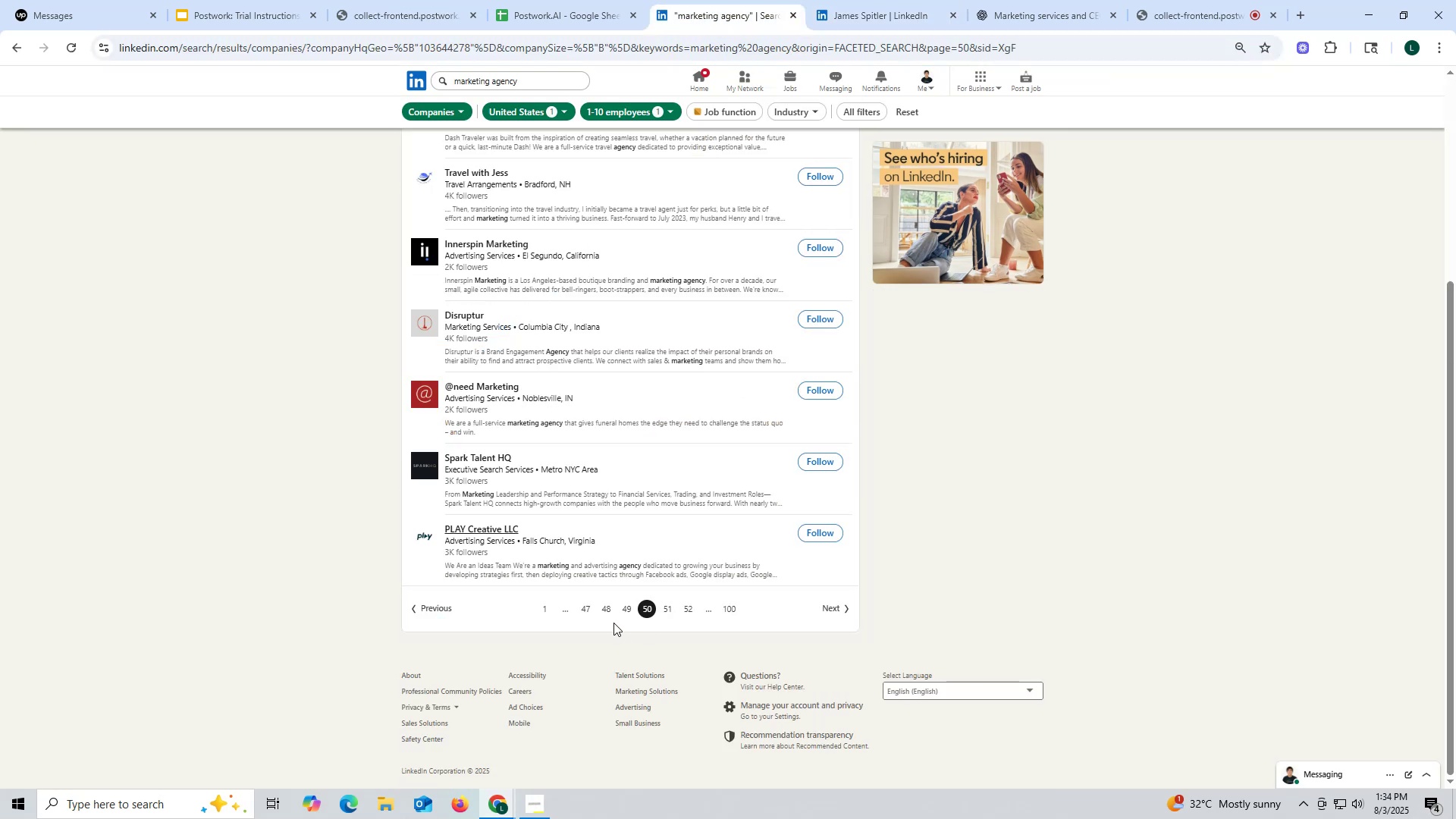 
right_click([472, 457])
 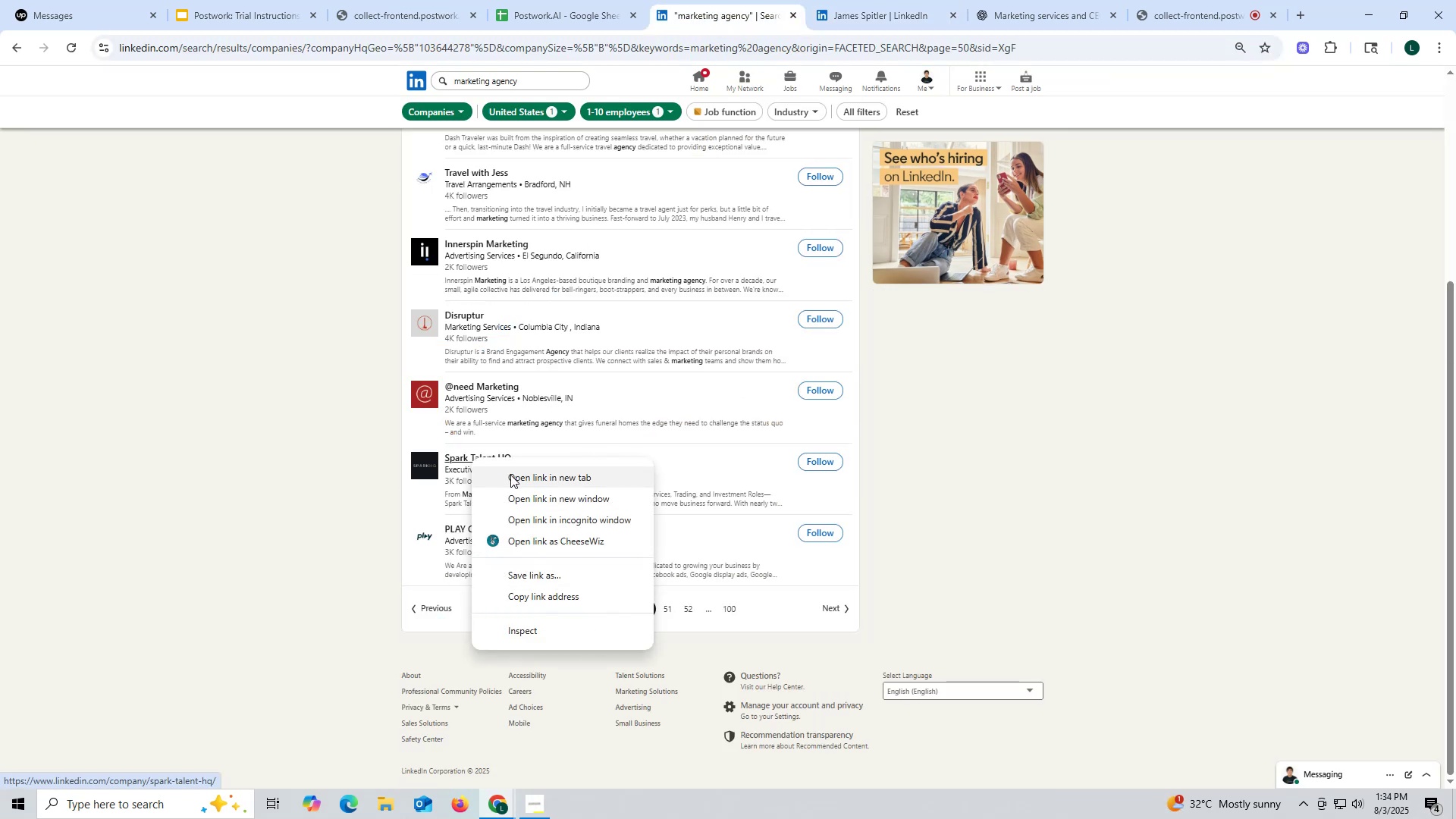 
left_click([510, 475])
 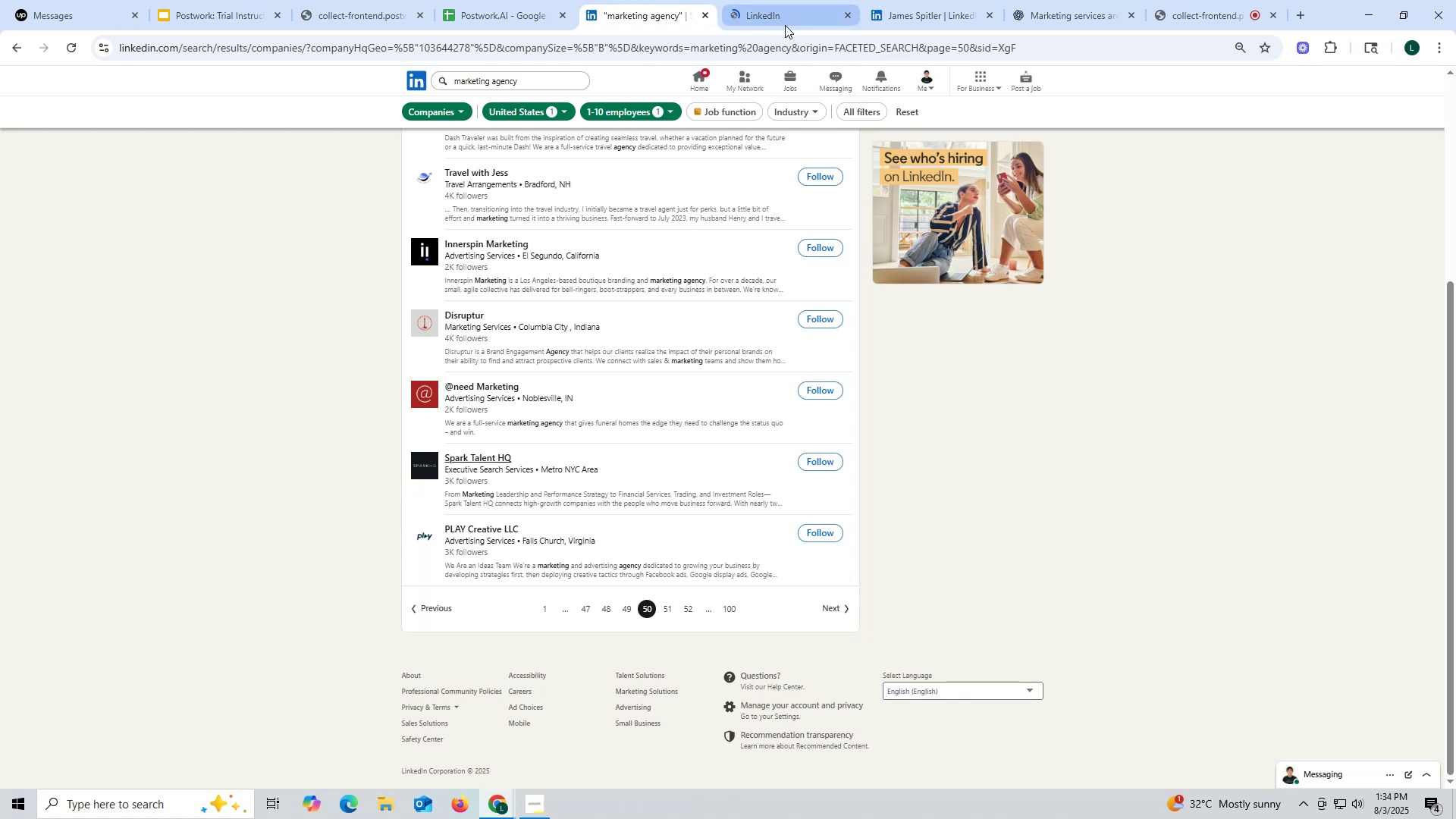 
left_click([789, 24])
 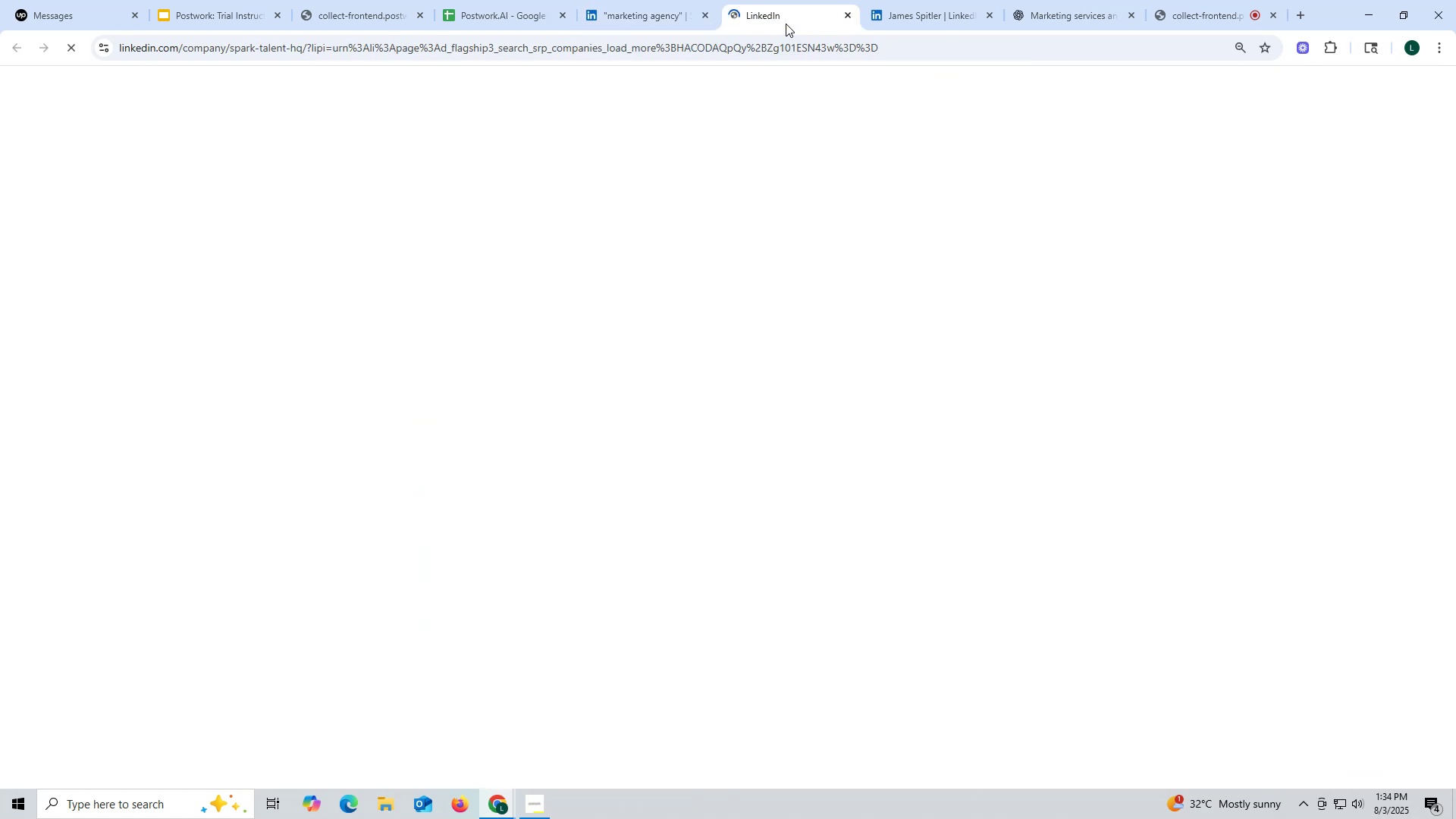 
mouse_move([409, 214])
 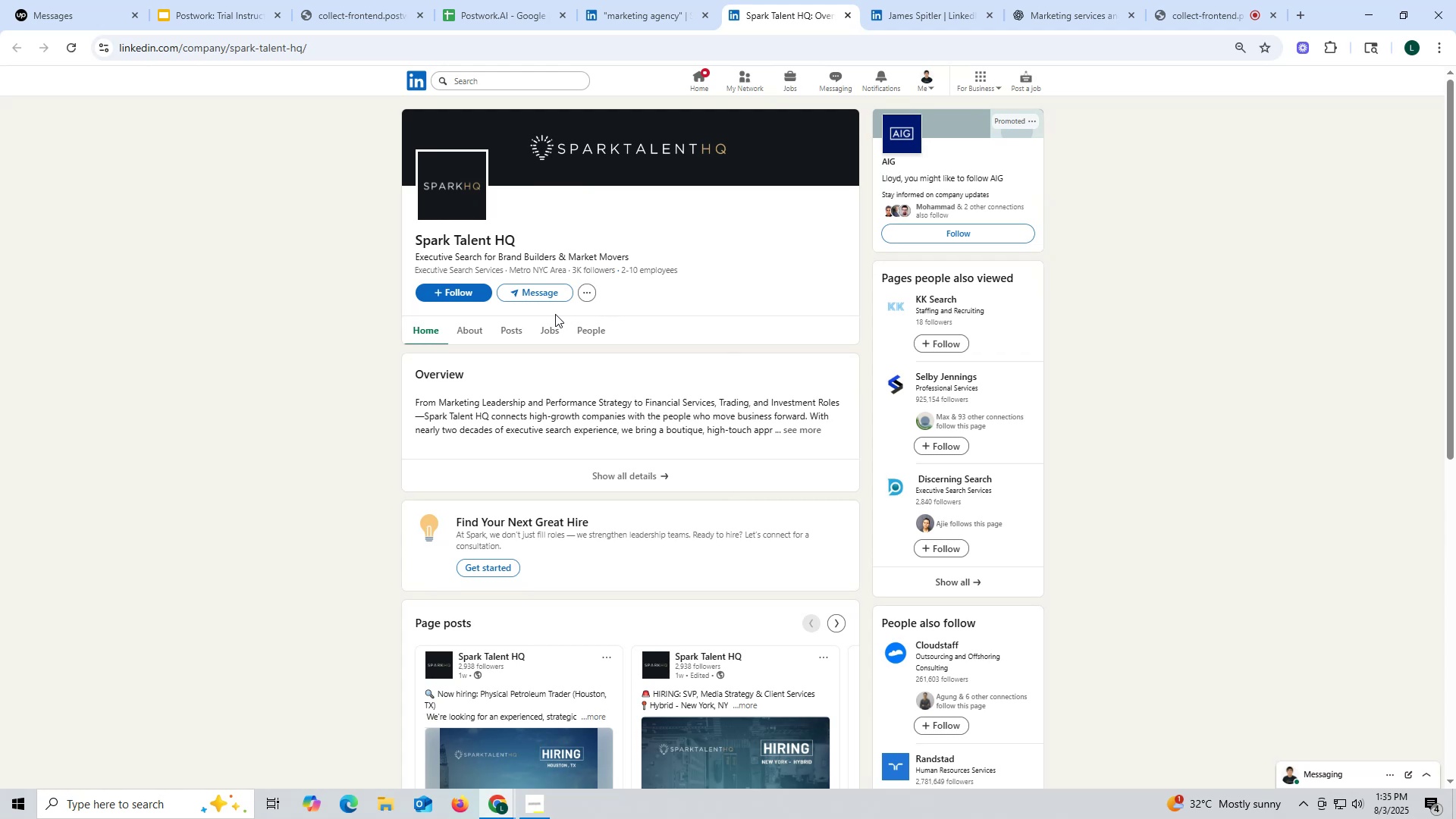 
wait(7.1)
 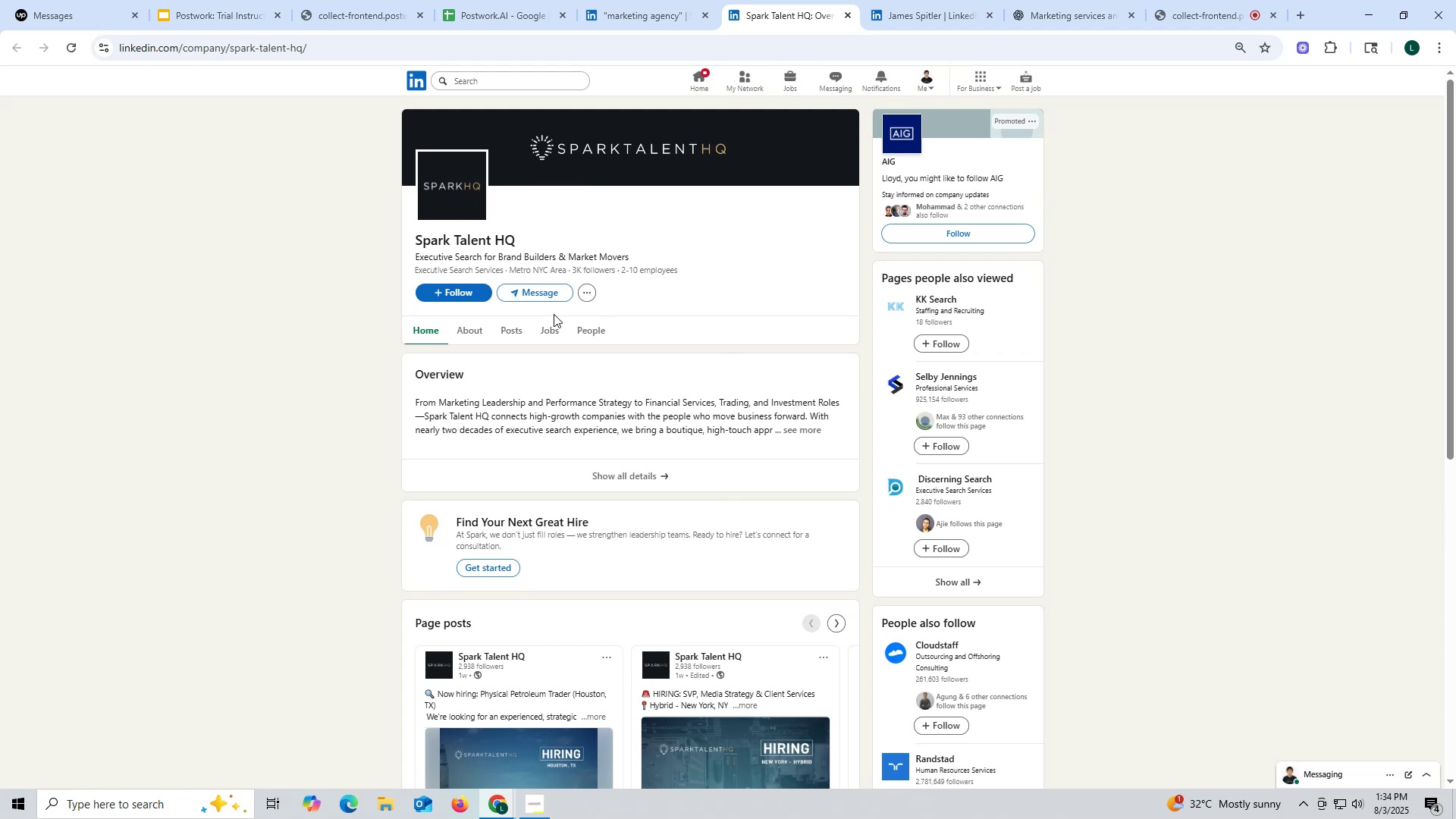 
left_click([516, 336])
 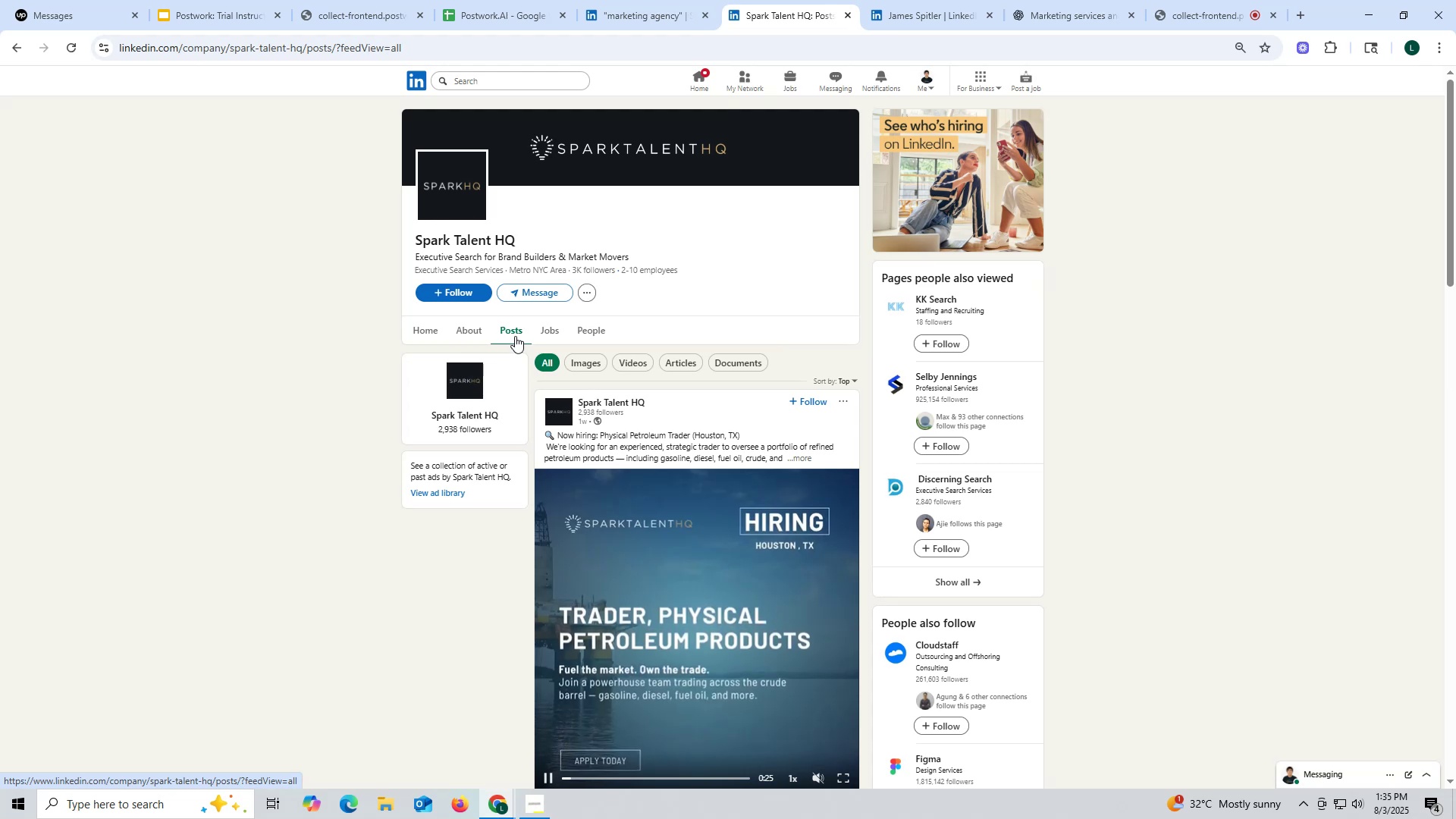 
wait(8.86)
 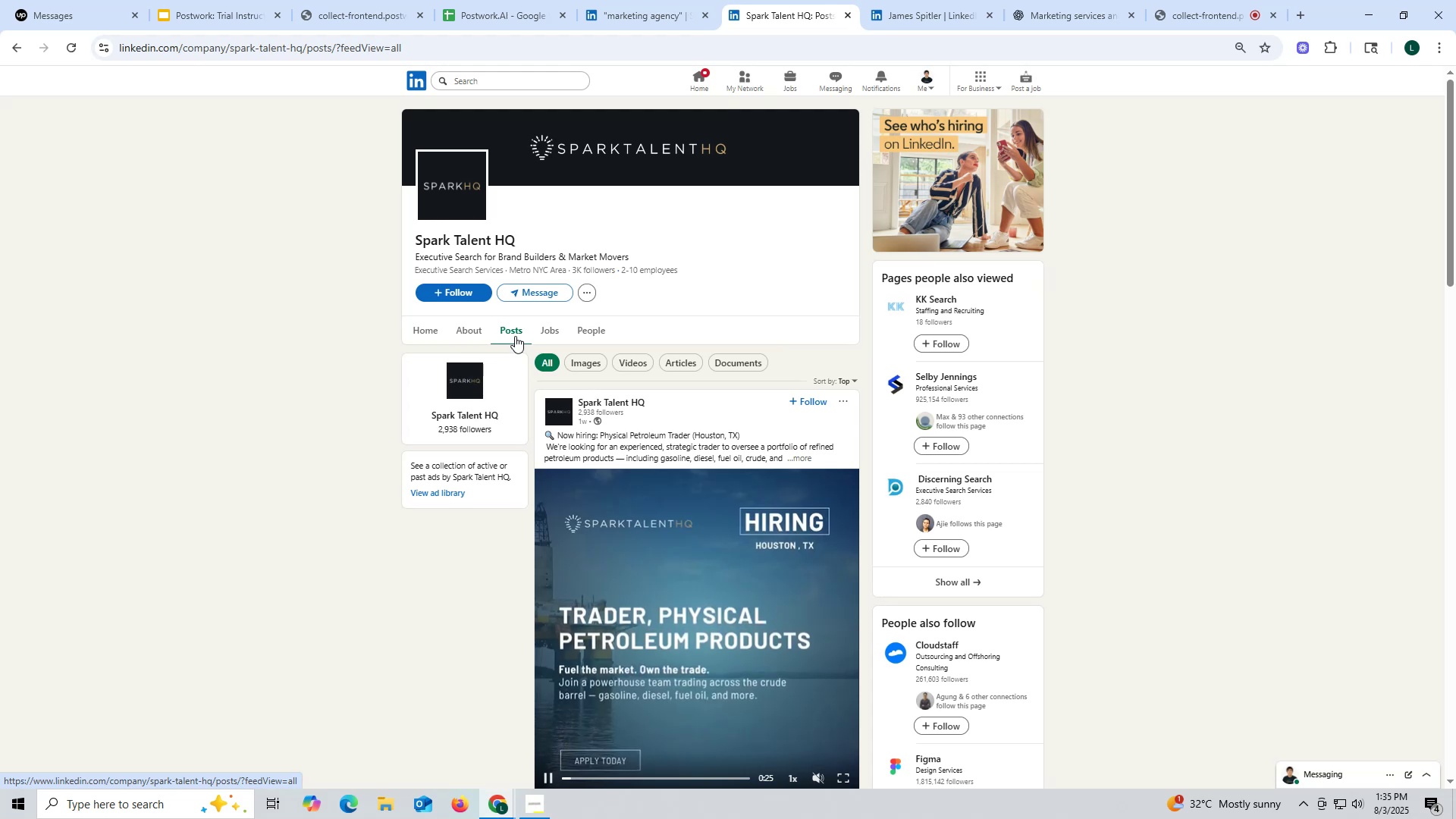 
left_click([466, 329])
 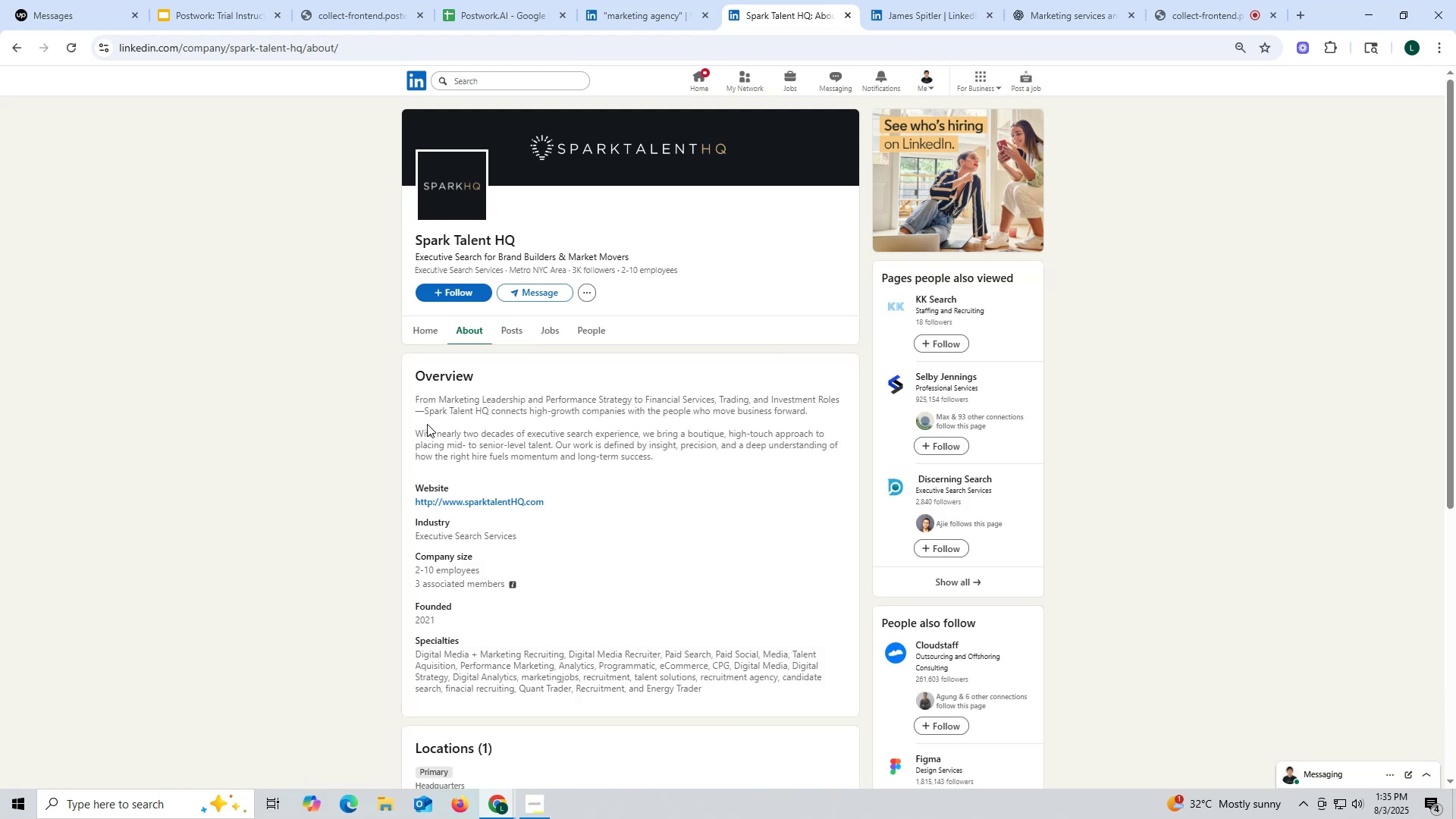 
left_click_drag(start_coordinate=[406, 499], to_coordinate=[582, 497])
 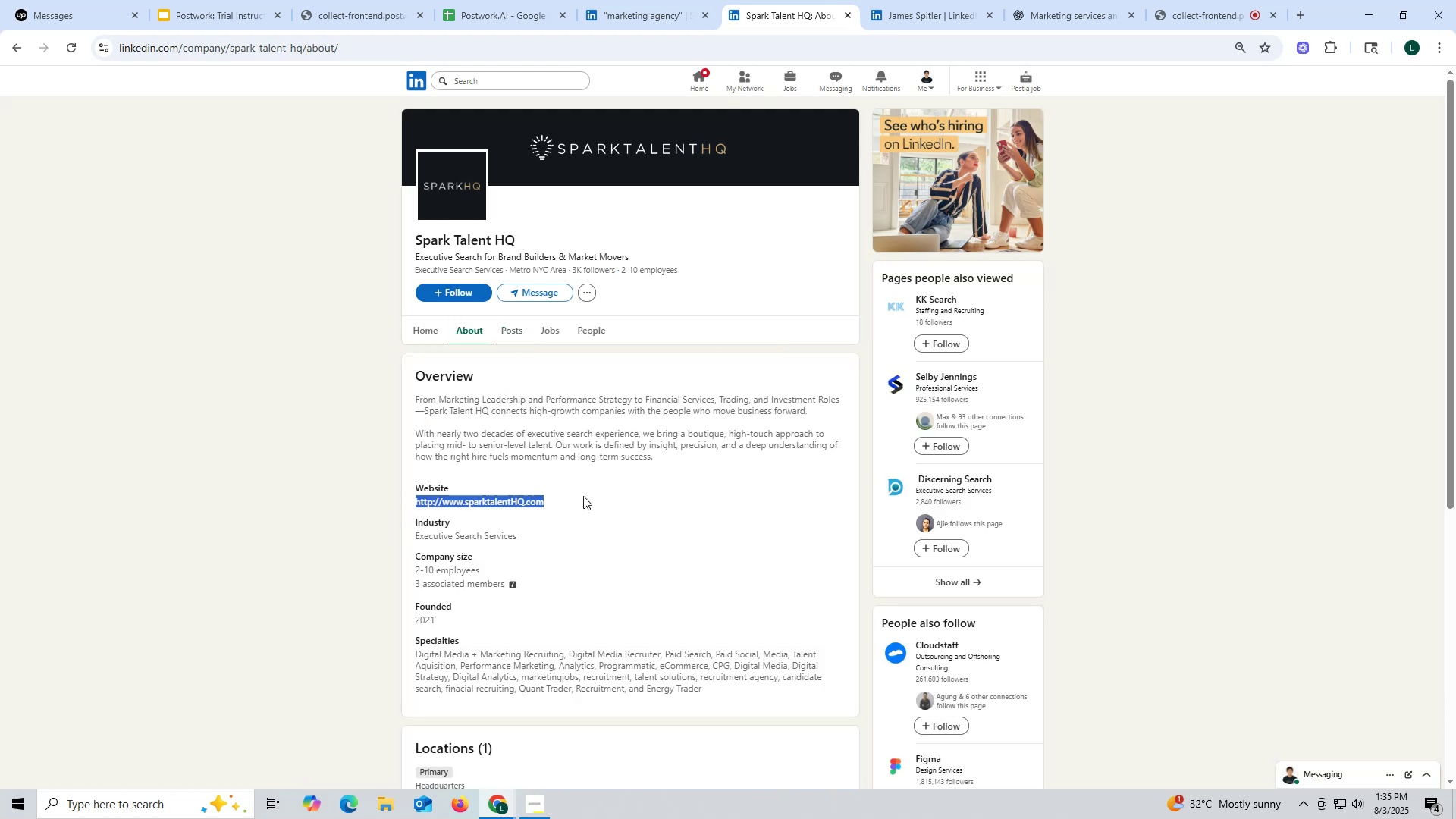 
key(Control+ControlLeft)
 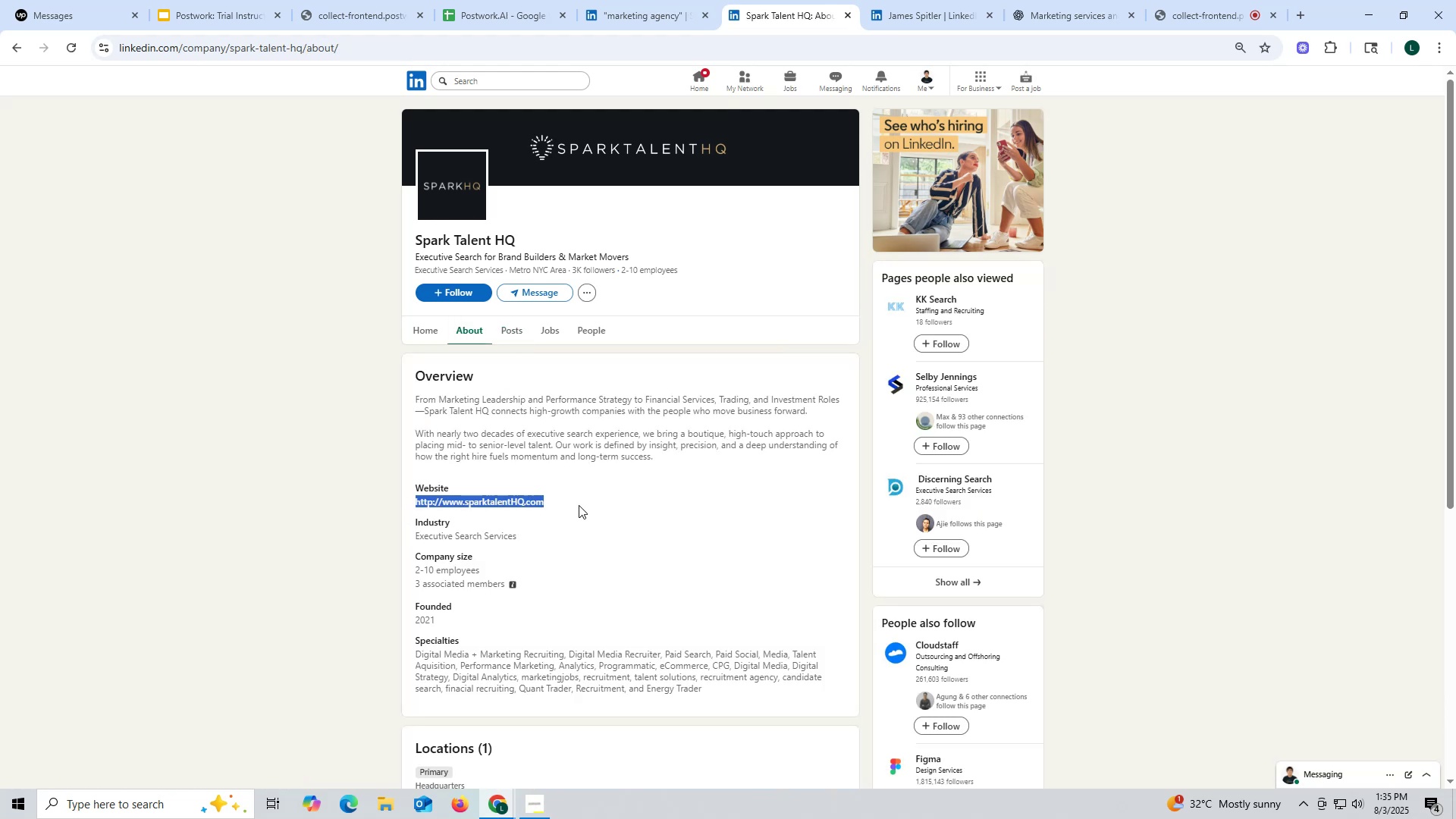 
key(Control+C)
 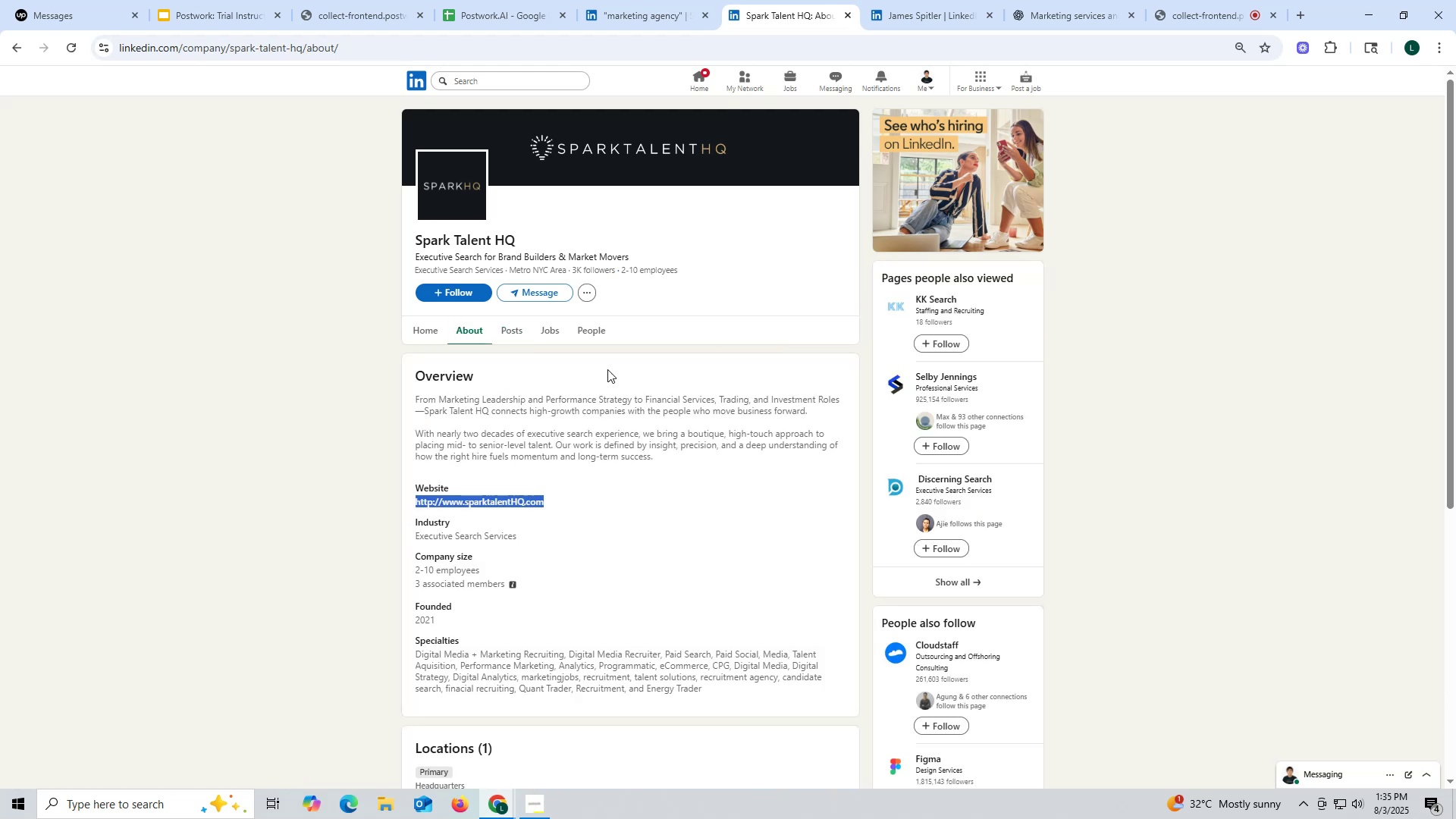 
key(Control+ControlLeft)
 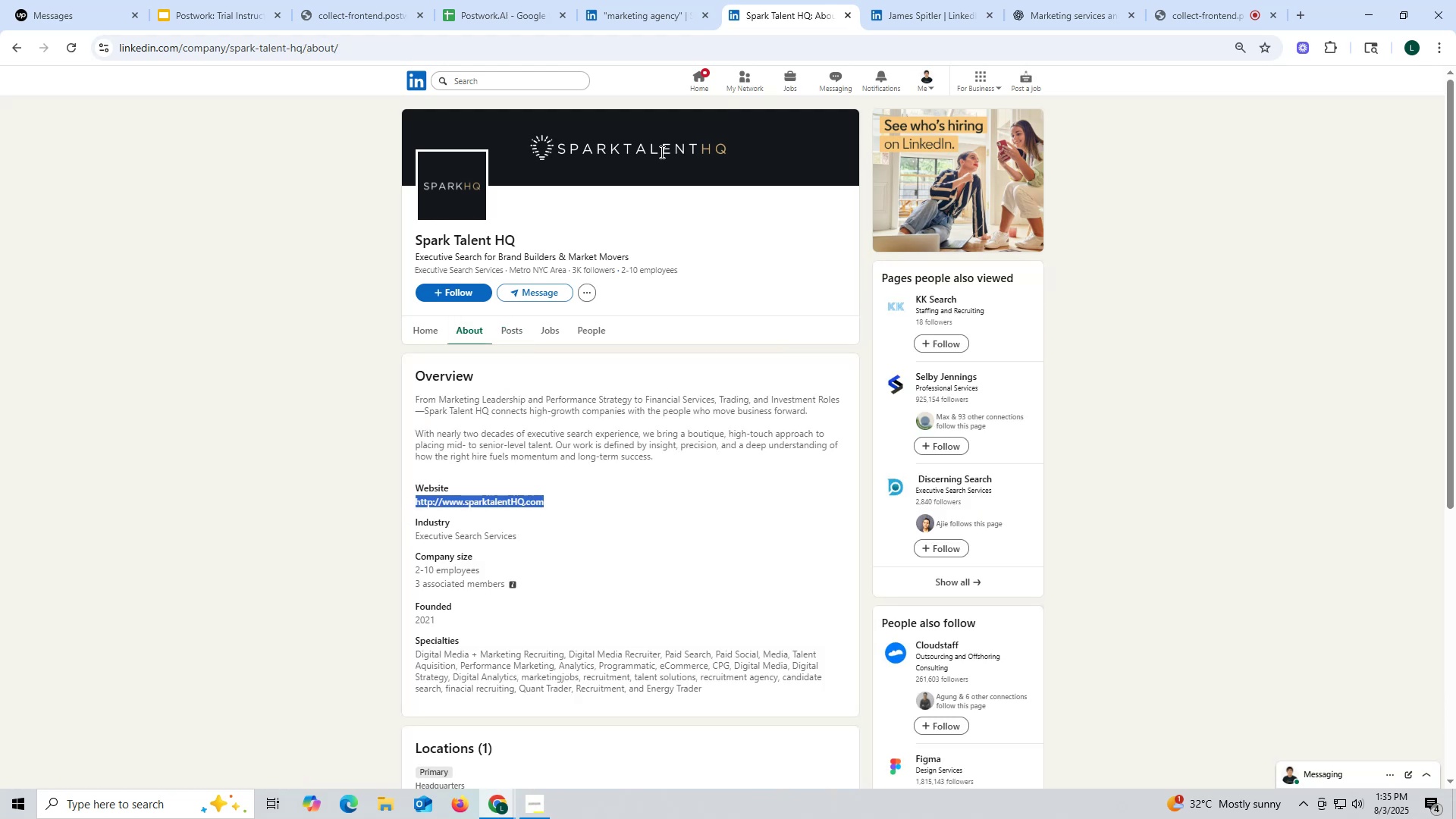 
key(Control+C)
 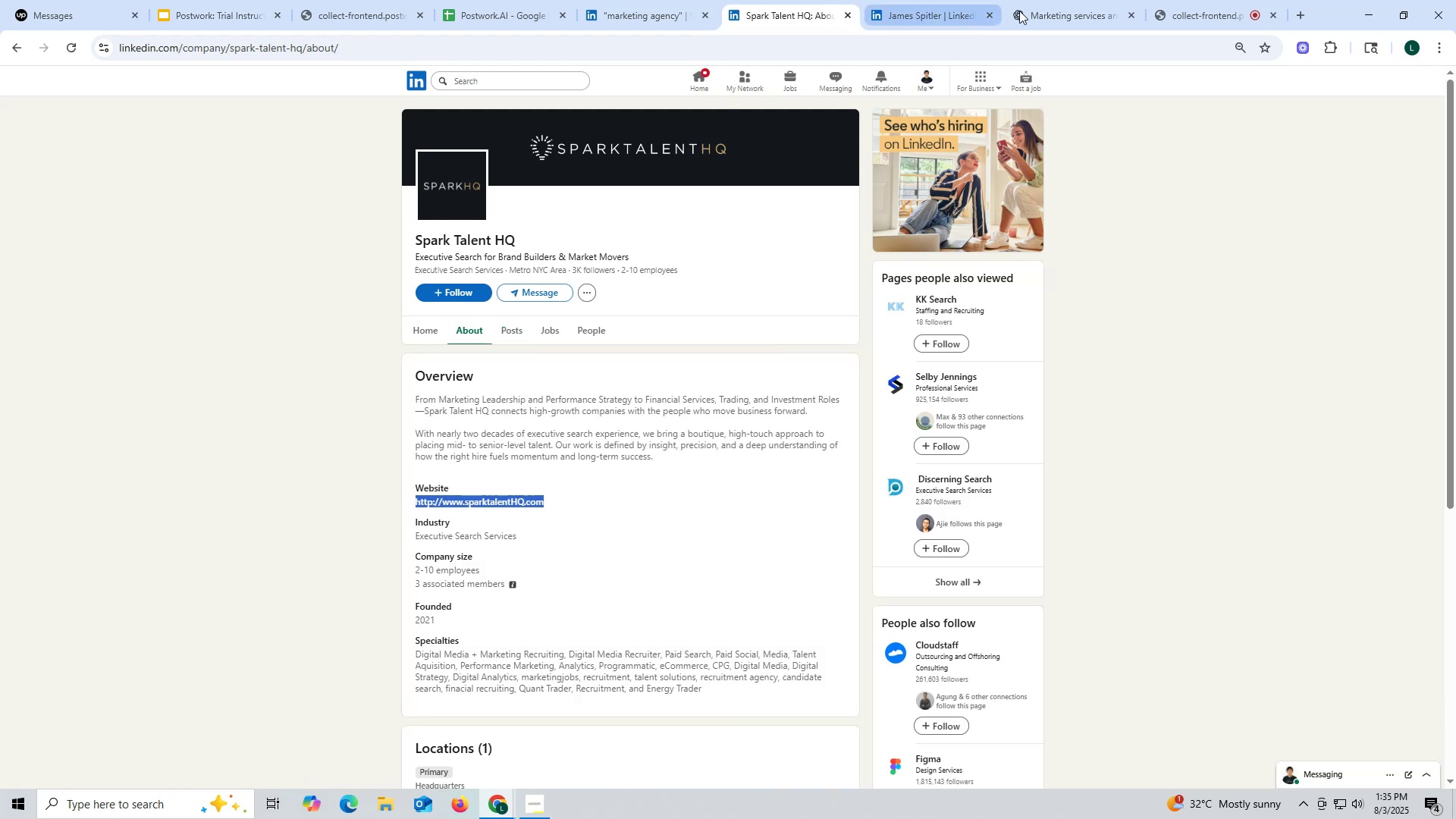 
left_click([1056, 10])
 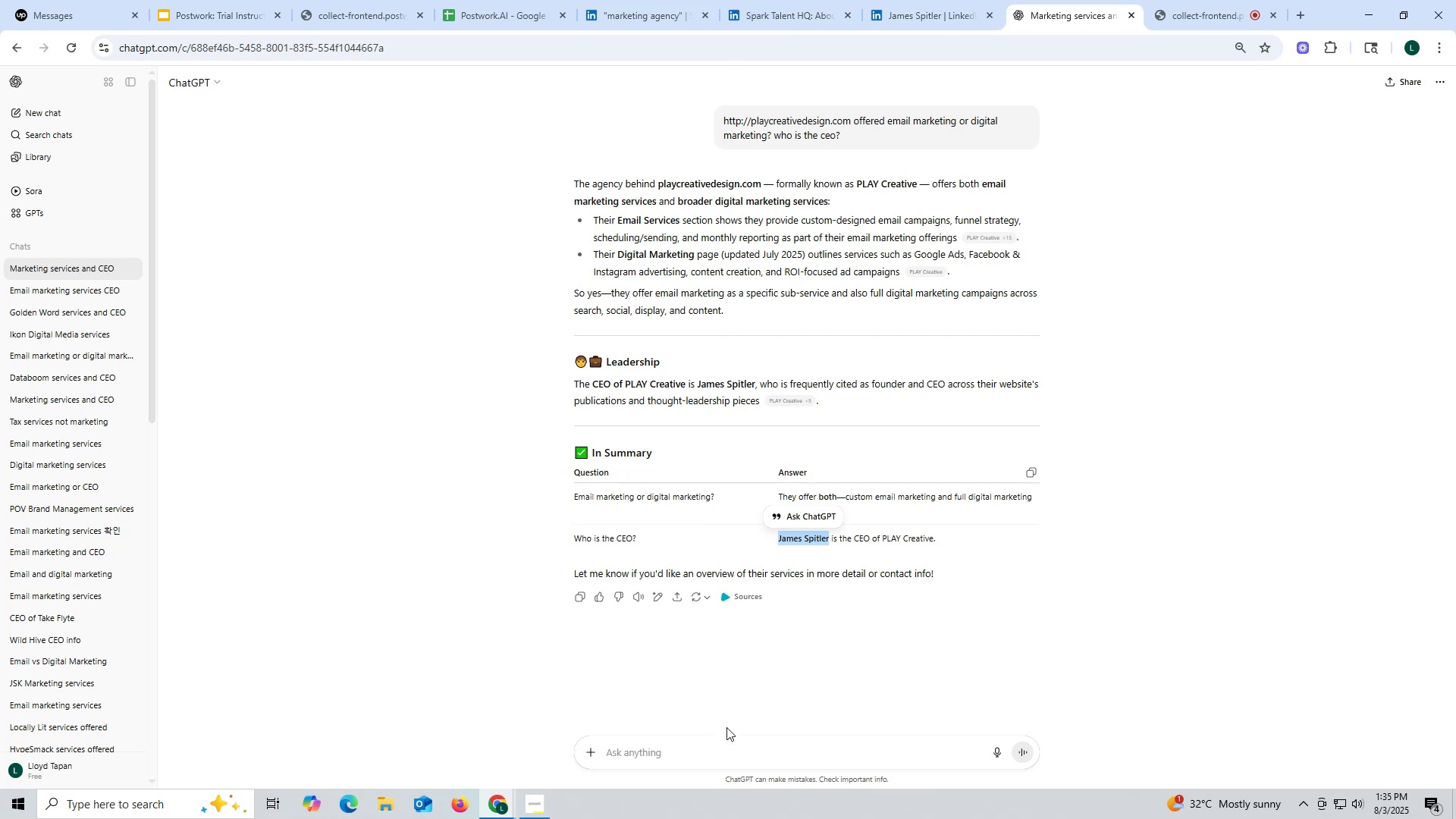 
key(Control+ControlLeft)
 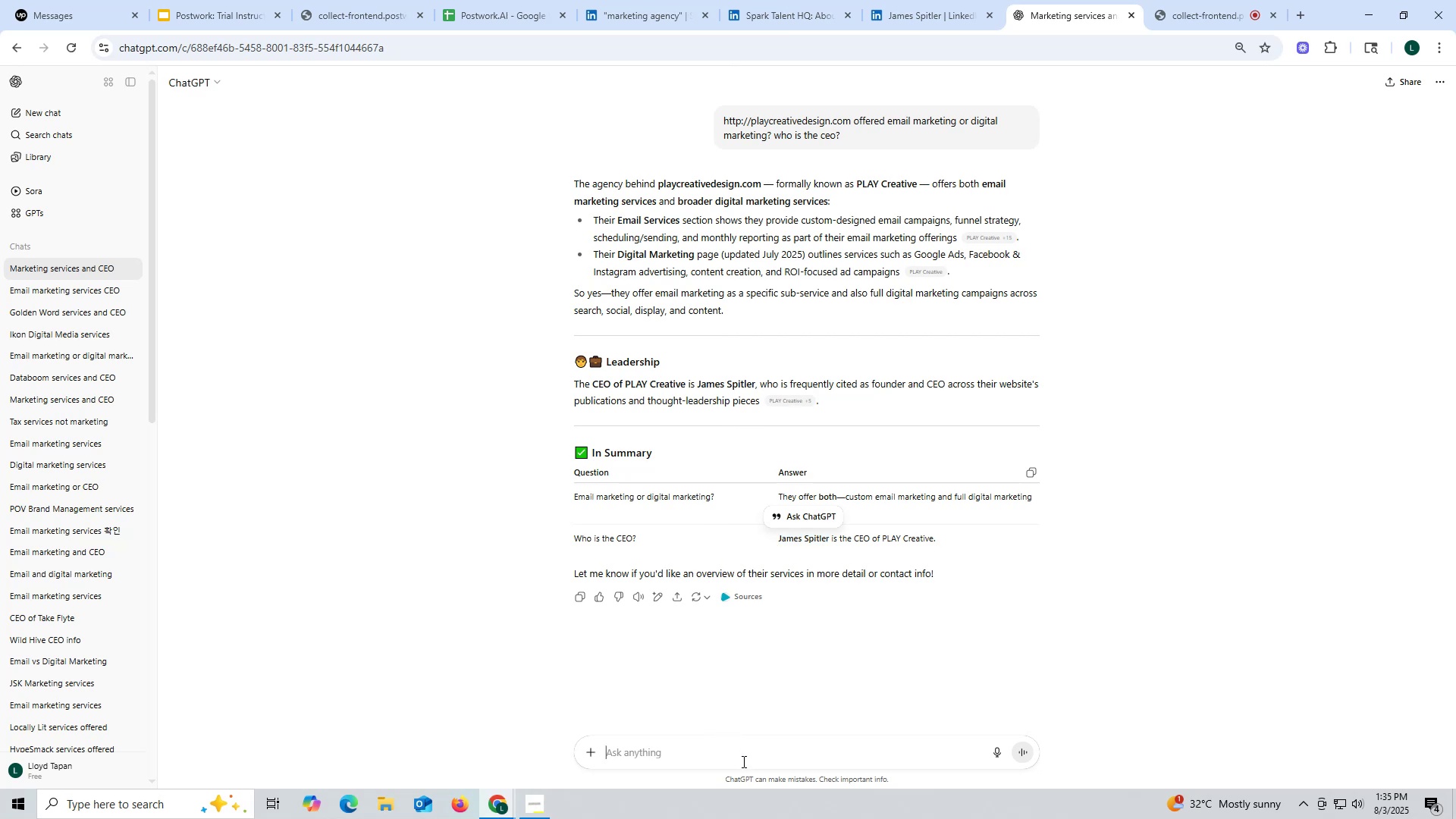 
left_click([742, 761])
 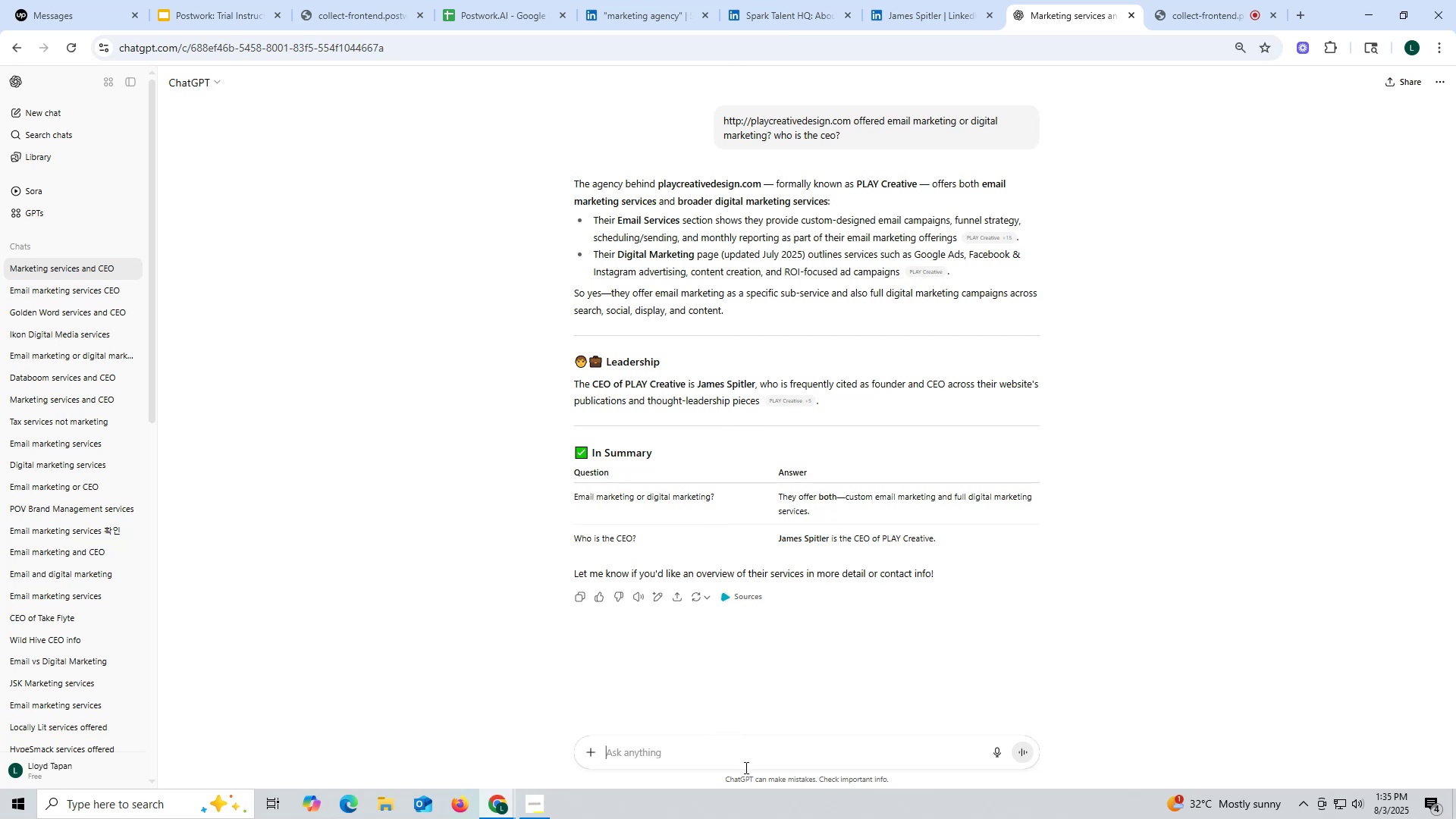 
key(Control+V)
 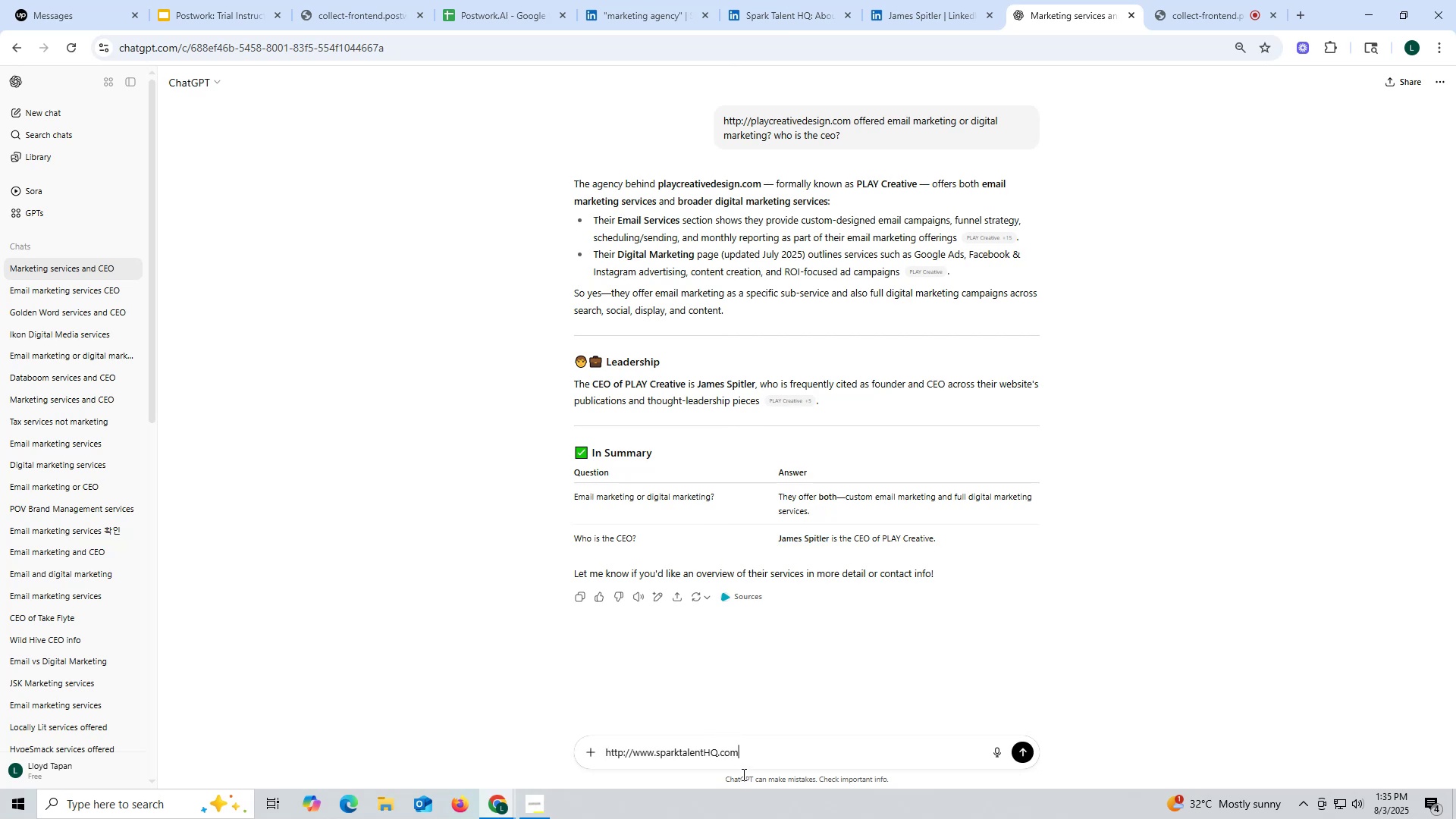 
key(Space)
 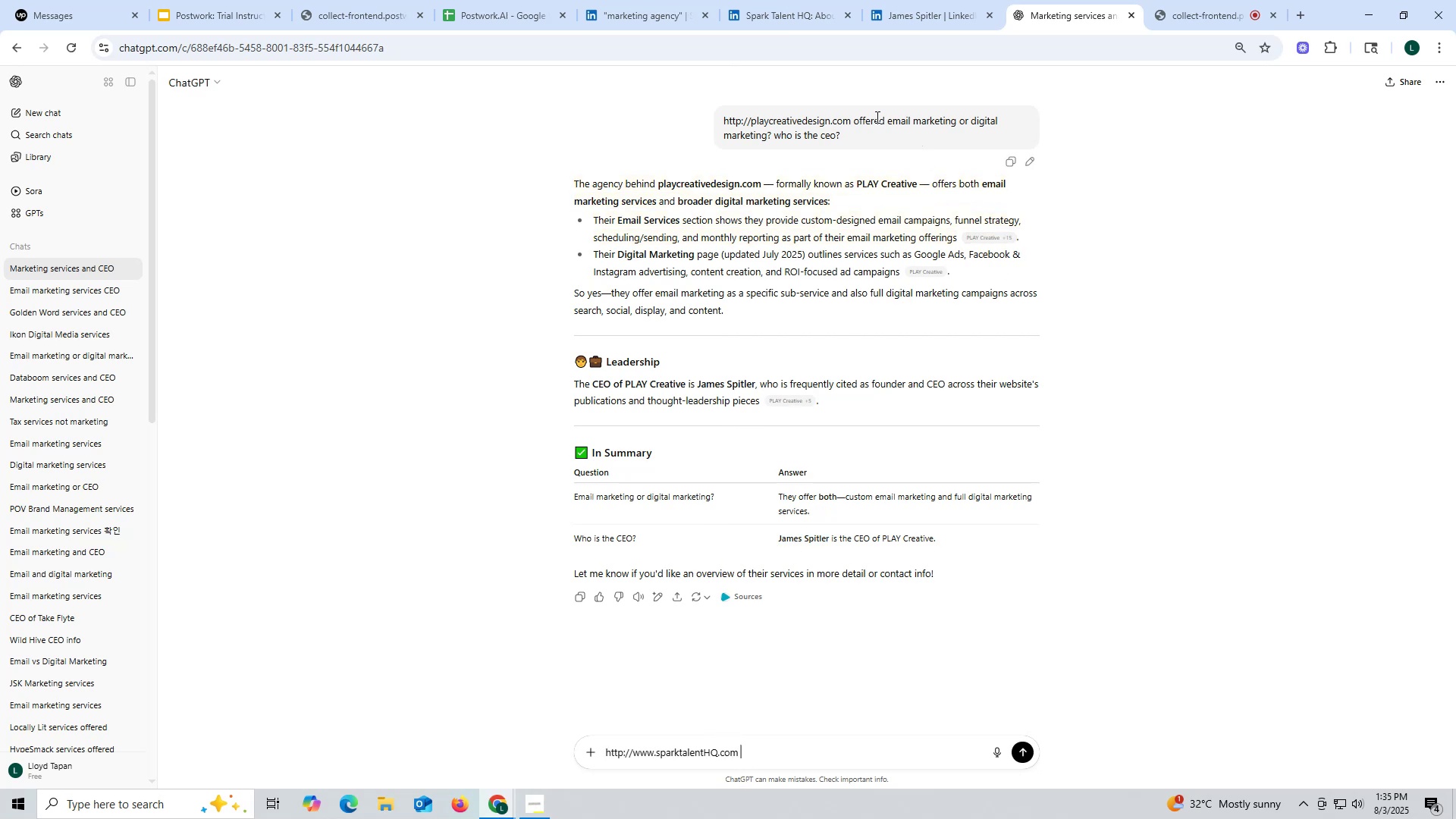 
left_click_drag(start_coordinate=[853, 118], to_coordinate=[902, 144])
 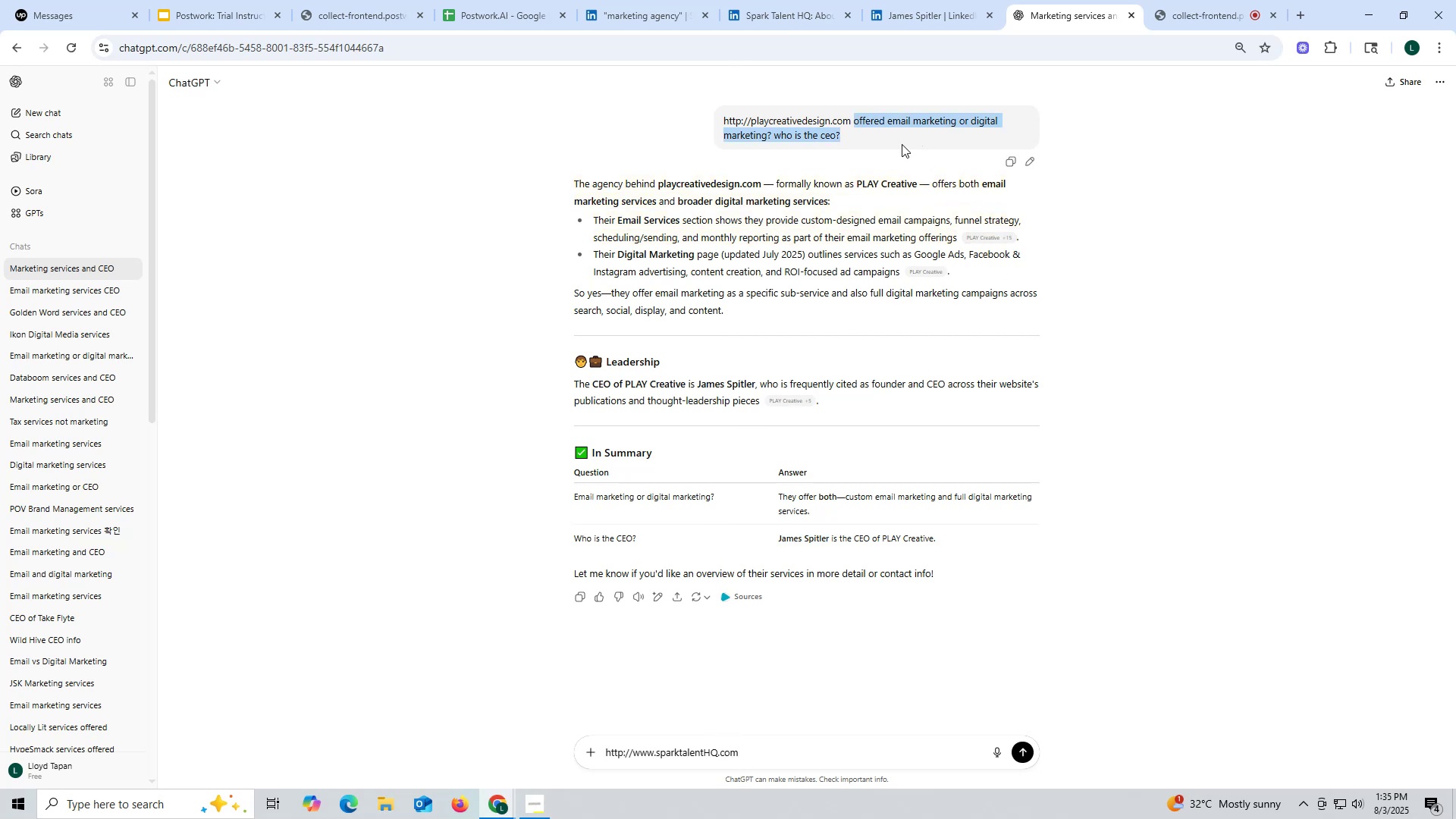 
key(Control+ControlLeft)
 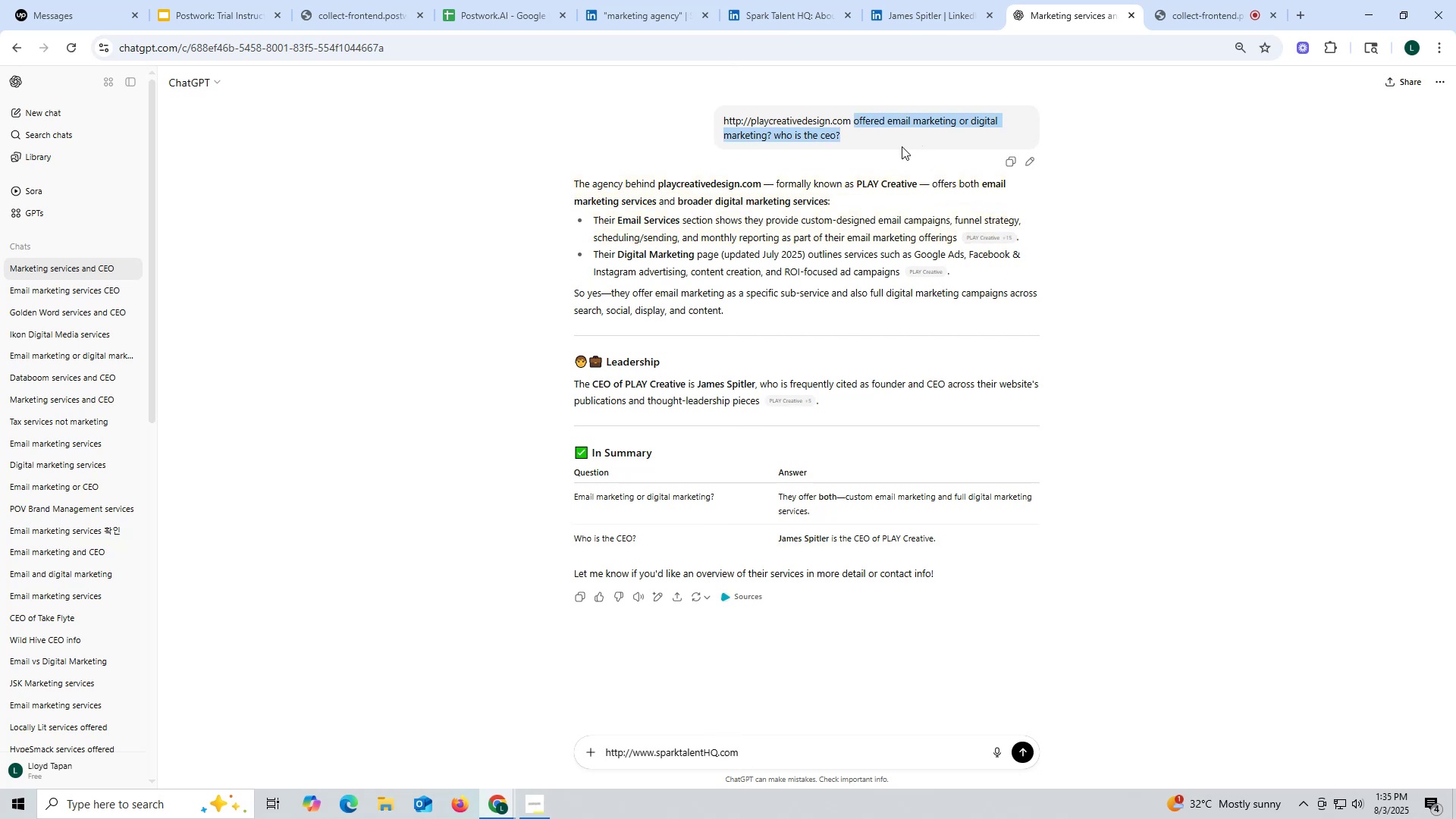 
key(Control+C)
 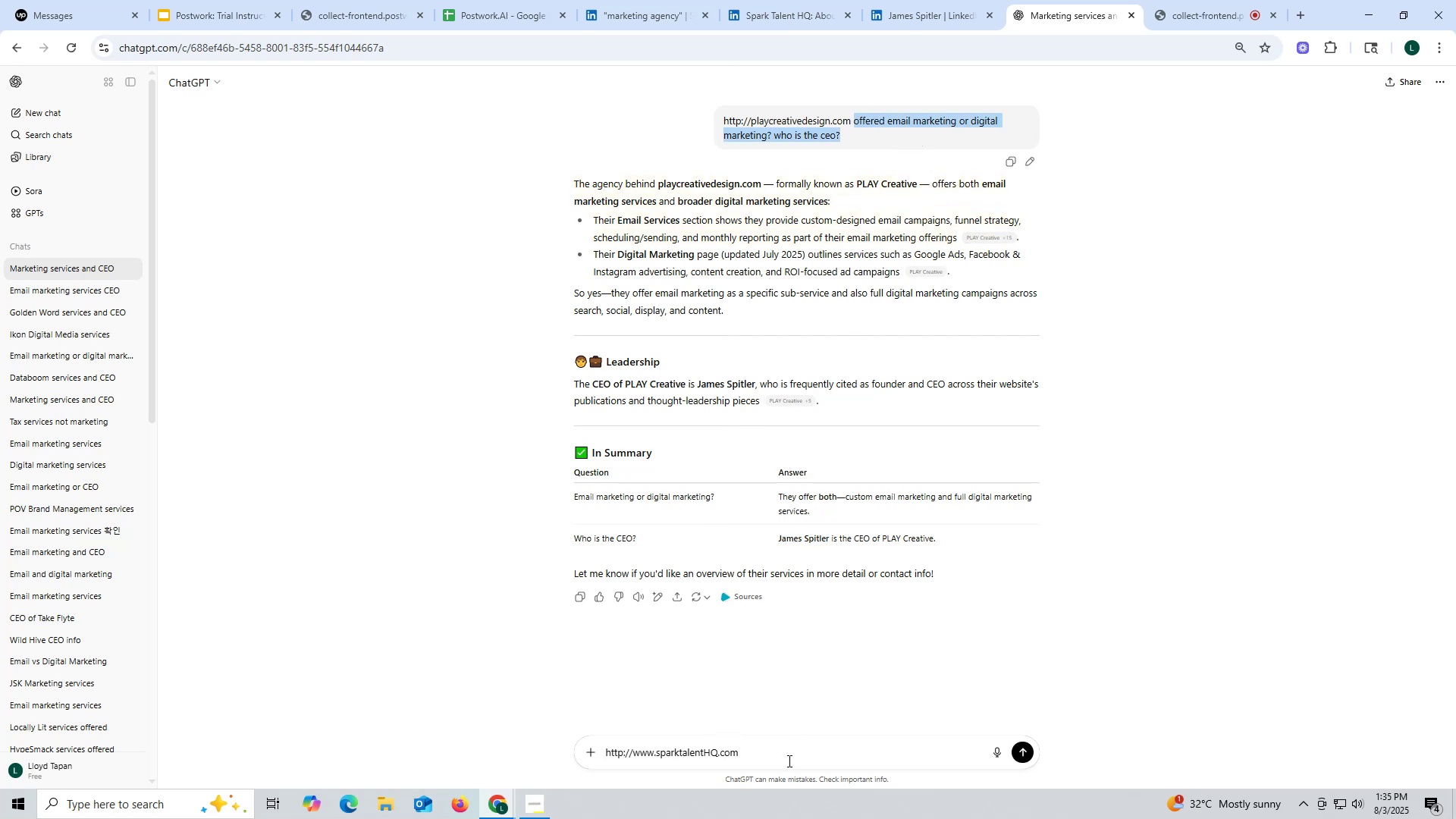 
key(Control+ControlLeft)
 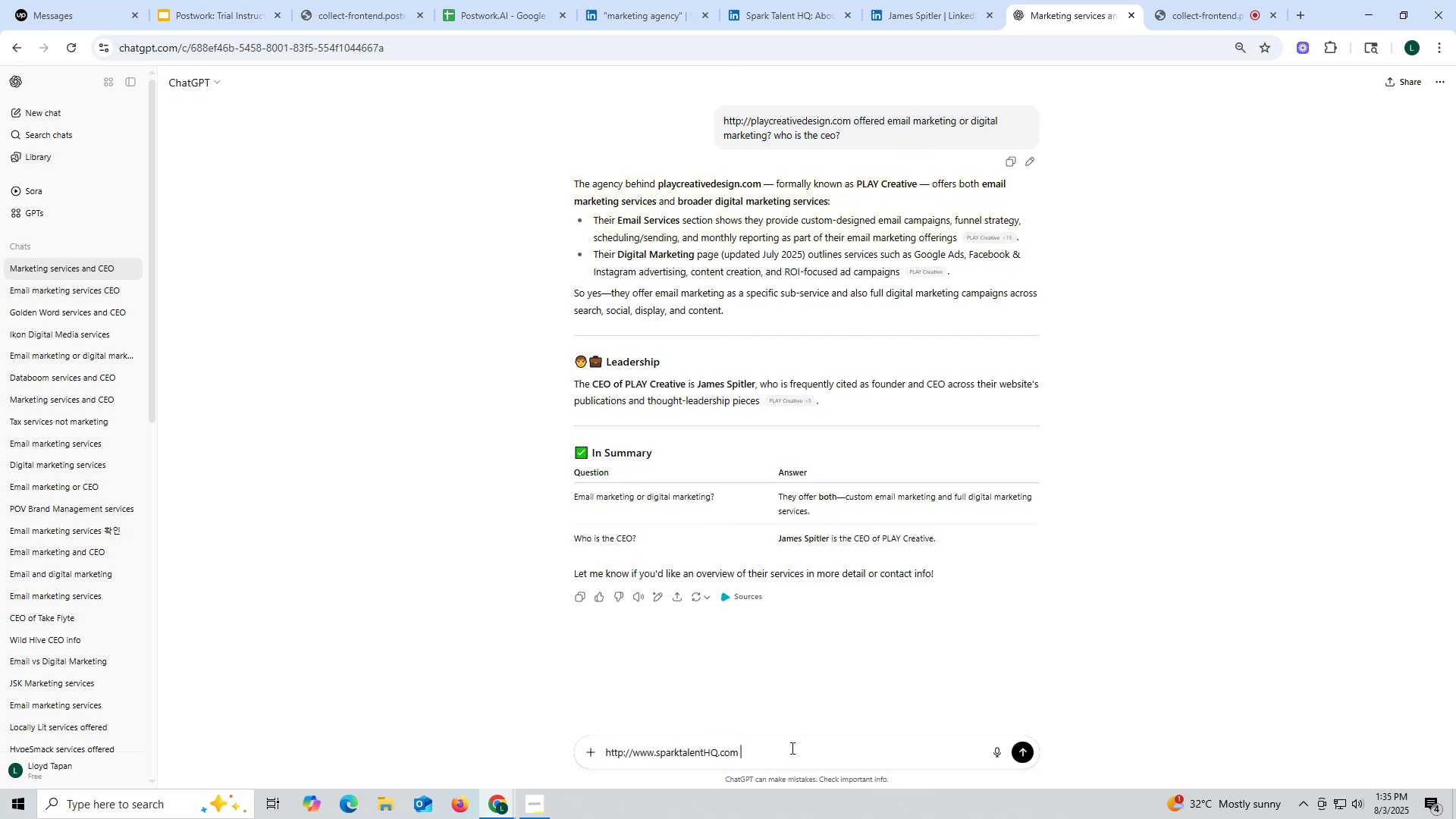 
left_click([791, 748])
 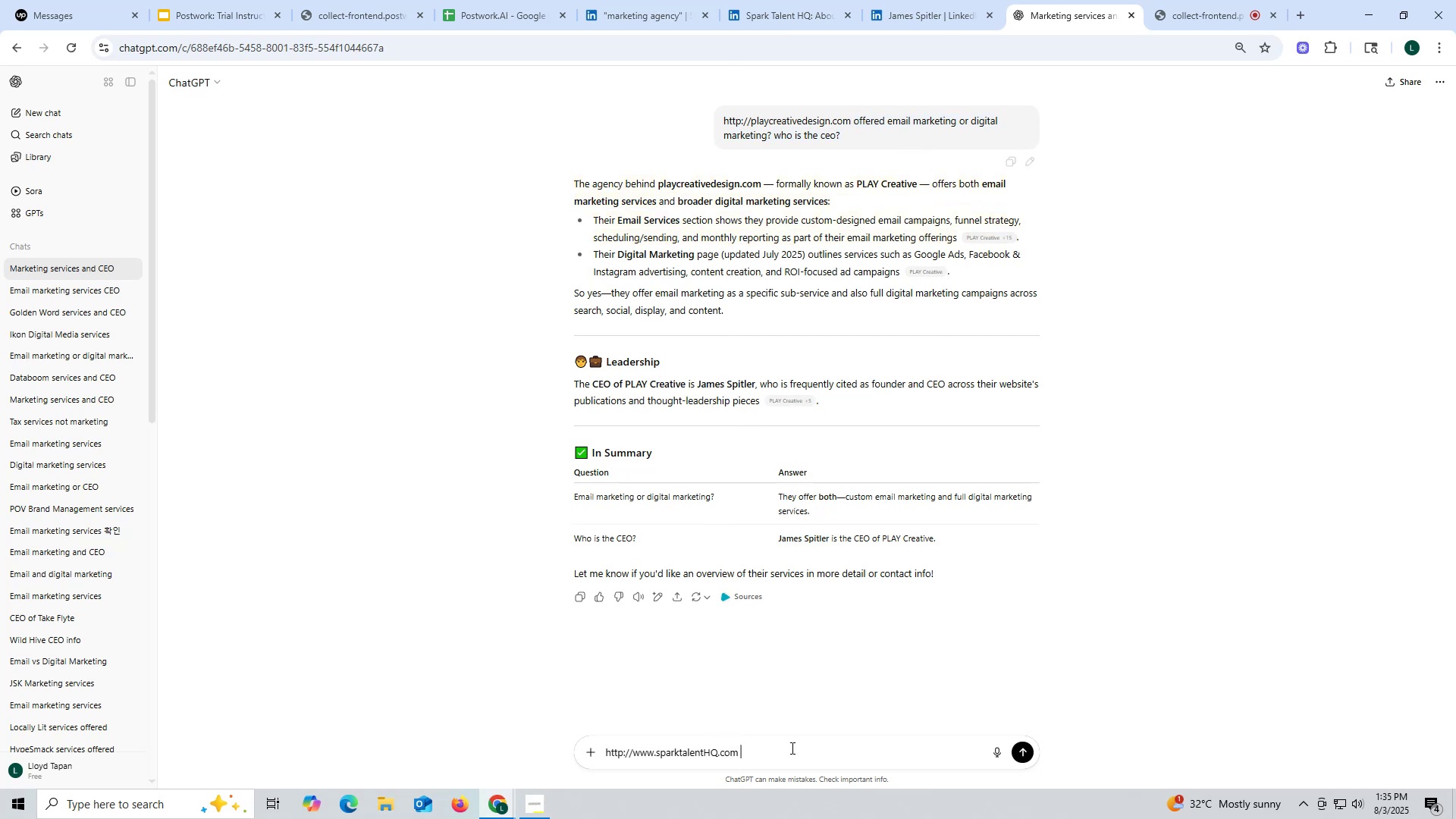 
key(Control+V)
 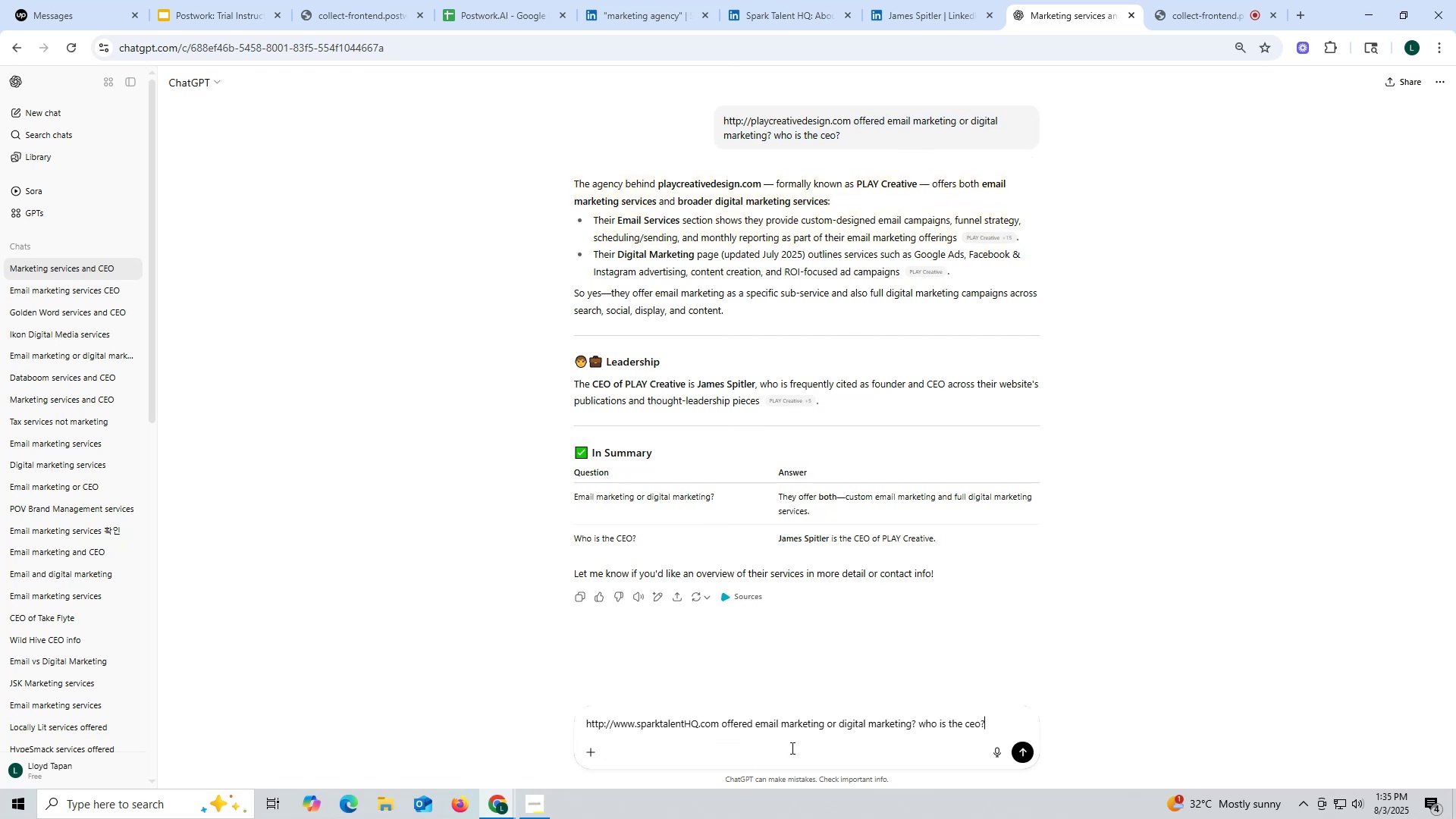 
key(Enter)
 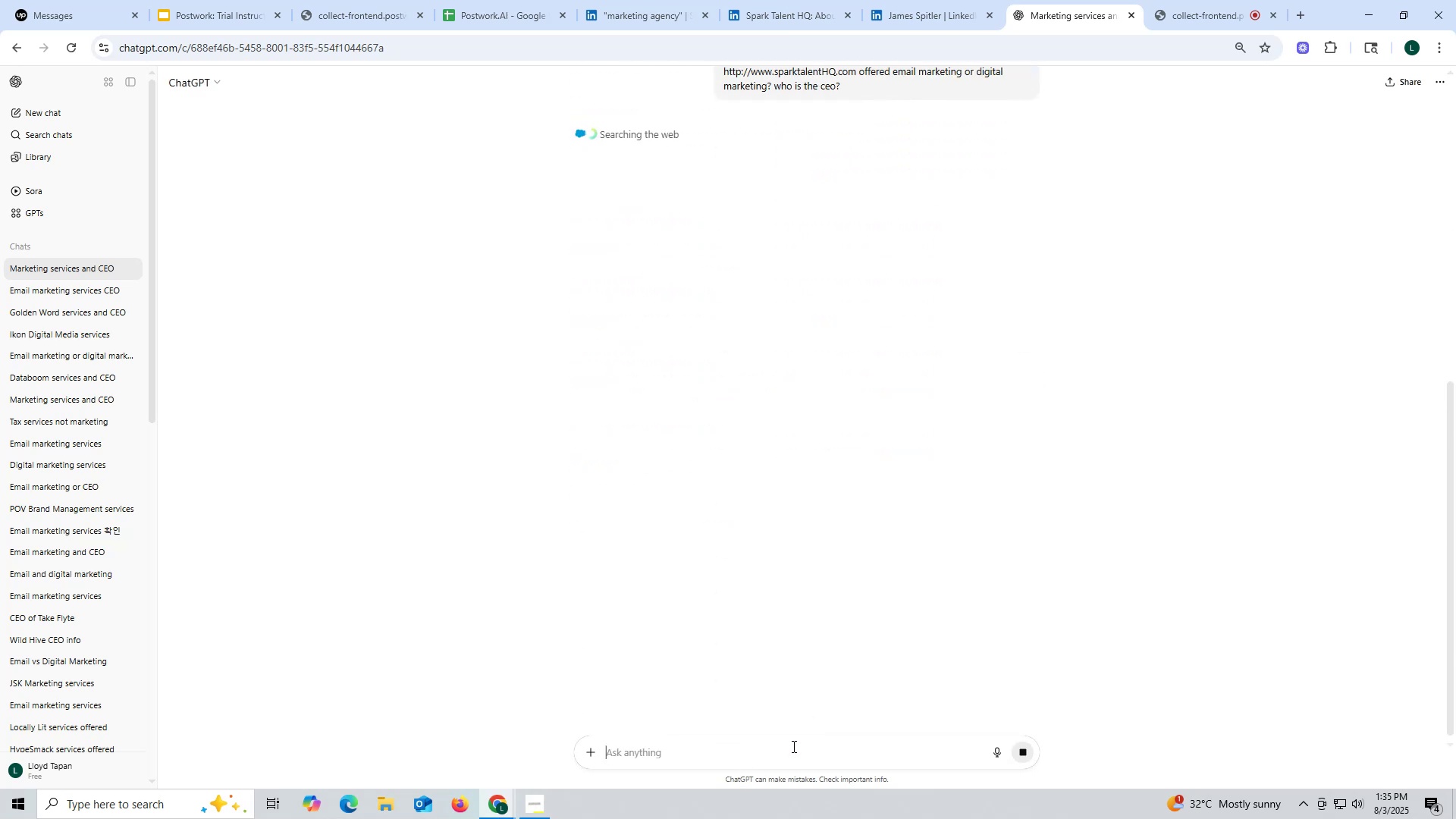 
wait(8.65)
 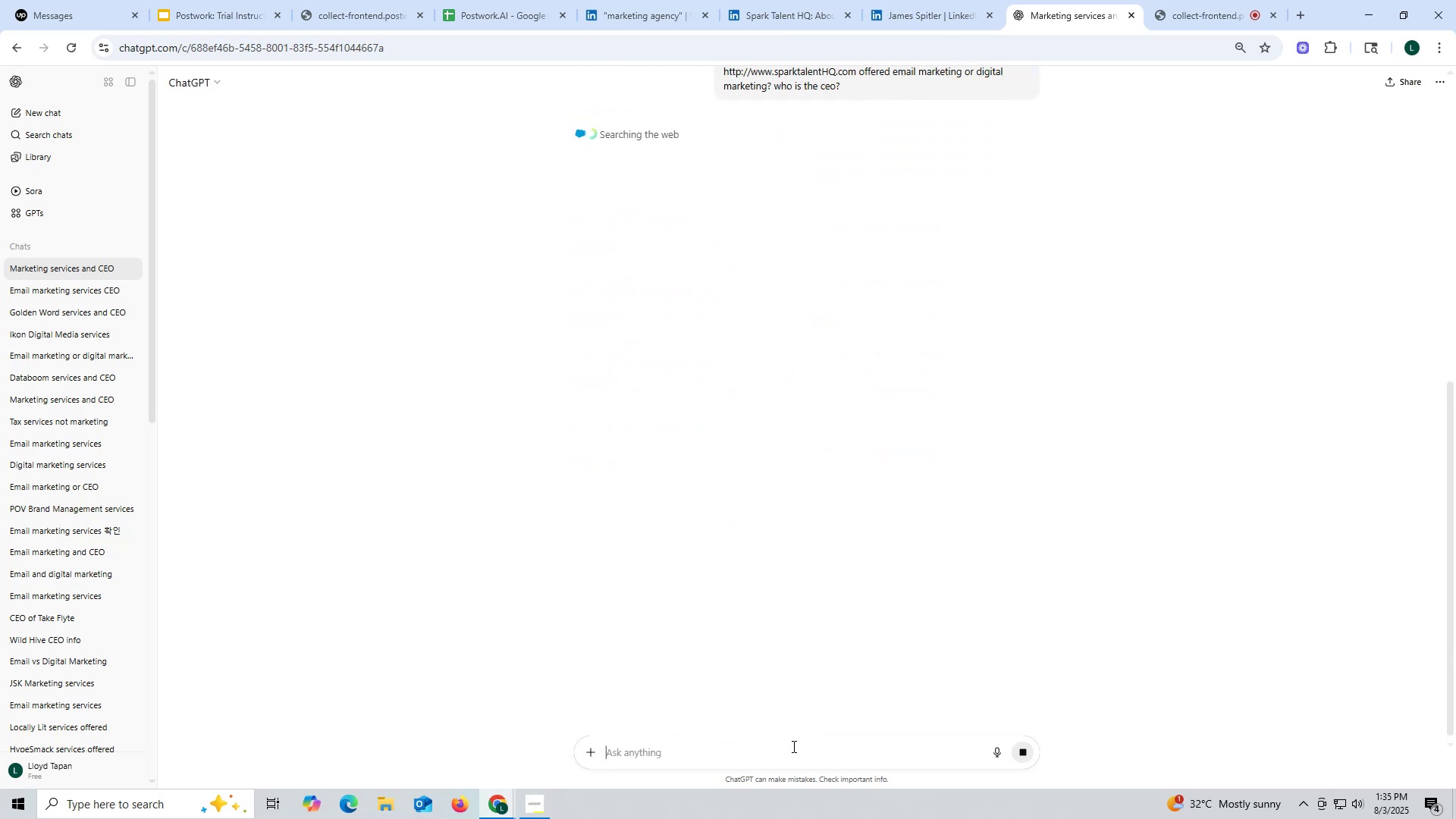 
left_click([819, 18])
 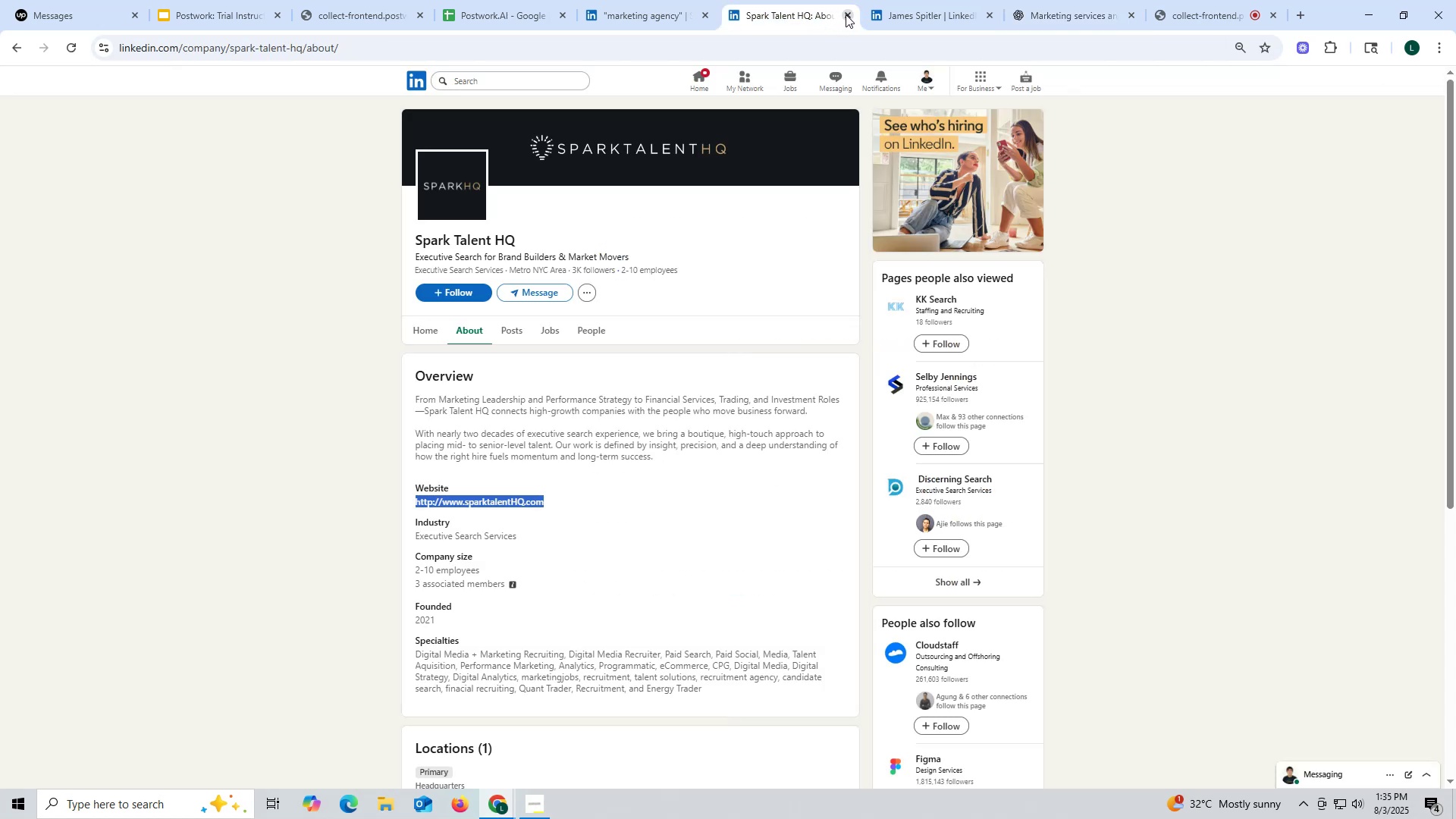 
left_click([846, 14])
 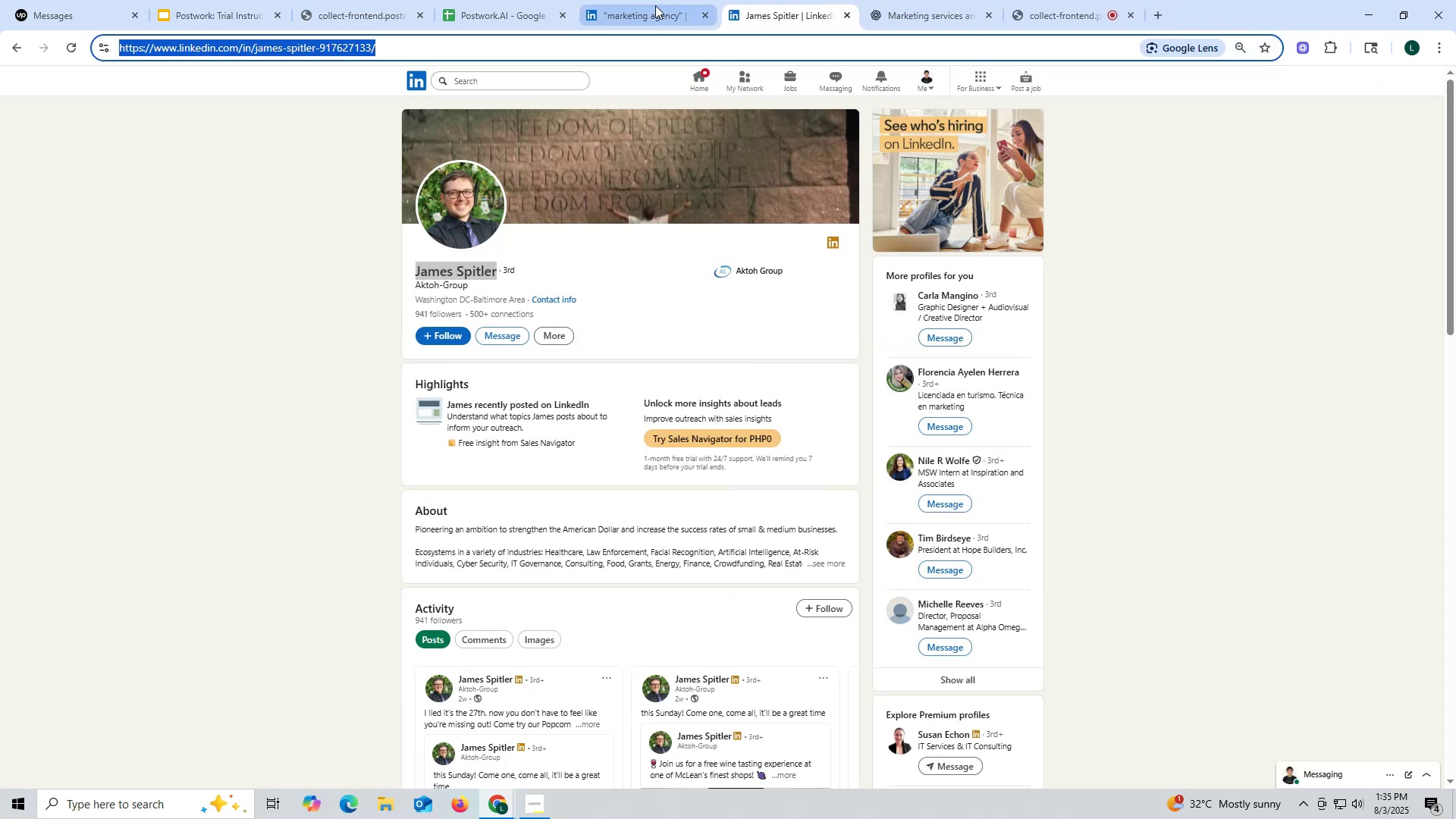 
left_click([648, 5])
 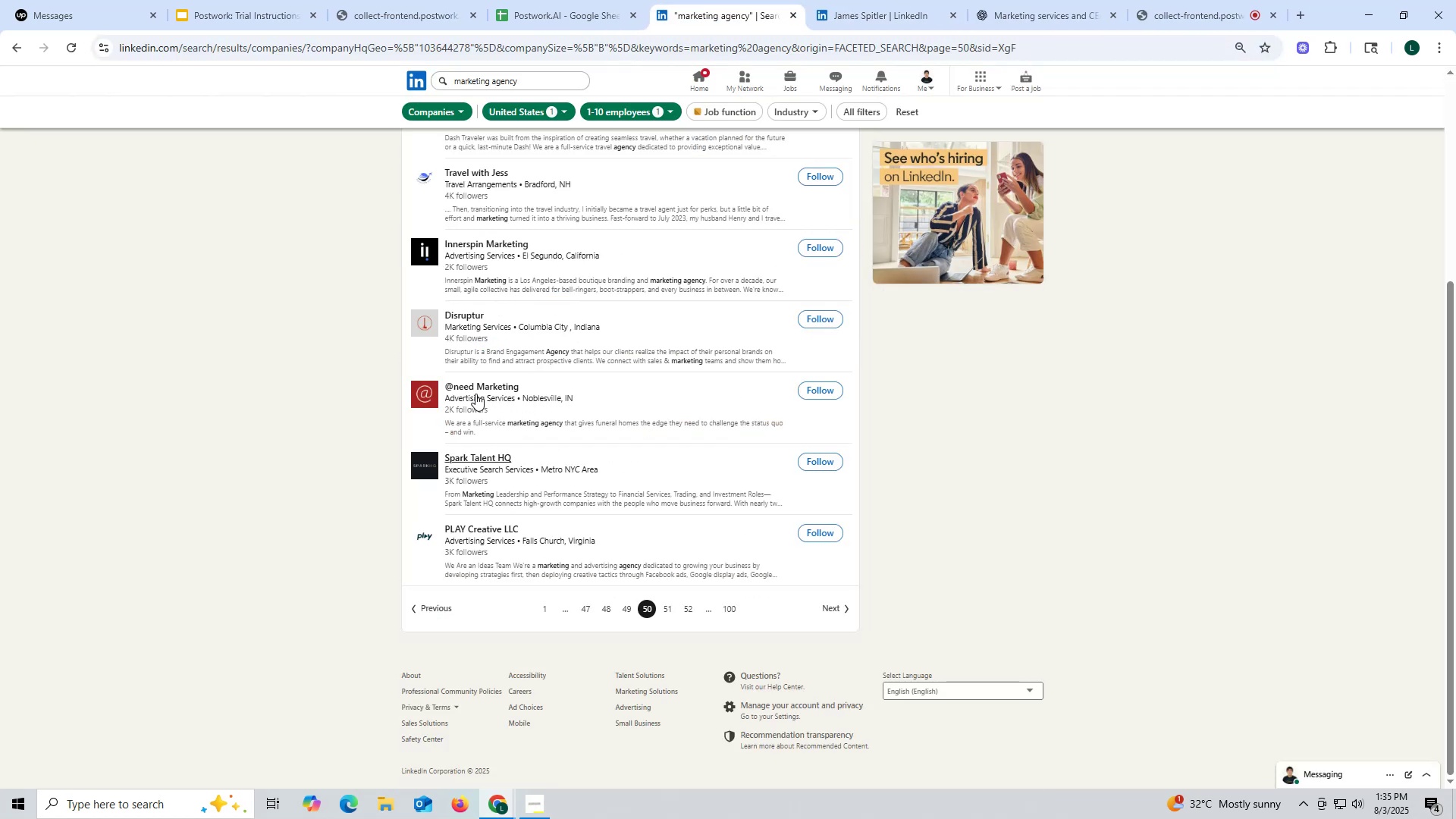 
right_click([475, 386])
 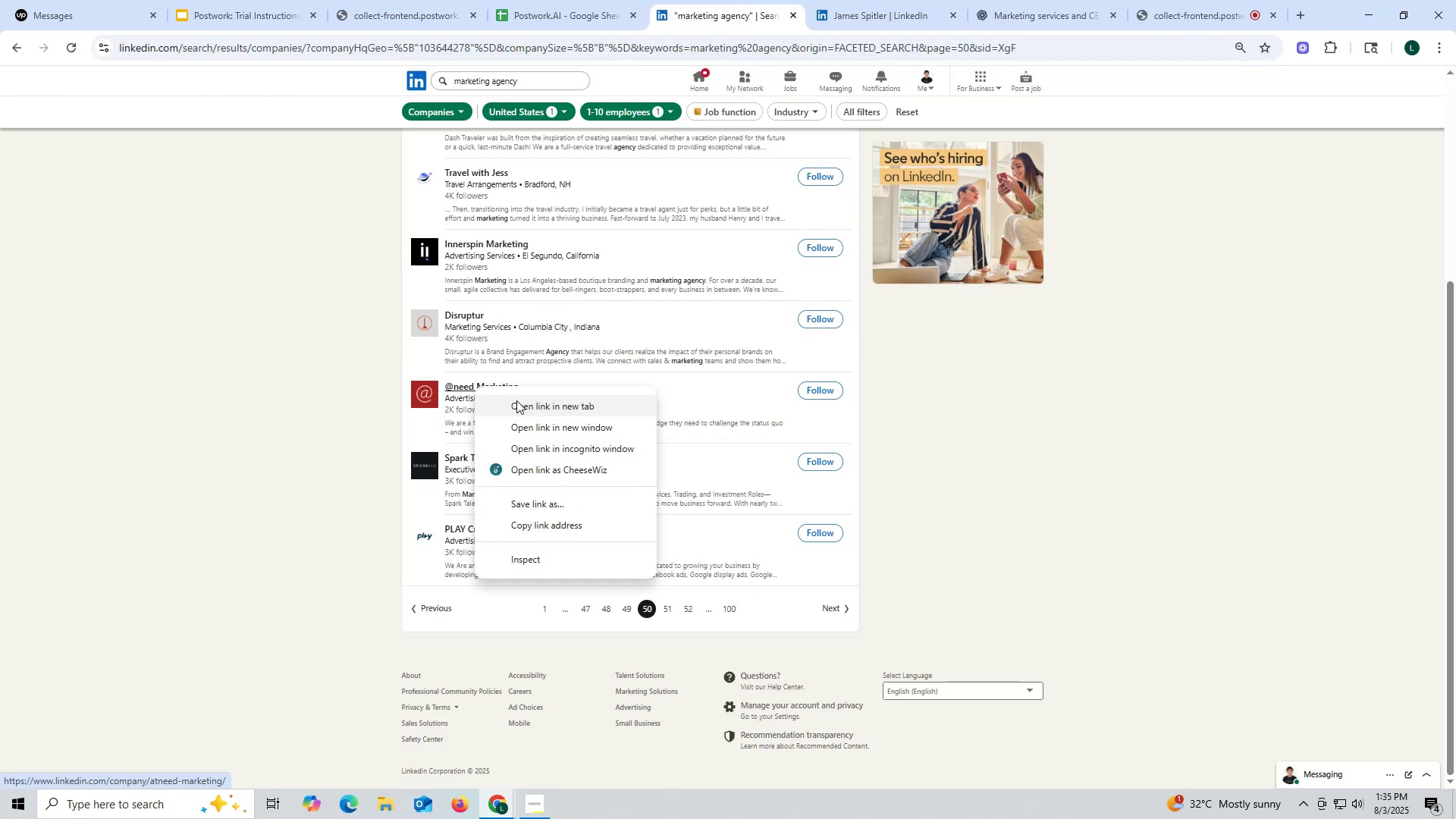 
left_click([516, 400])
 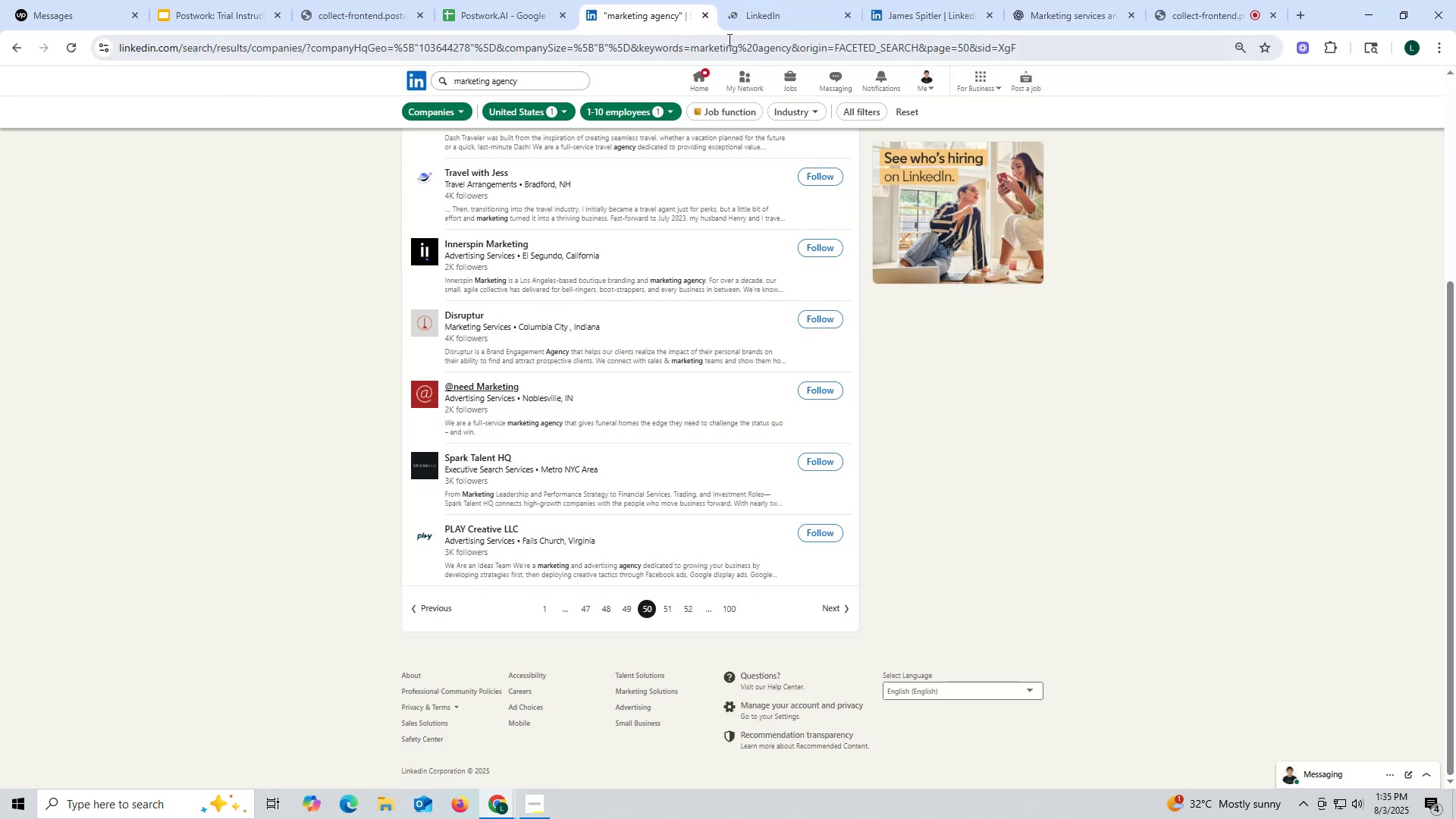 
left_click([768, 10])
 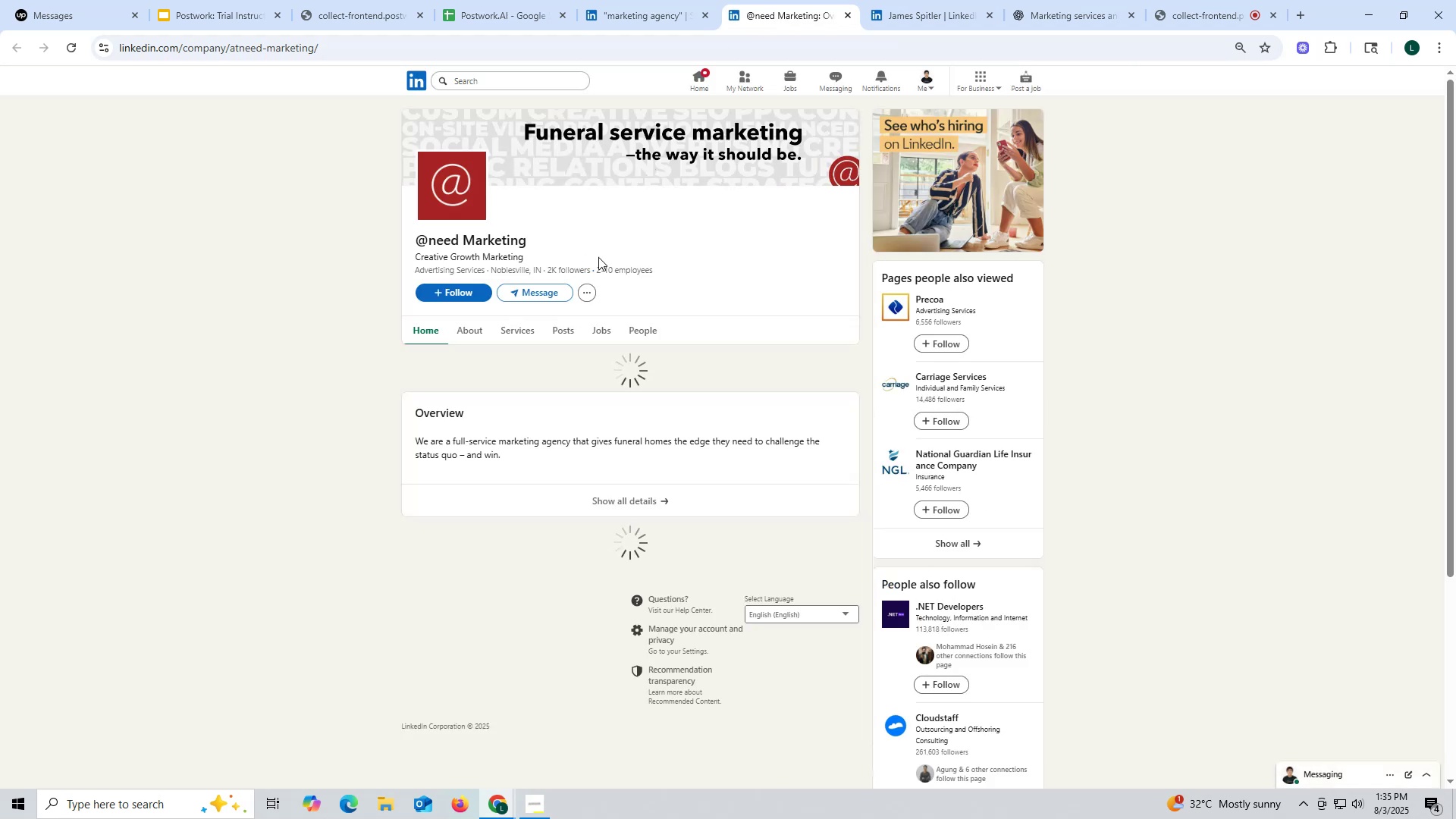 
wait(11.87)
 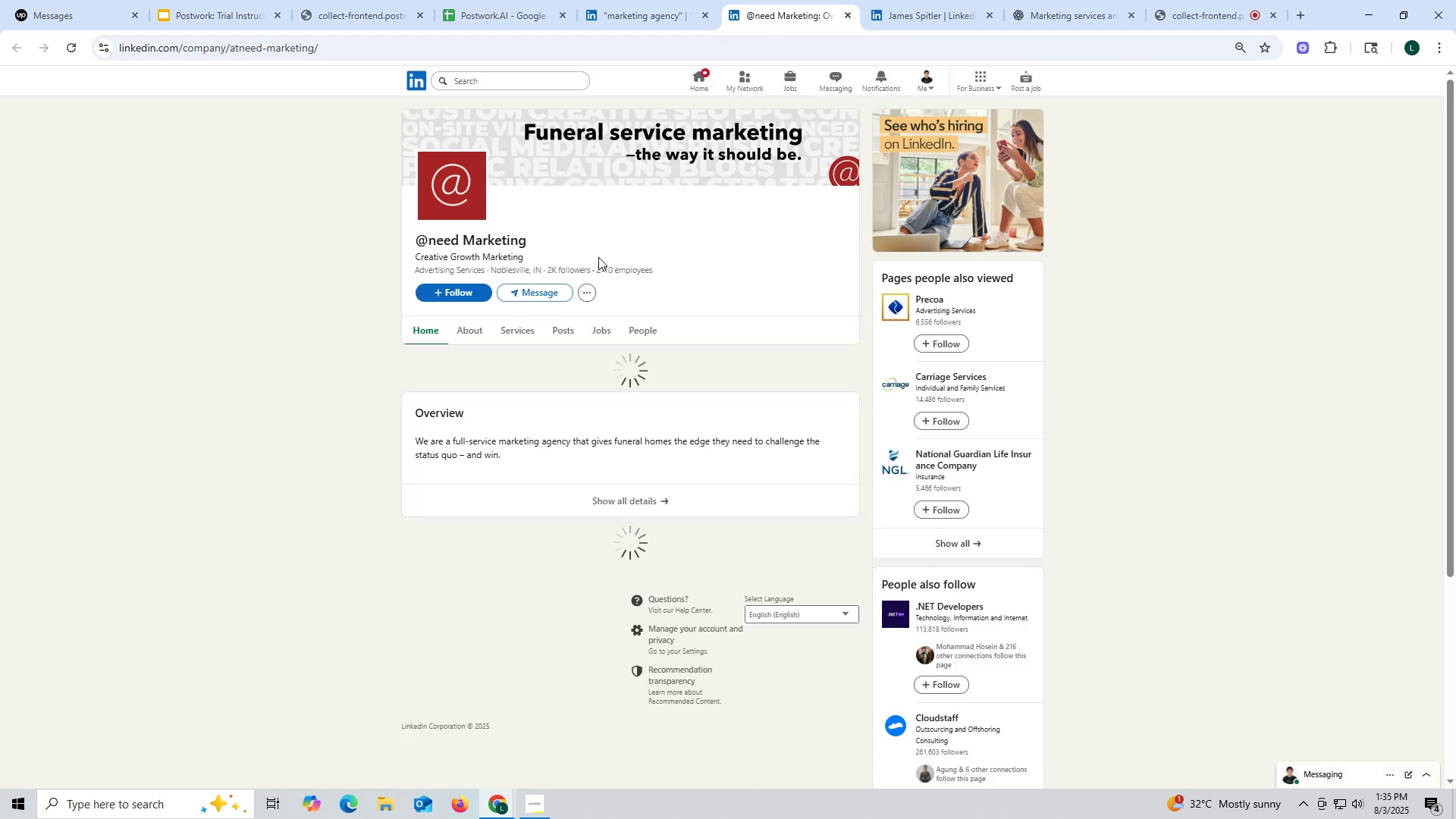 
left_click([556, 330])
 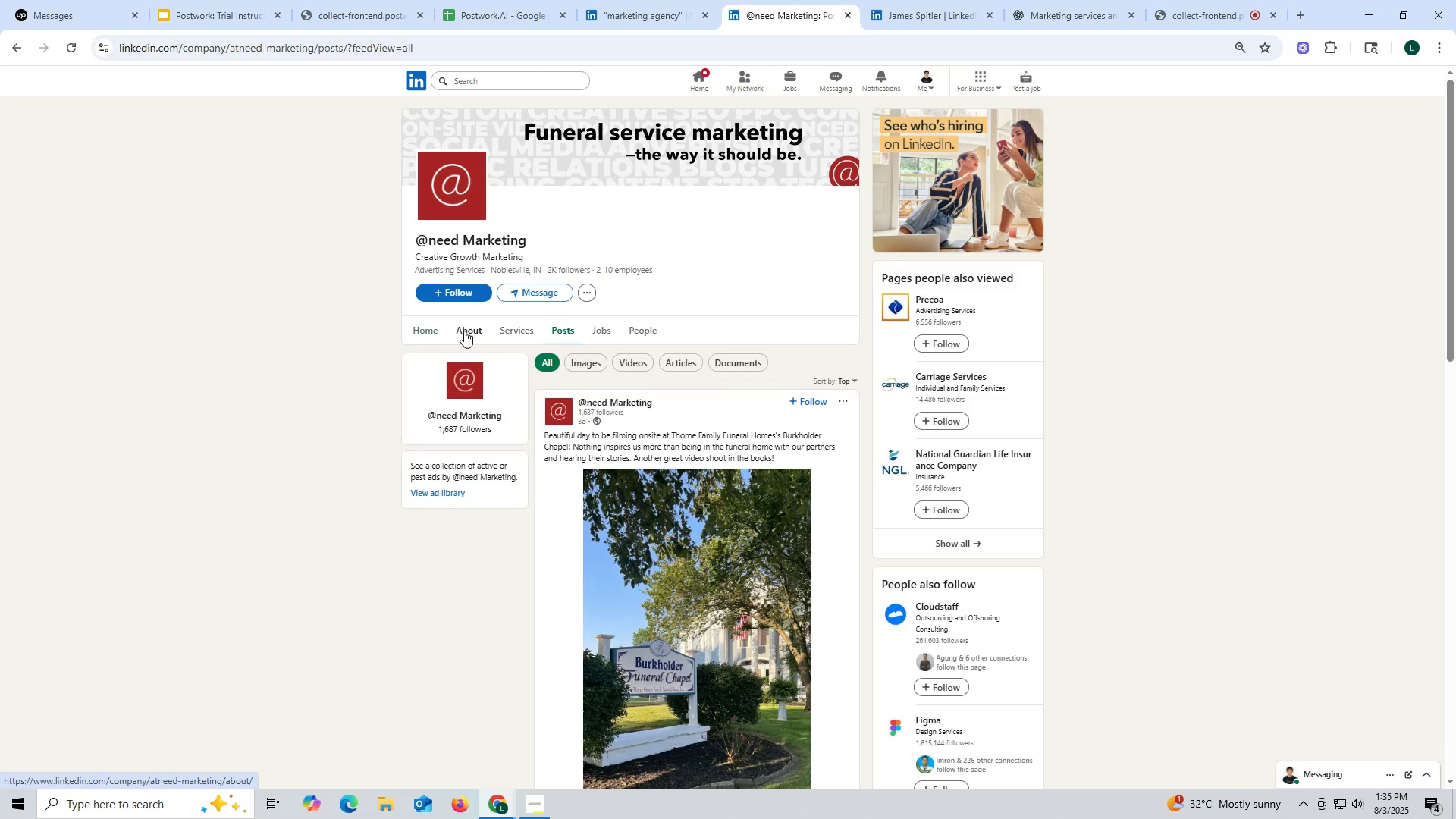 
left_click([464, 331])
 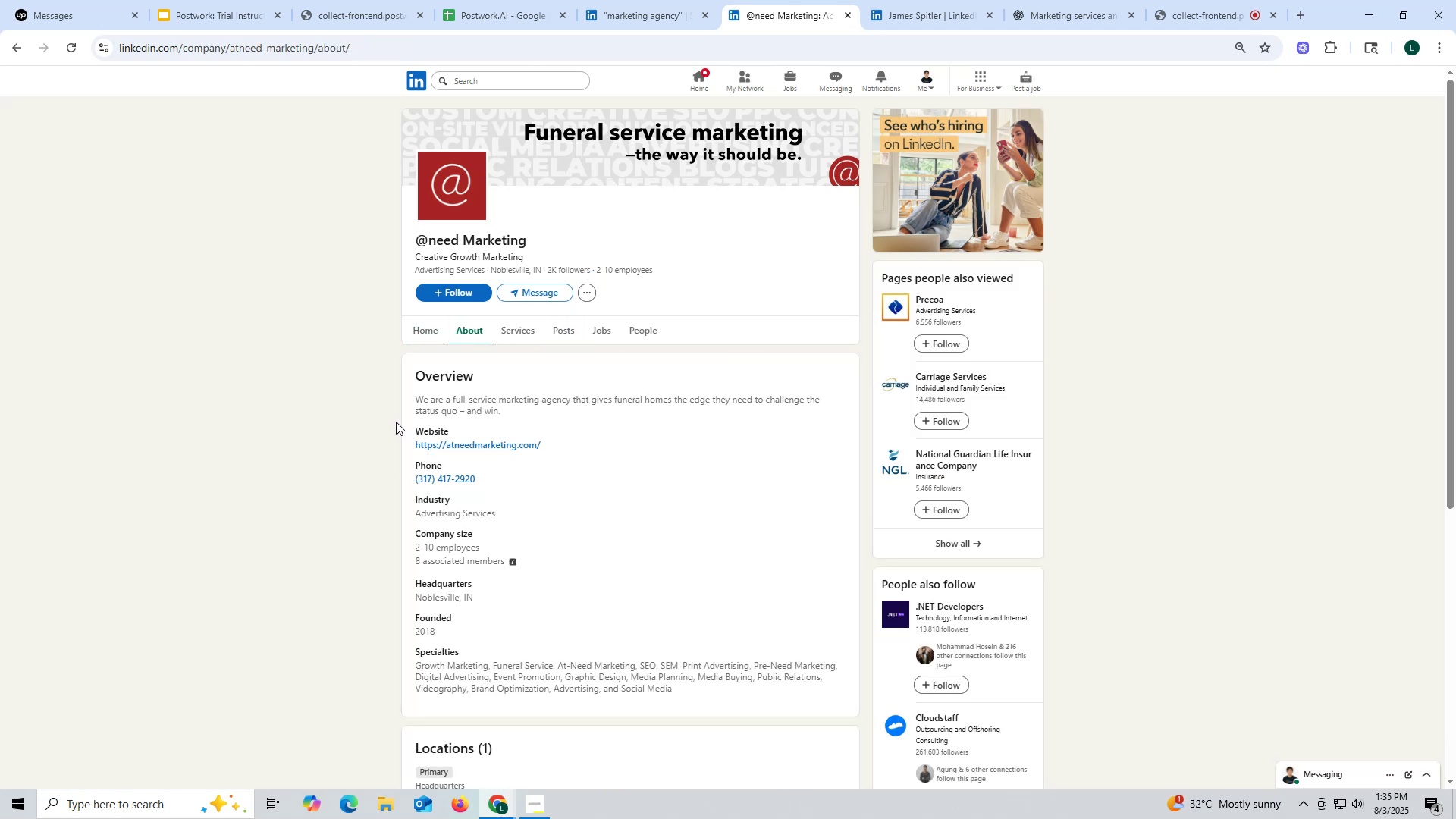 
wait(5.44)
 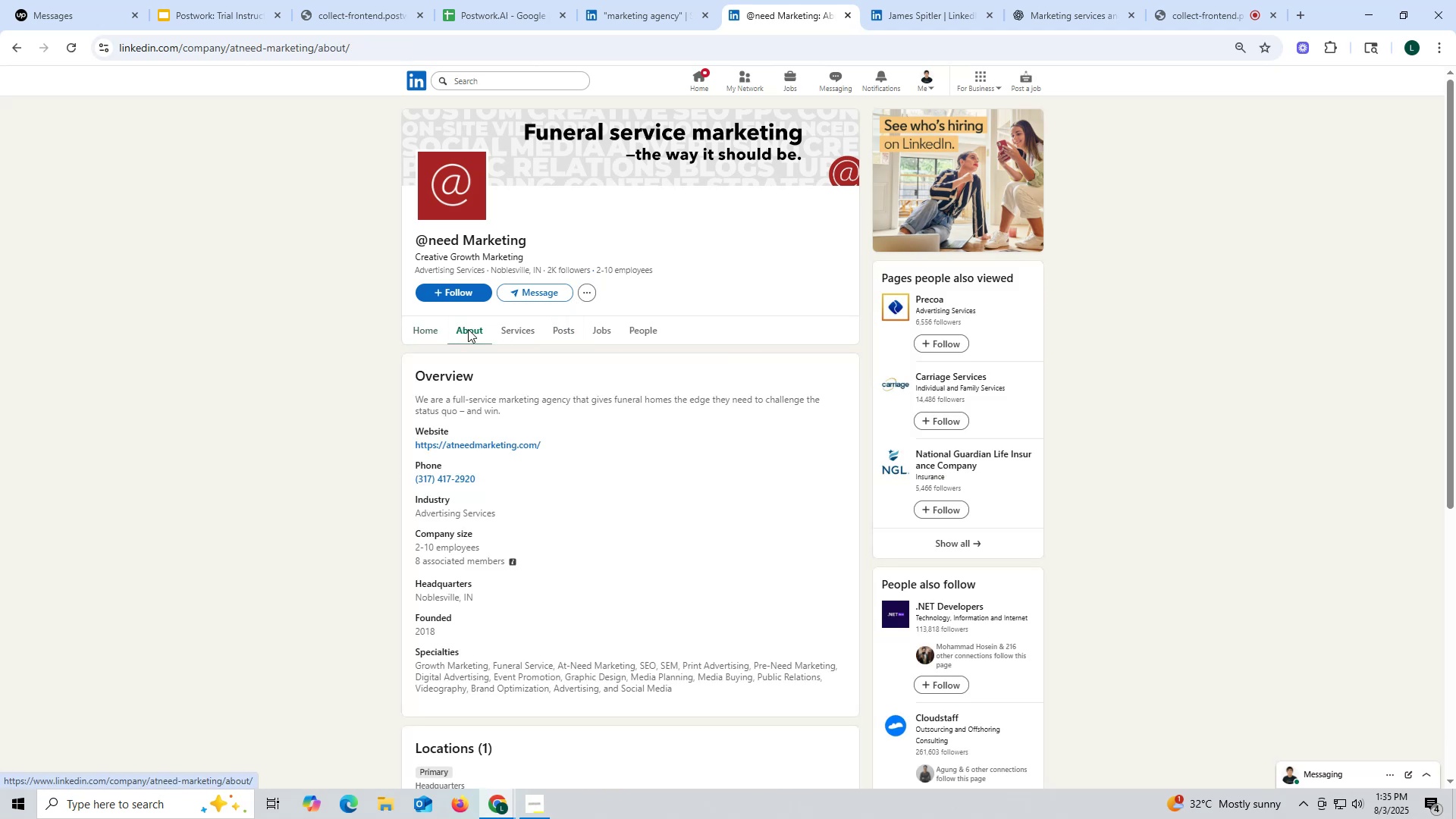 
left_click_drag(start_coordinate=[410, 444], to_coordinate=[577, 447])
 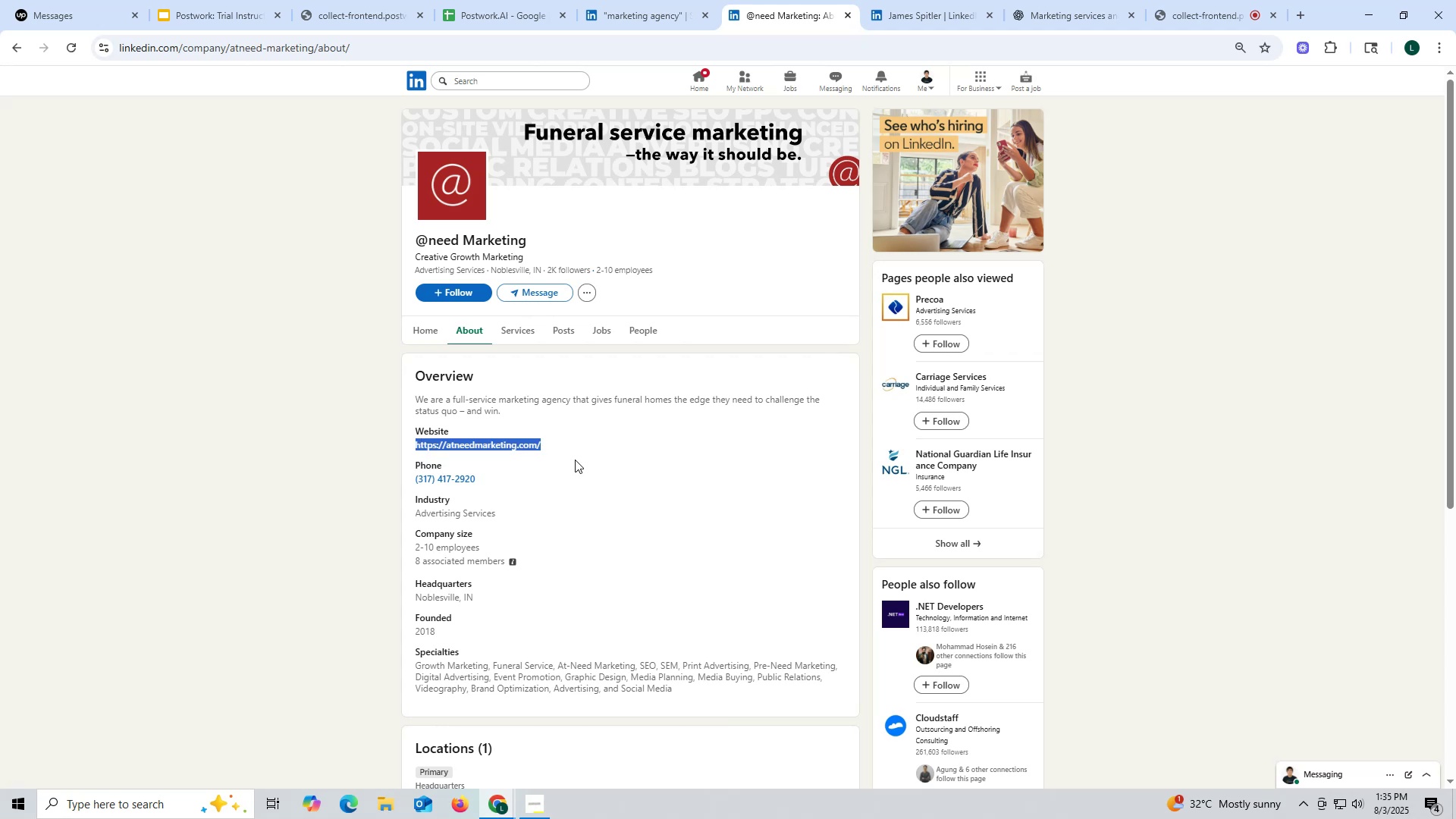 
key(Control+ControlLeft)
 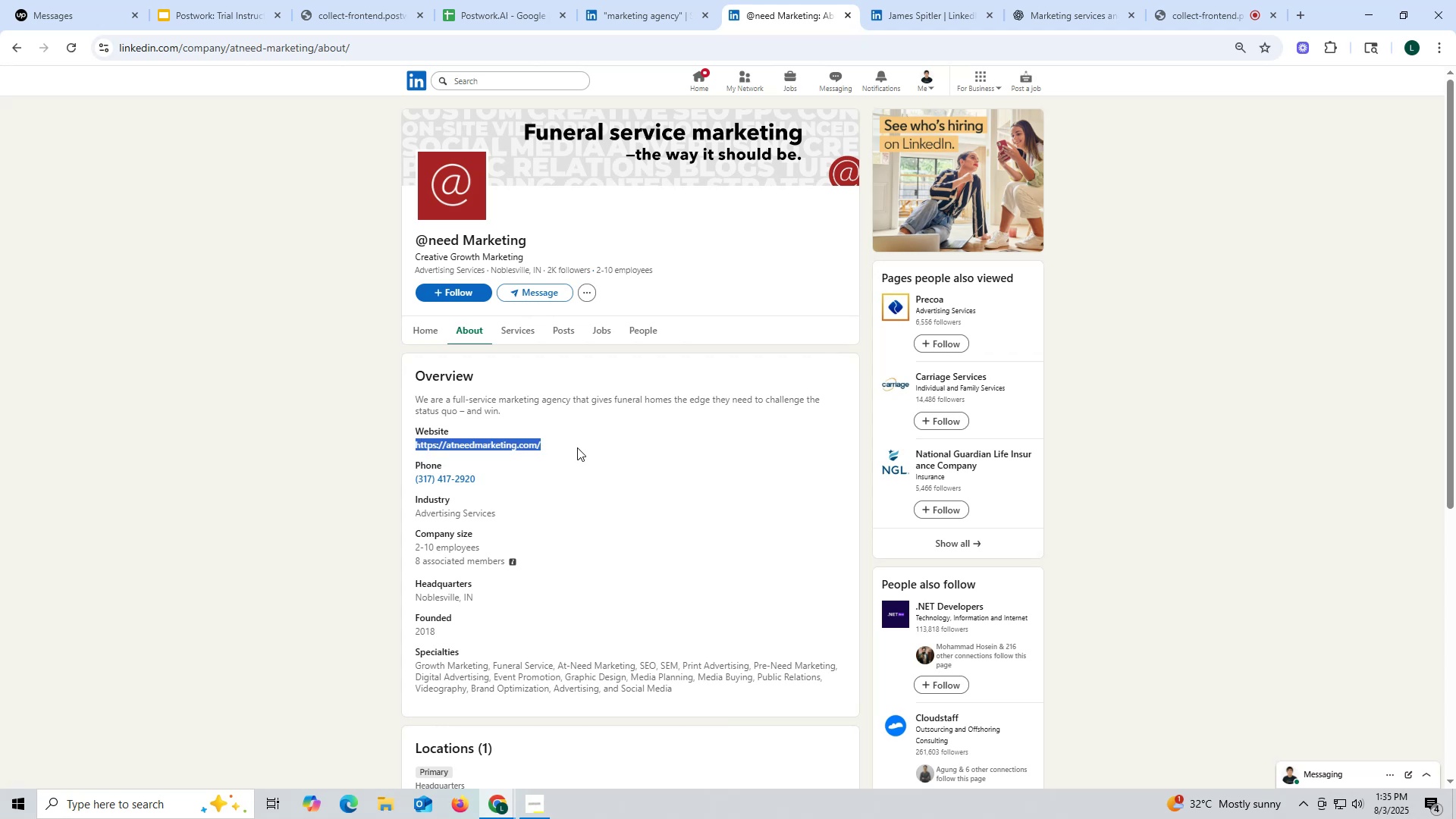 
key(Control+C)
 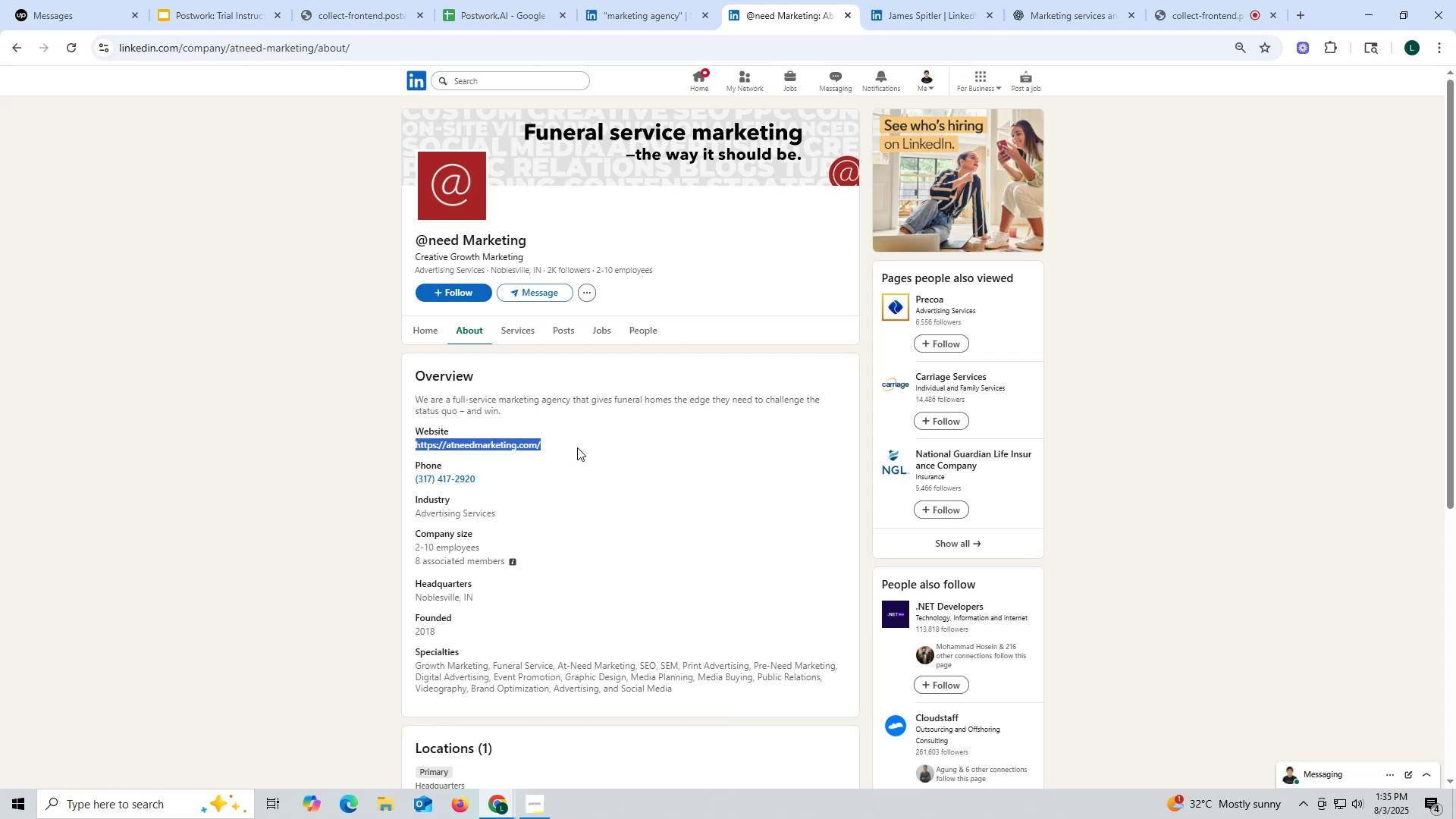 
key(Control+ControlLeft)
 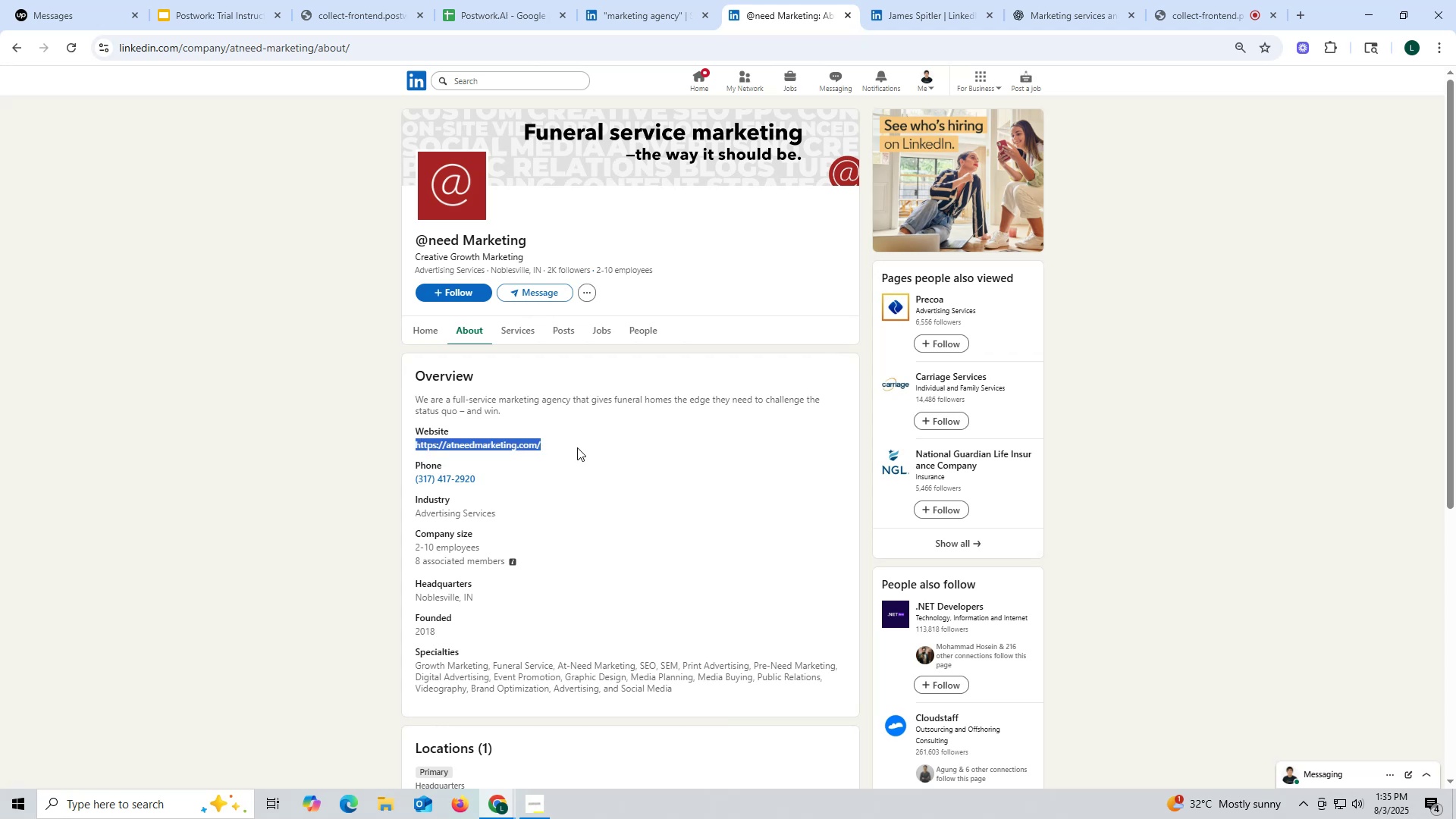 
key(Control+C)
 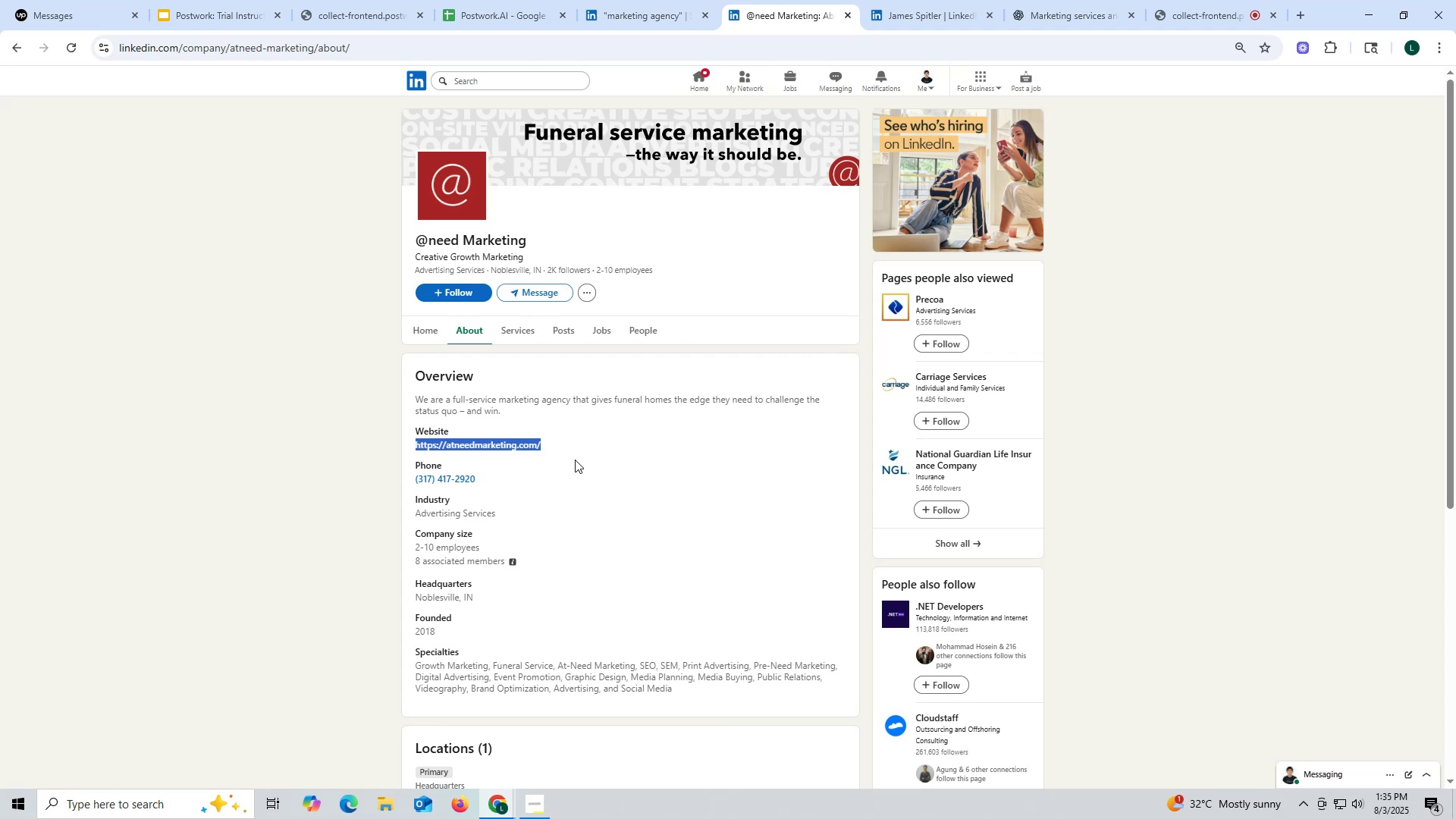 
key(Control+ControlLeft)
 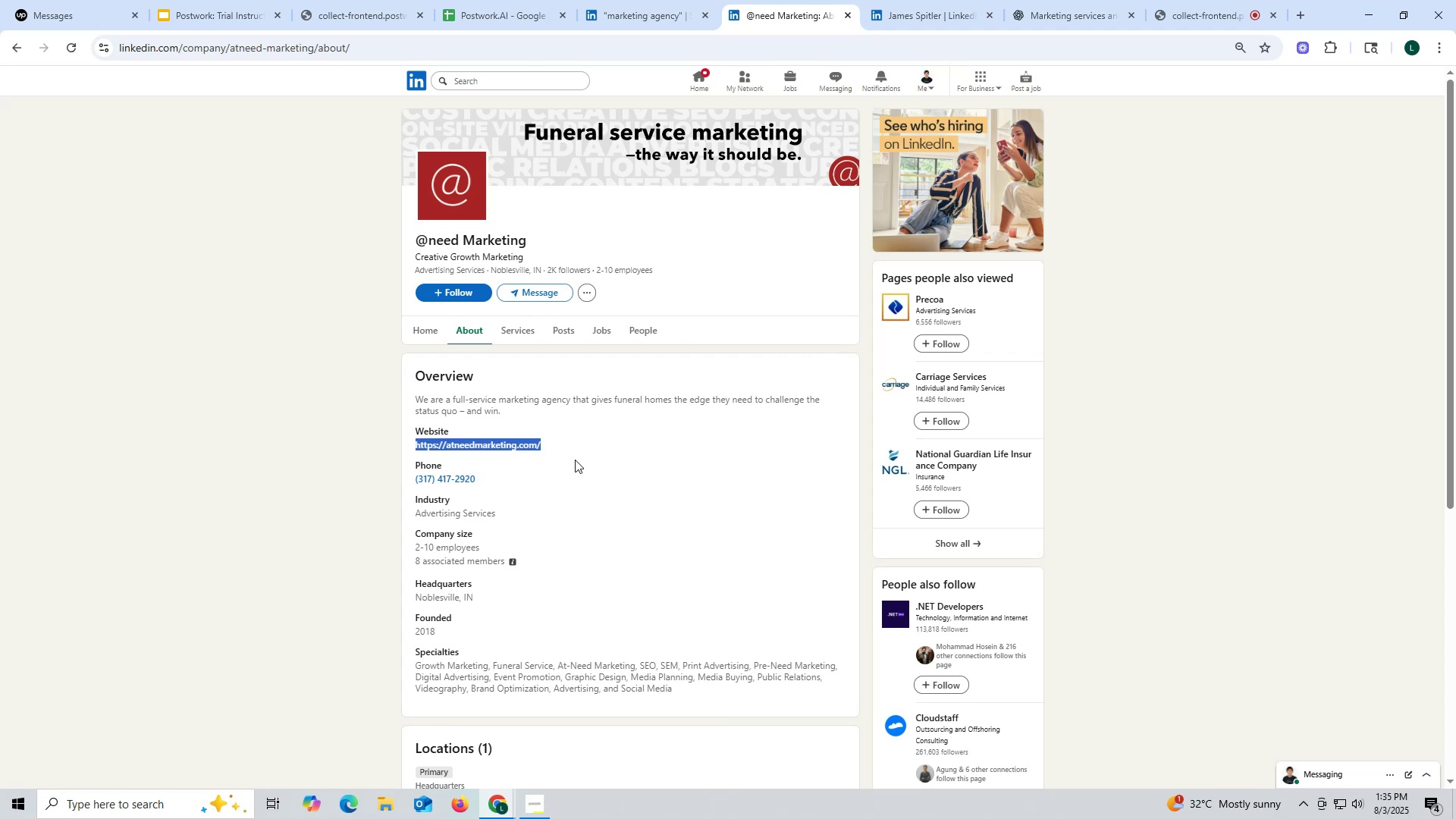 
key(Control+C)
 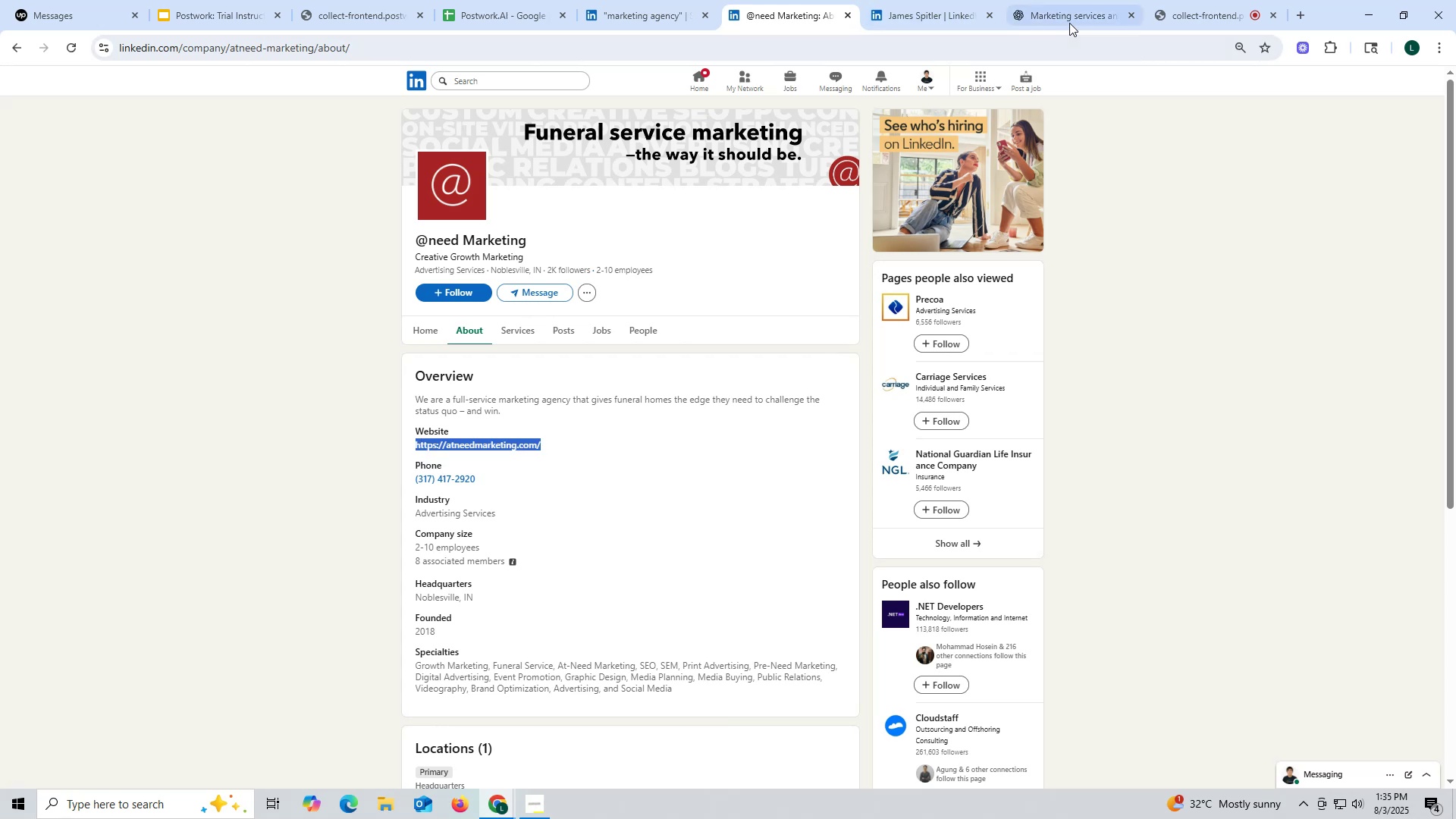 
left_click([1068, 19])
 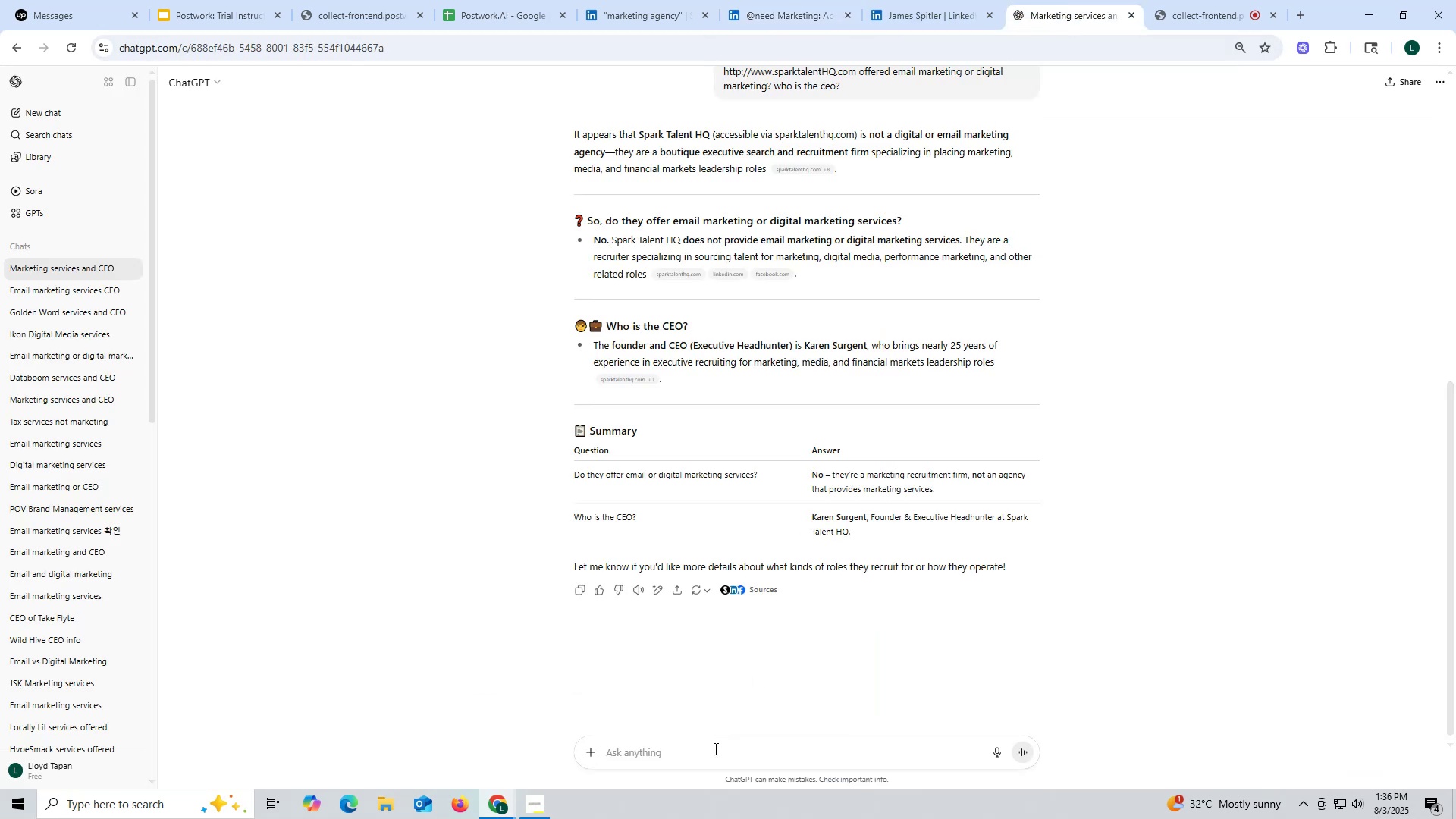 
key(Control+ControlLeft)
 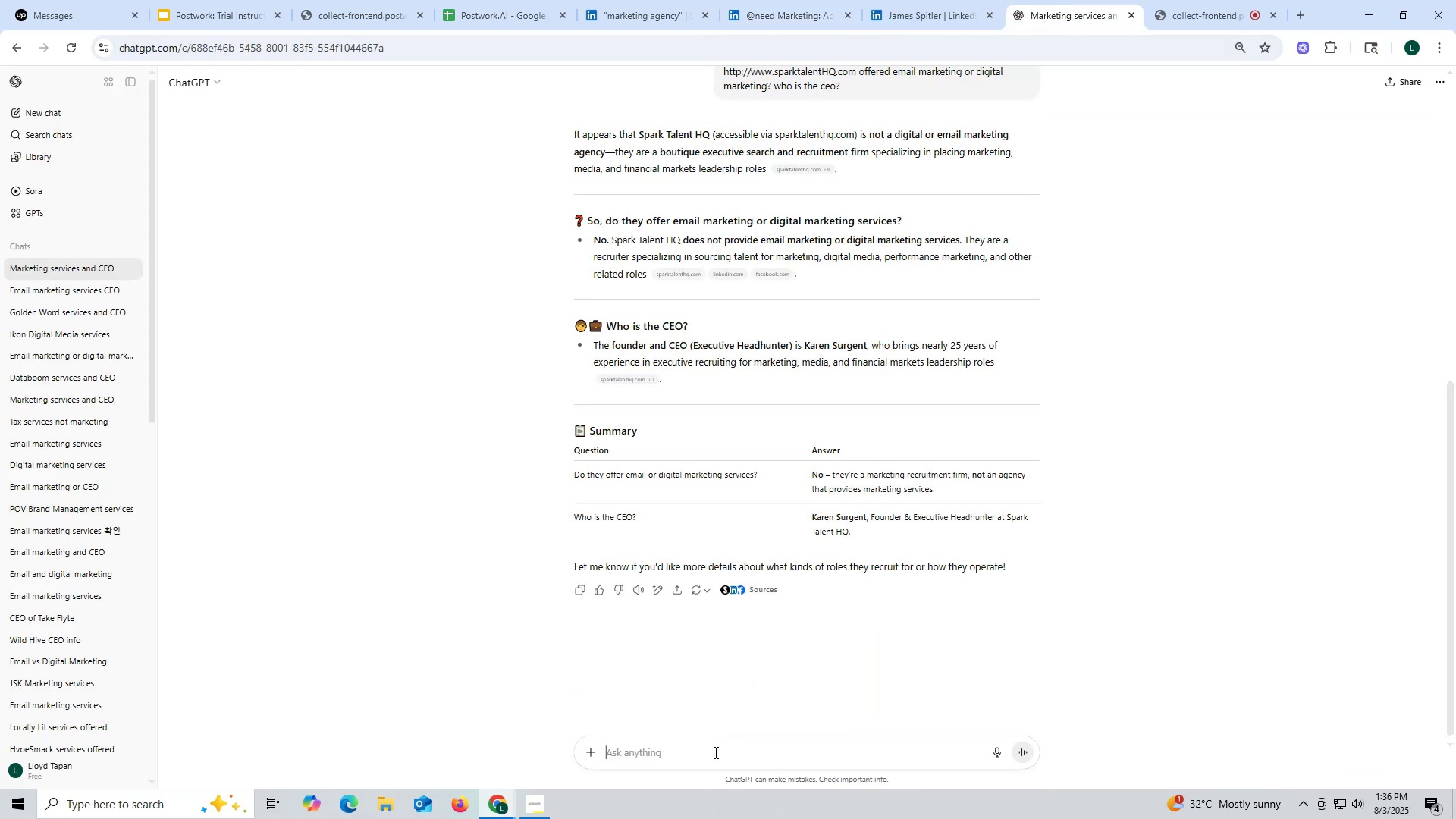 
left_click([714, 752])
 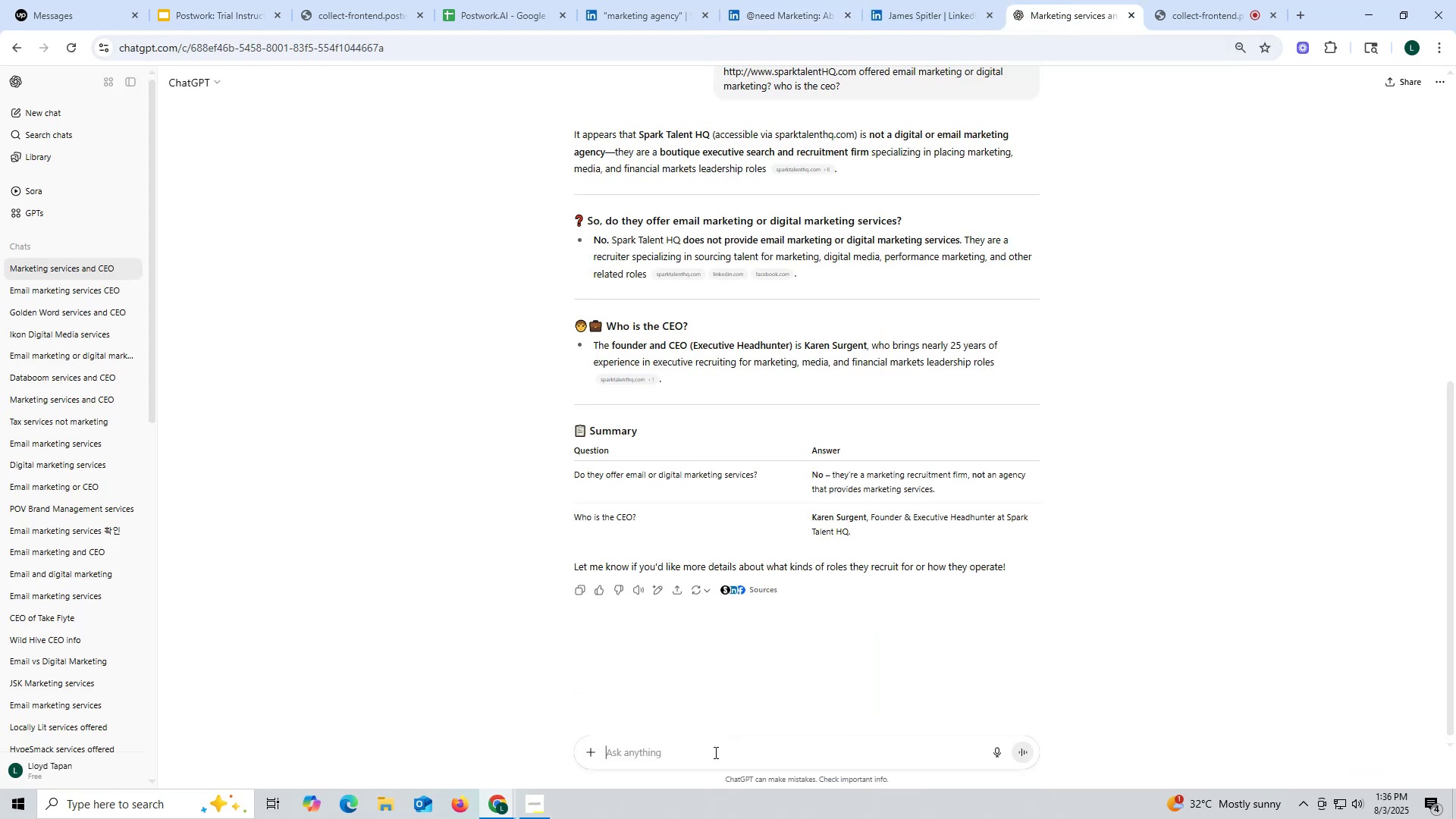 
key(Control+V)
 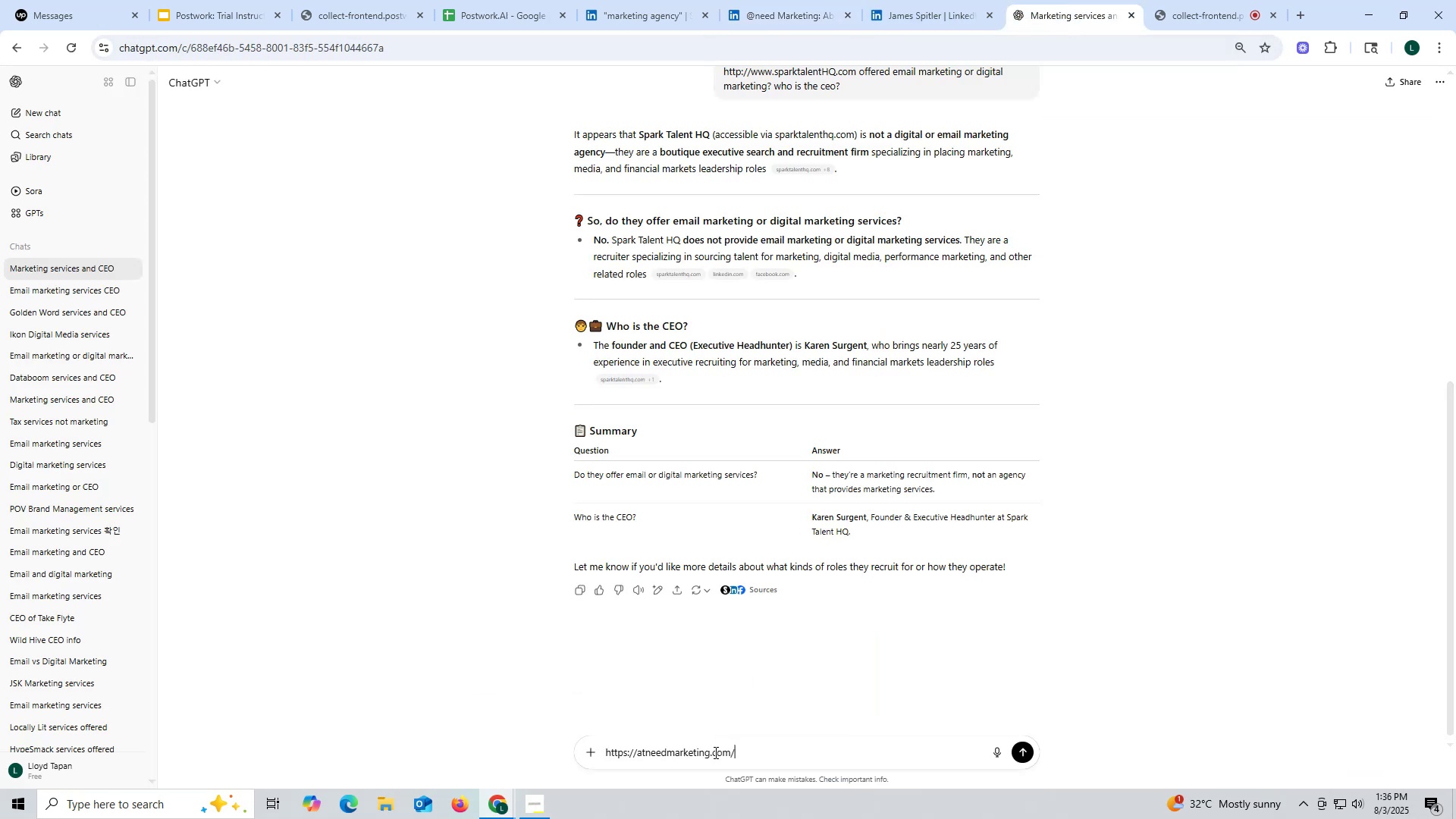 
key(Space)
 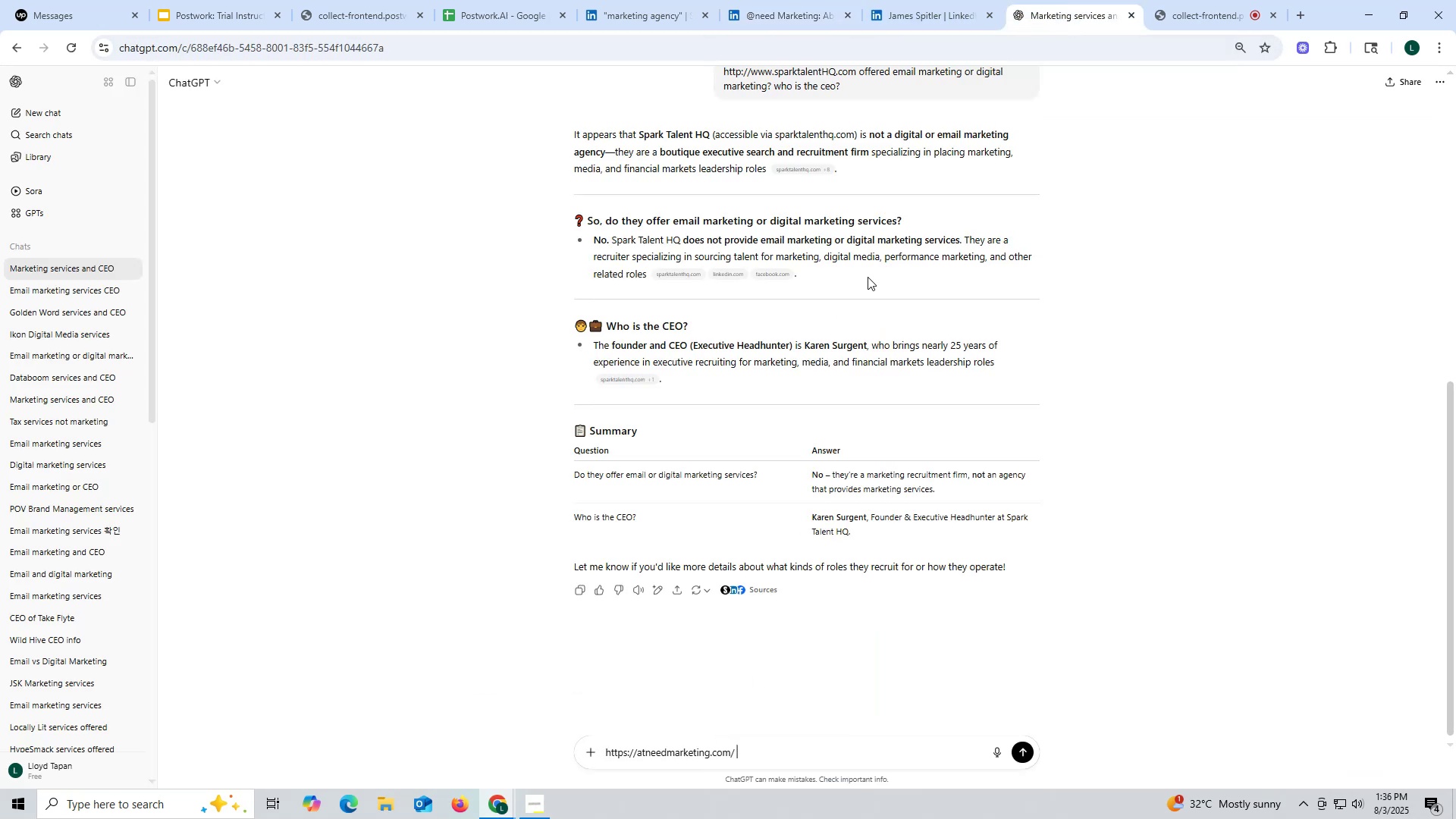 
scroll: coordinate [868, 277], scroll_direction: up, amount: 3.0
 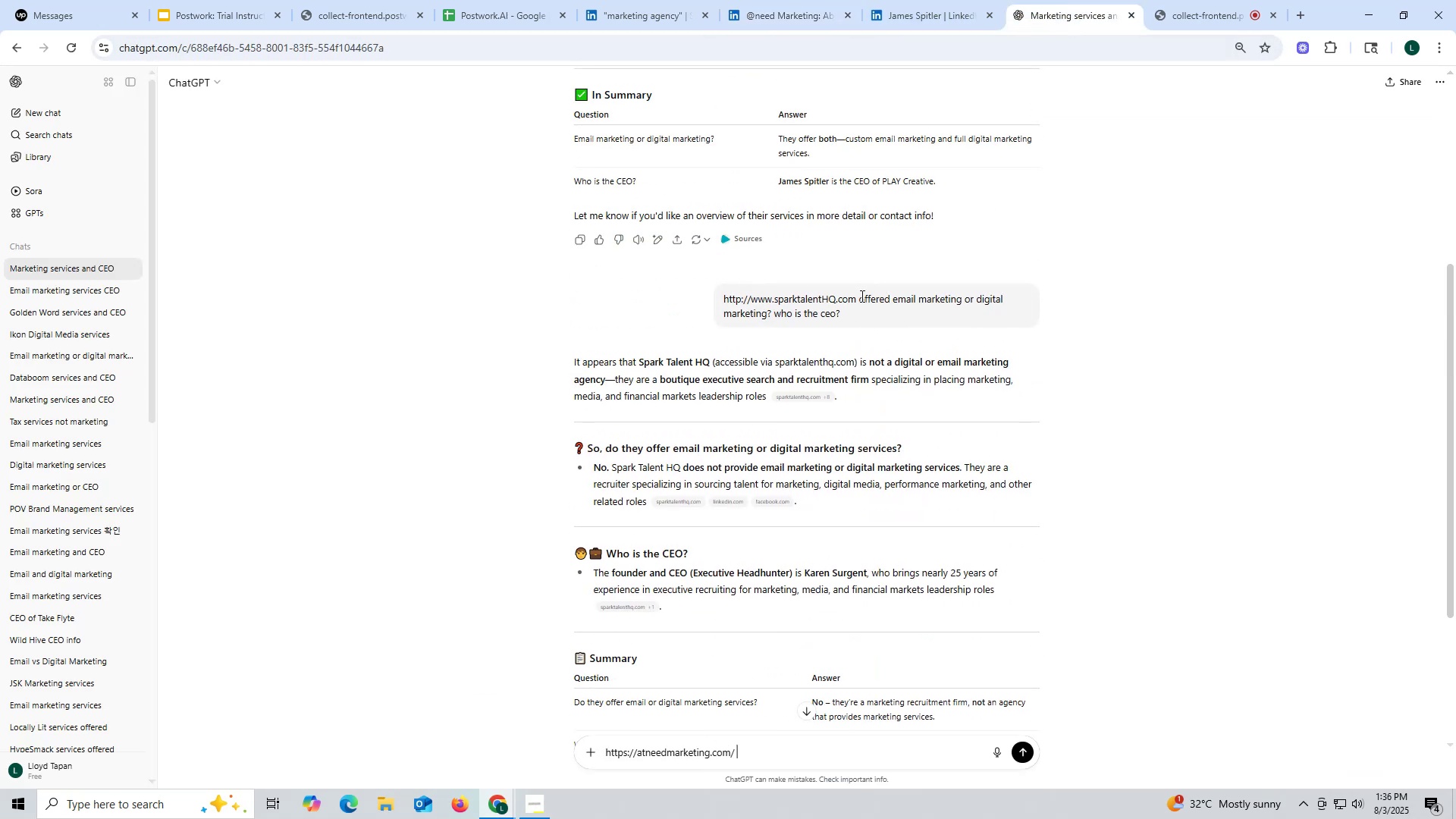 
left_click_drag(start_coordinate=[858, 297], to_coordinate=[893, 357])
 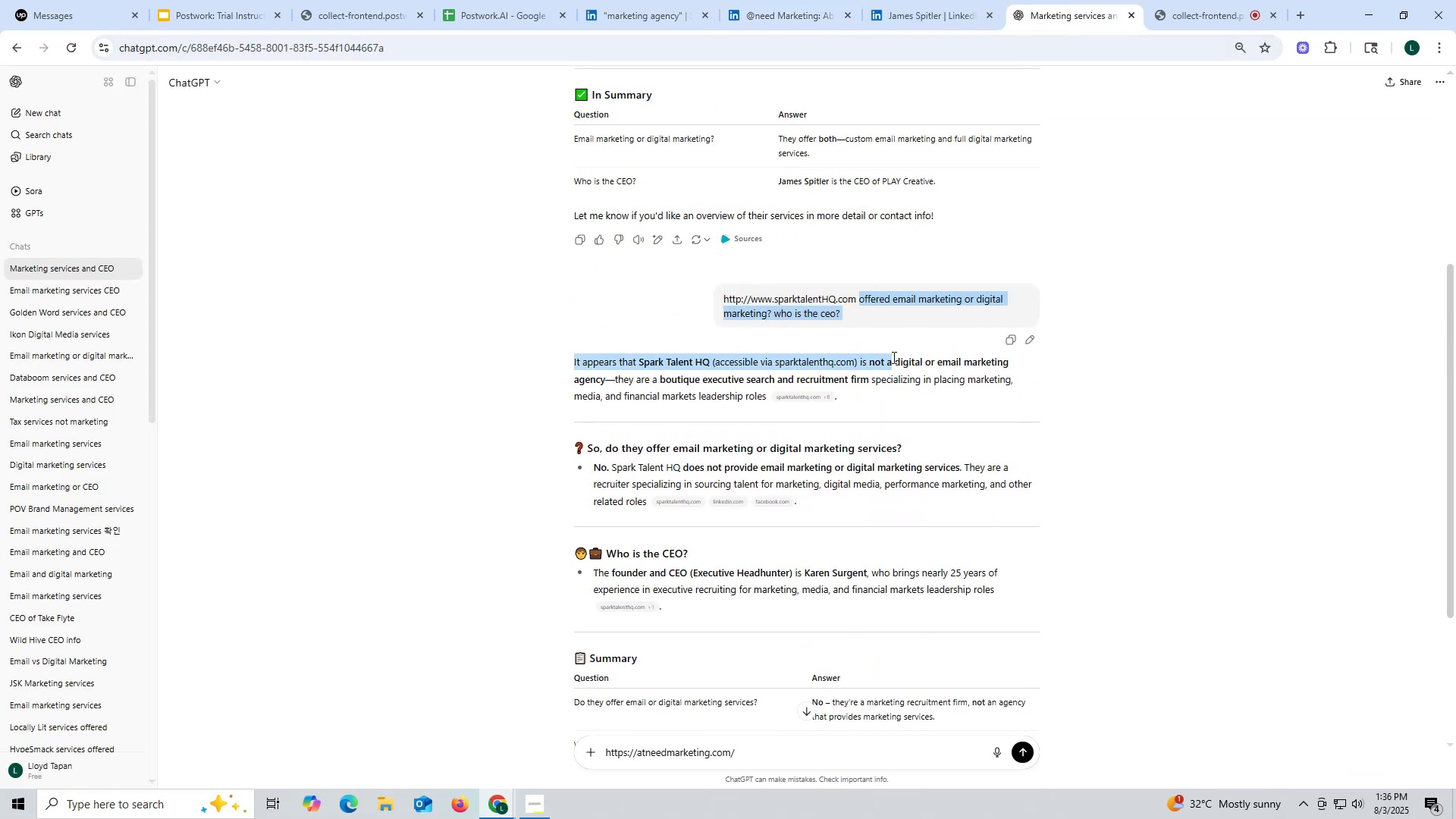 
key(Control+ControlLeft)
 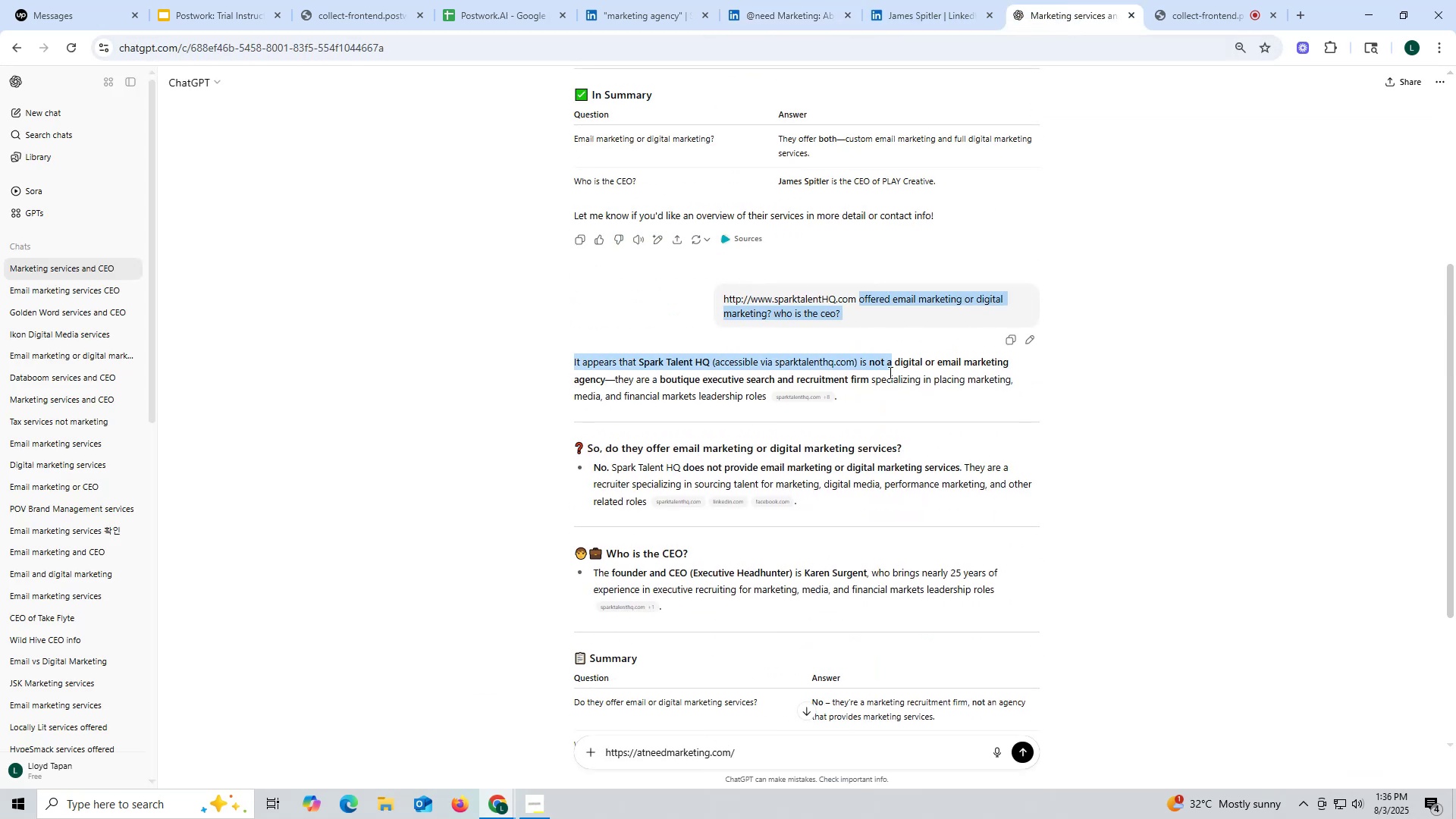 
key(Control+C)
 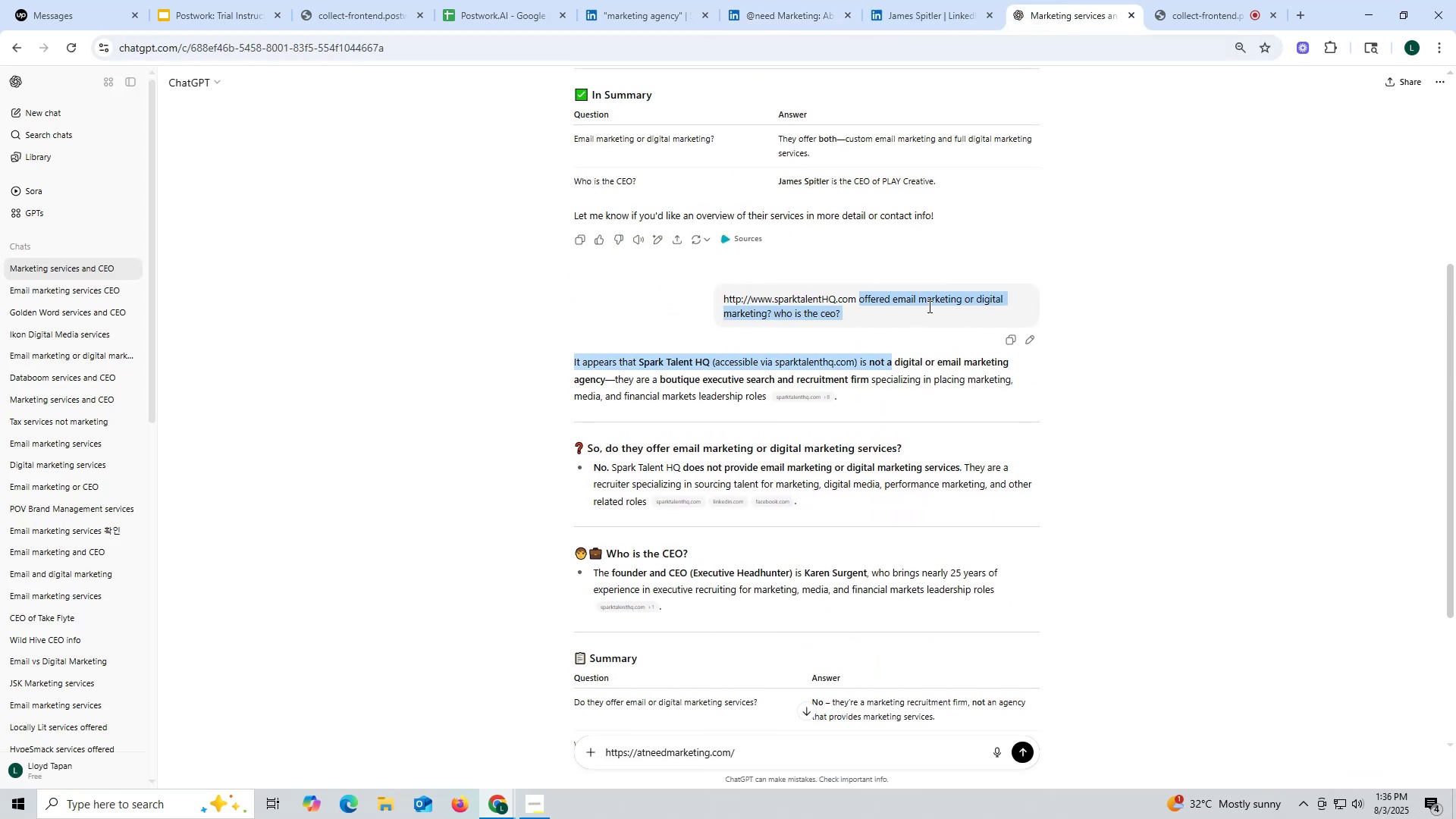 
left_click([890, 328])
 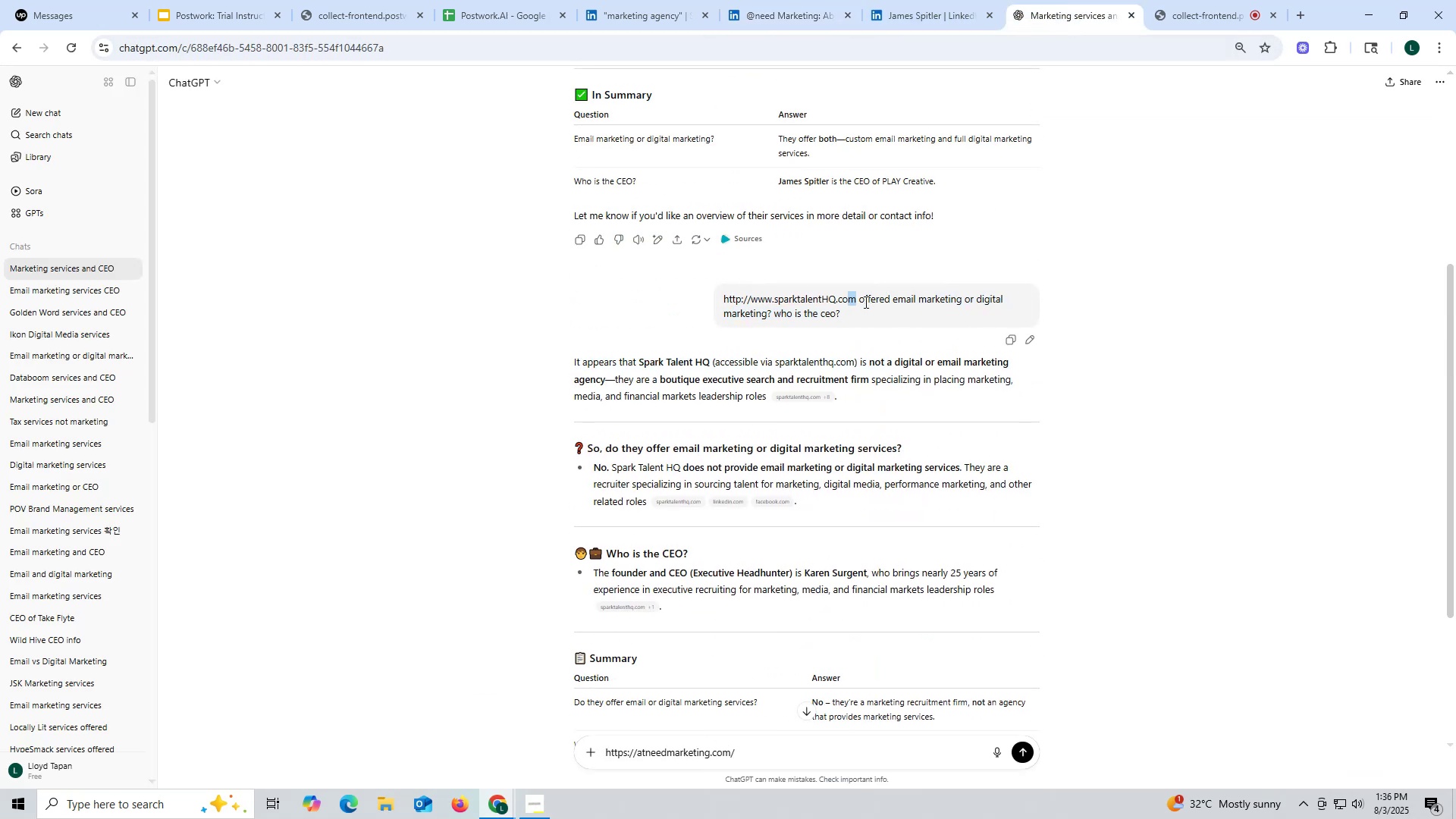 
left_click_drag(start_coordinate=[859, 298], to_coordinate=[882, 308])
 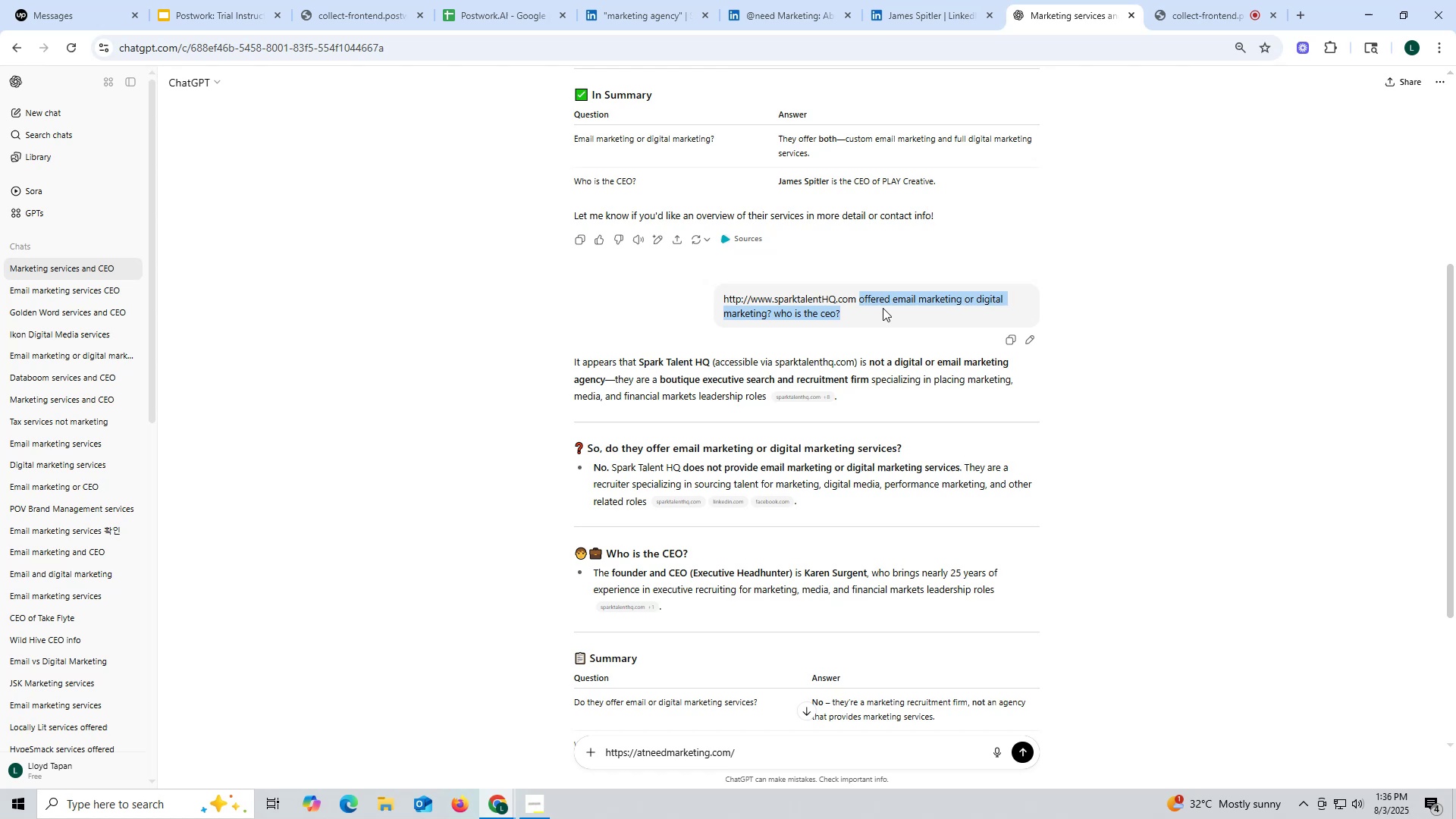 
key(Control+ControlLeft)
 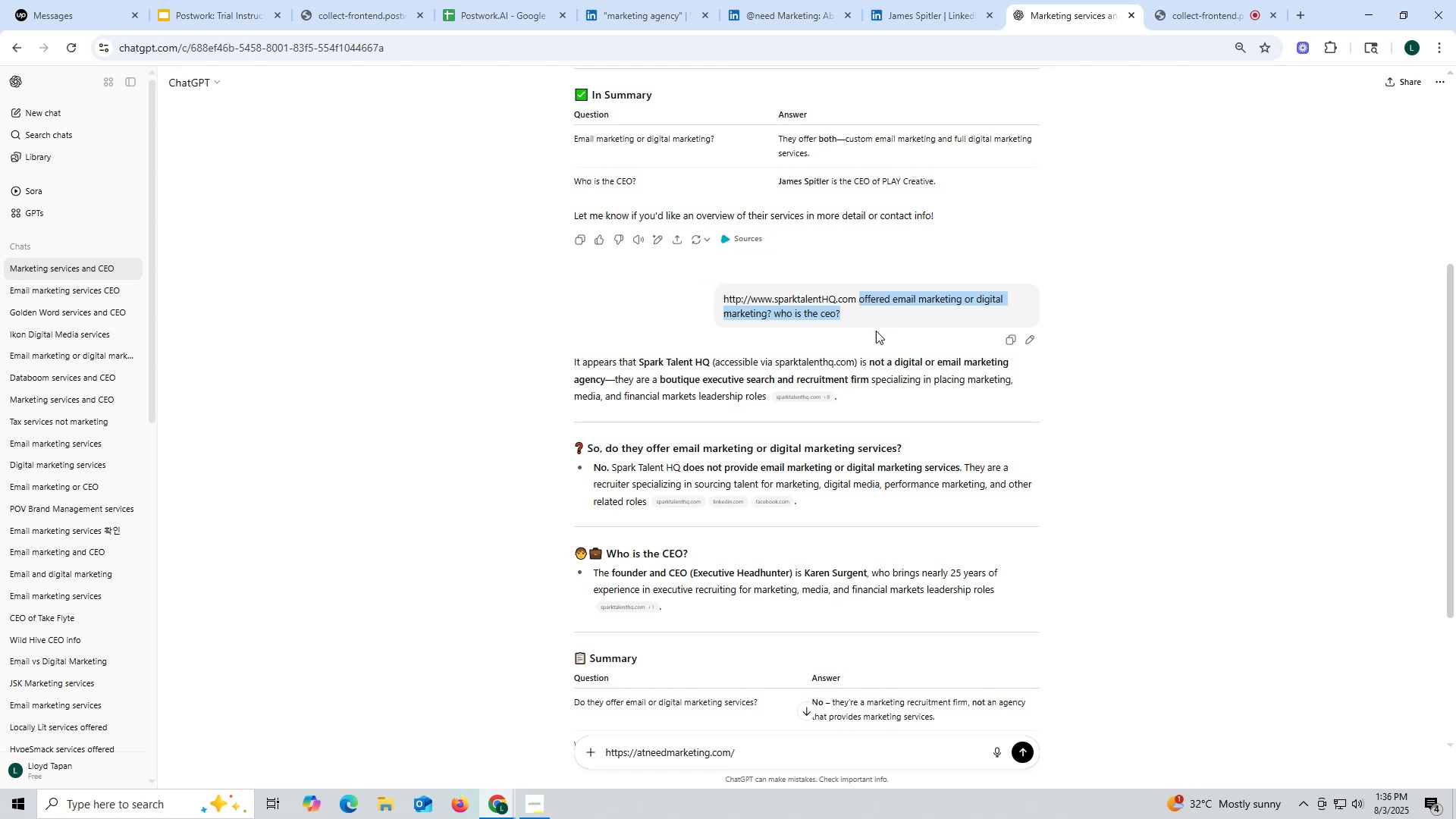 
key(Control+C)
 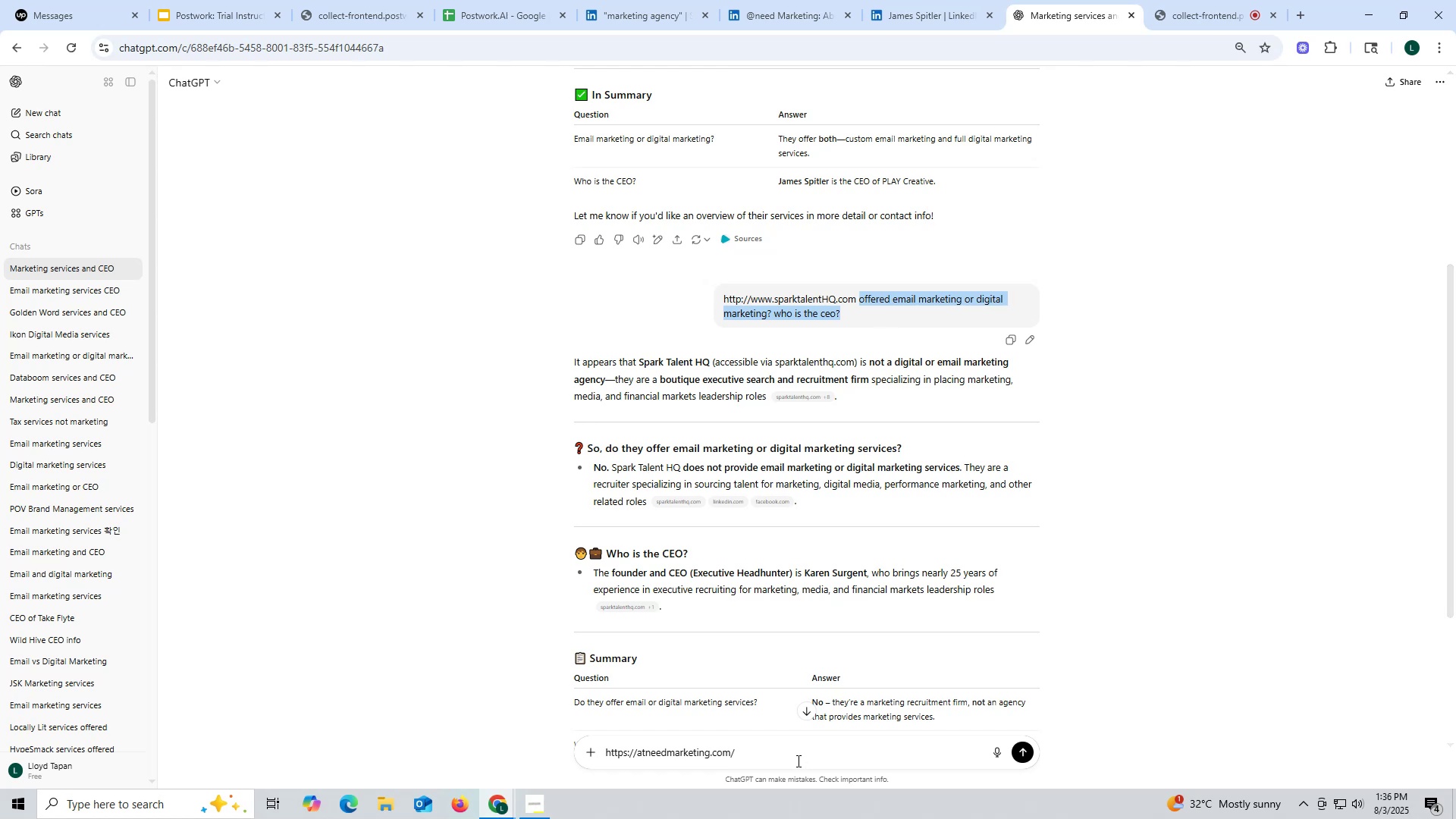 
left_click([797, 761])
 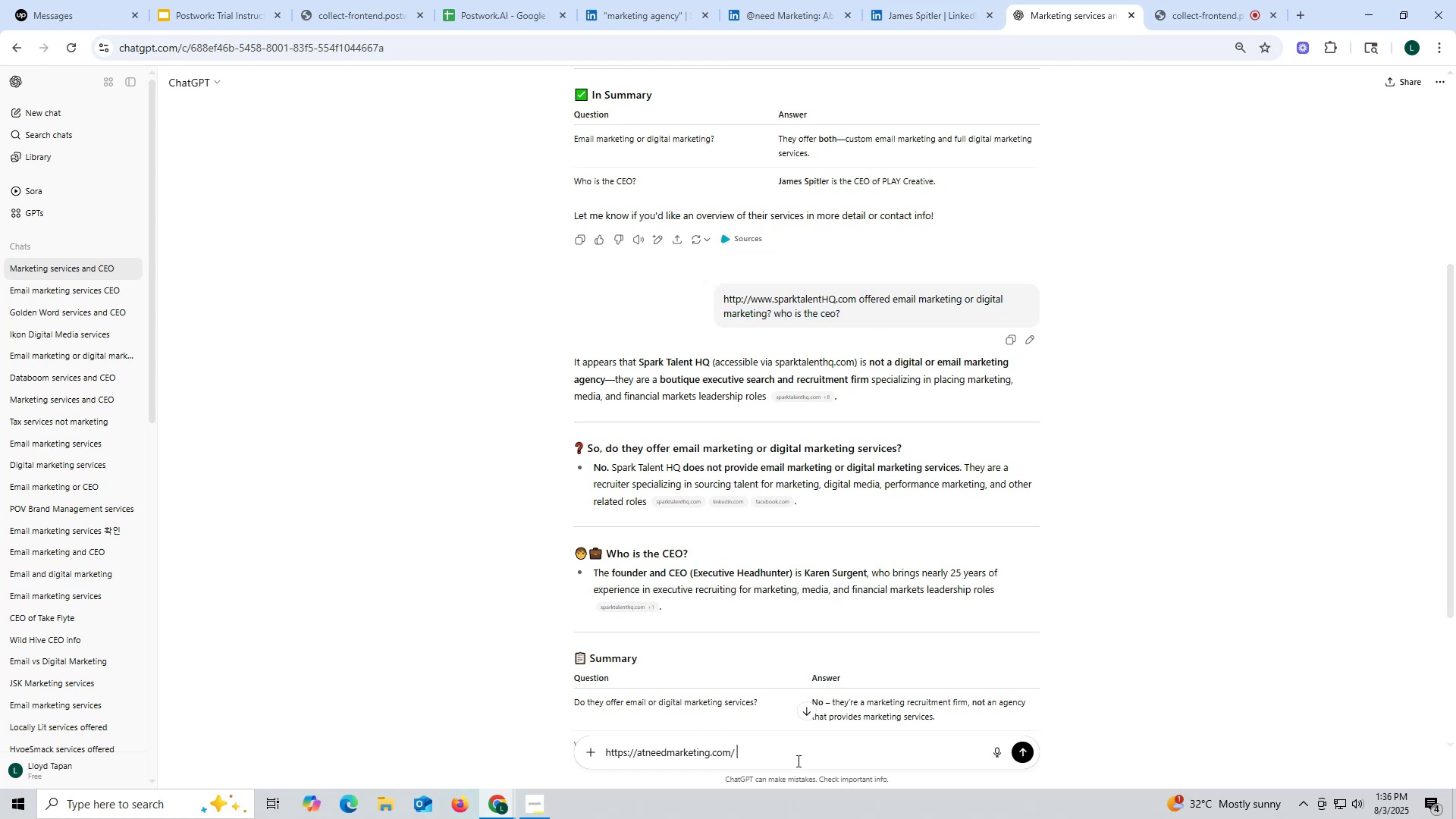 
key(Control+ControlLeft)
 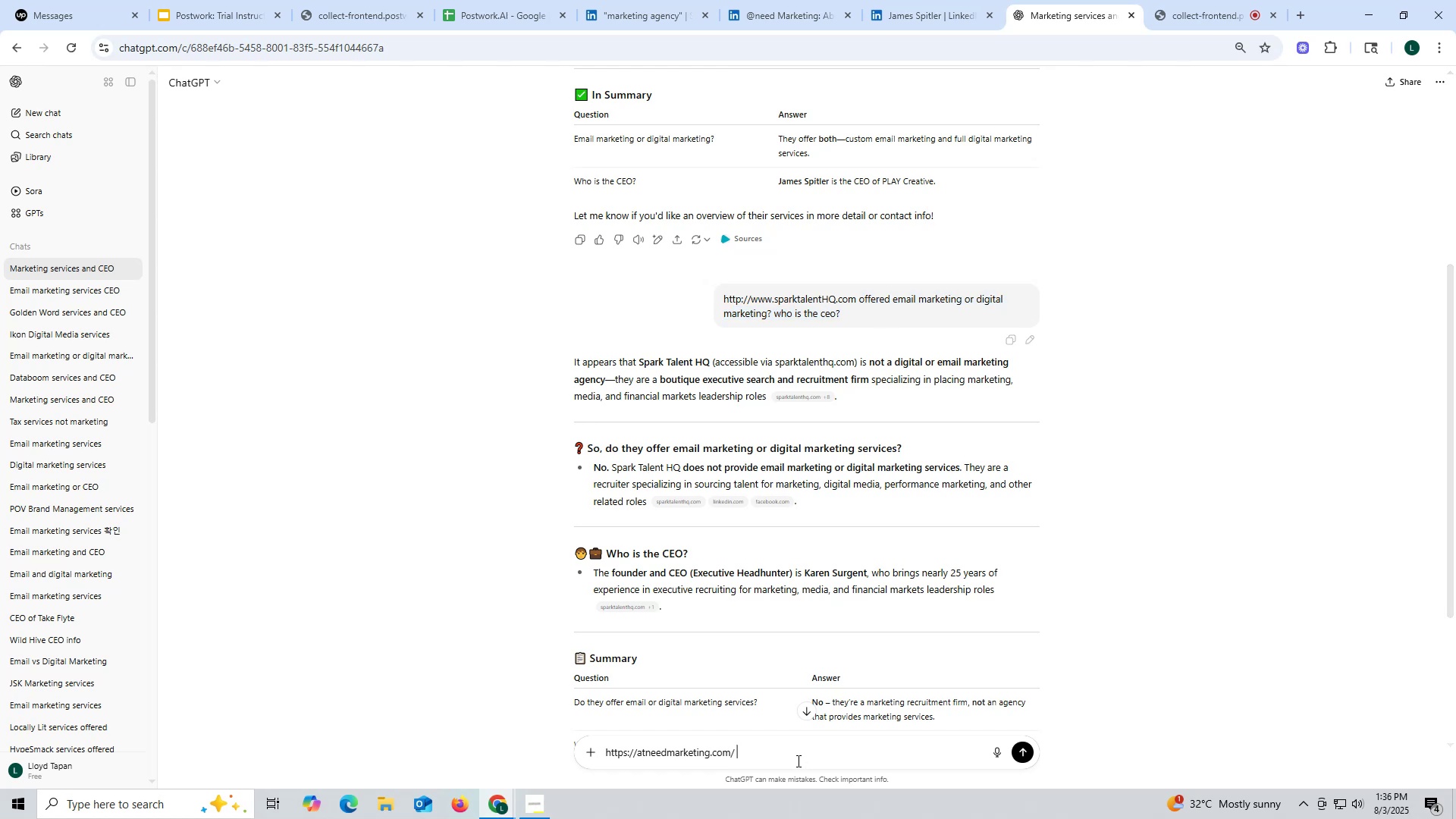 
key(Control+V)
 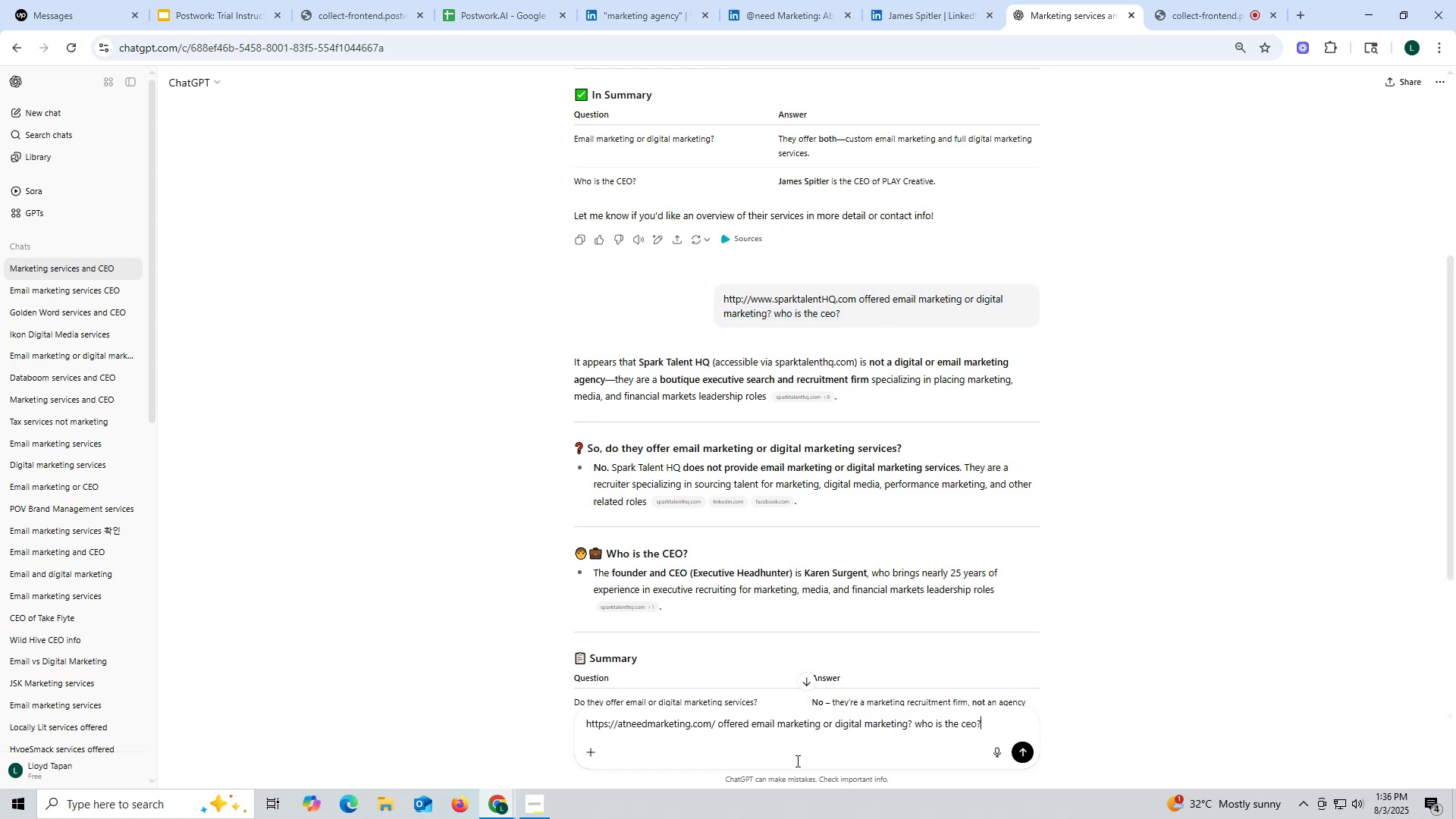 
key(Enter)
 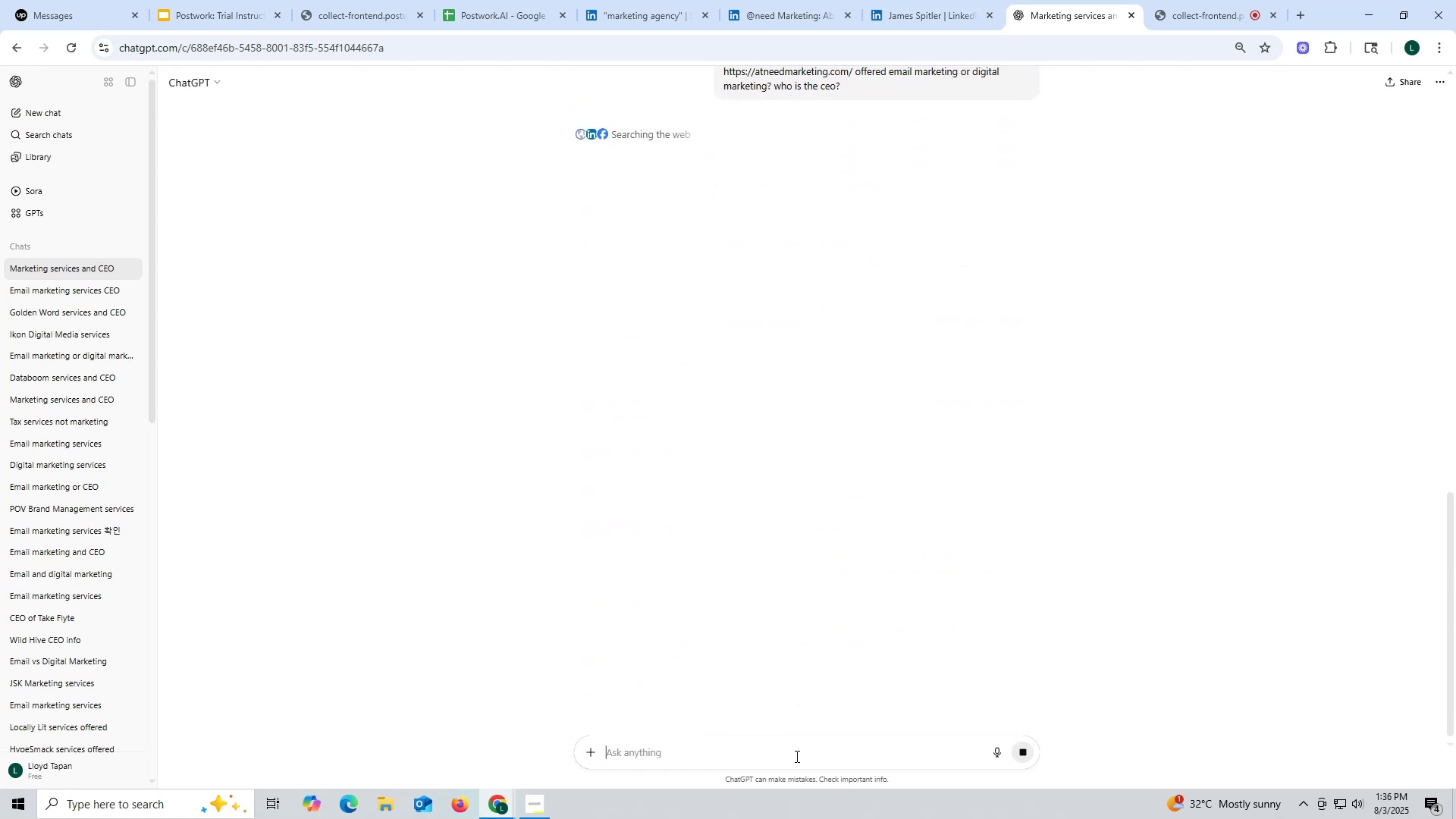 
wait(7.57)
 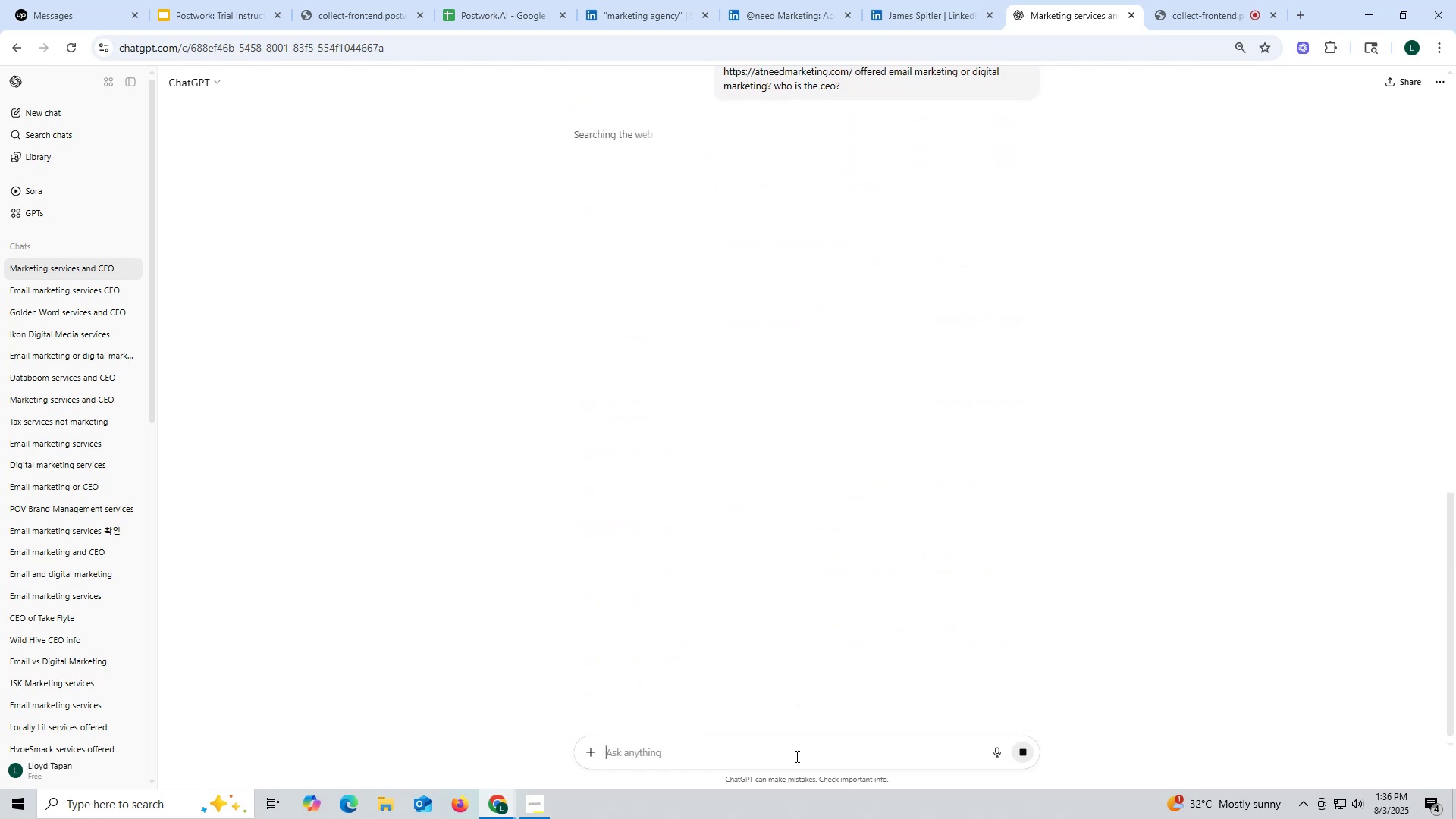 
mouse_move([867, 345])
 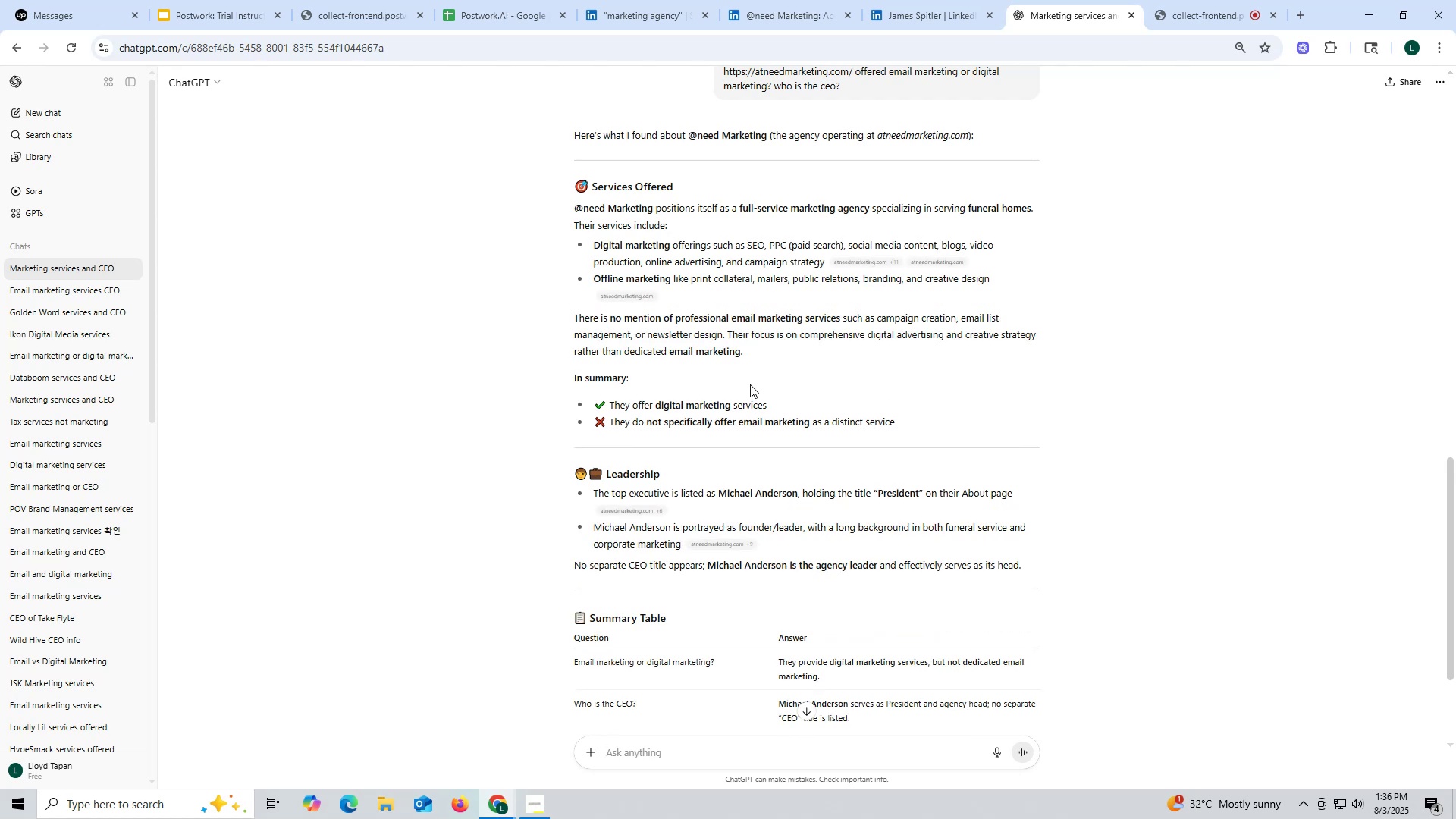 
left_click_drag(start_coordinate=[719, 494], to_coordinate=[795, 491])
 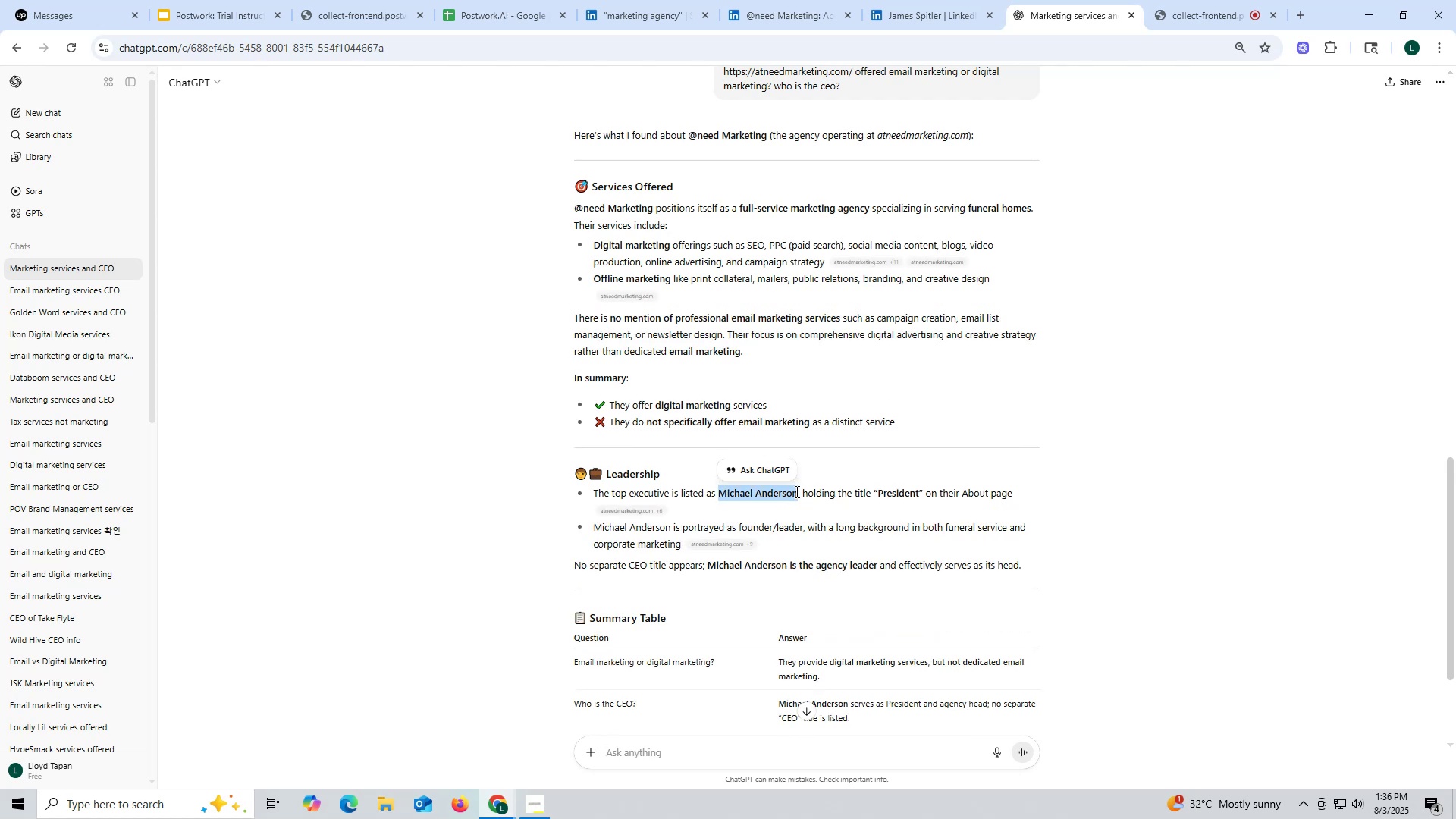 
key(Control+ControlLeft)
 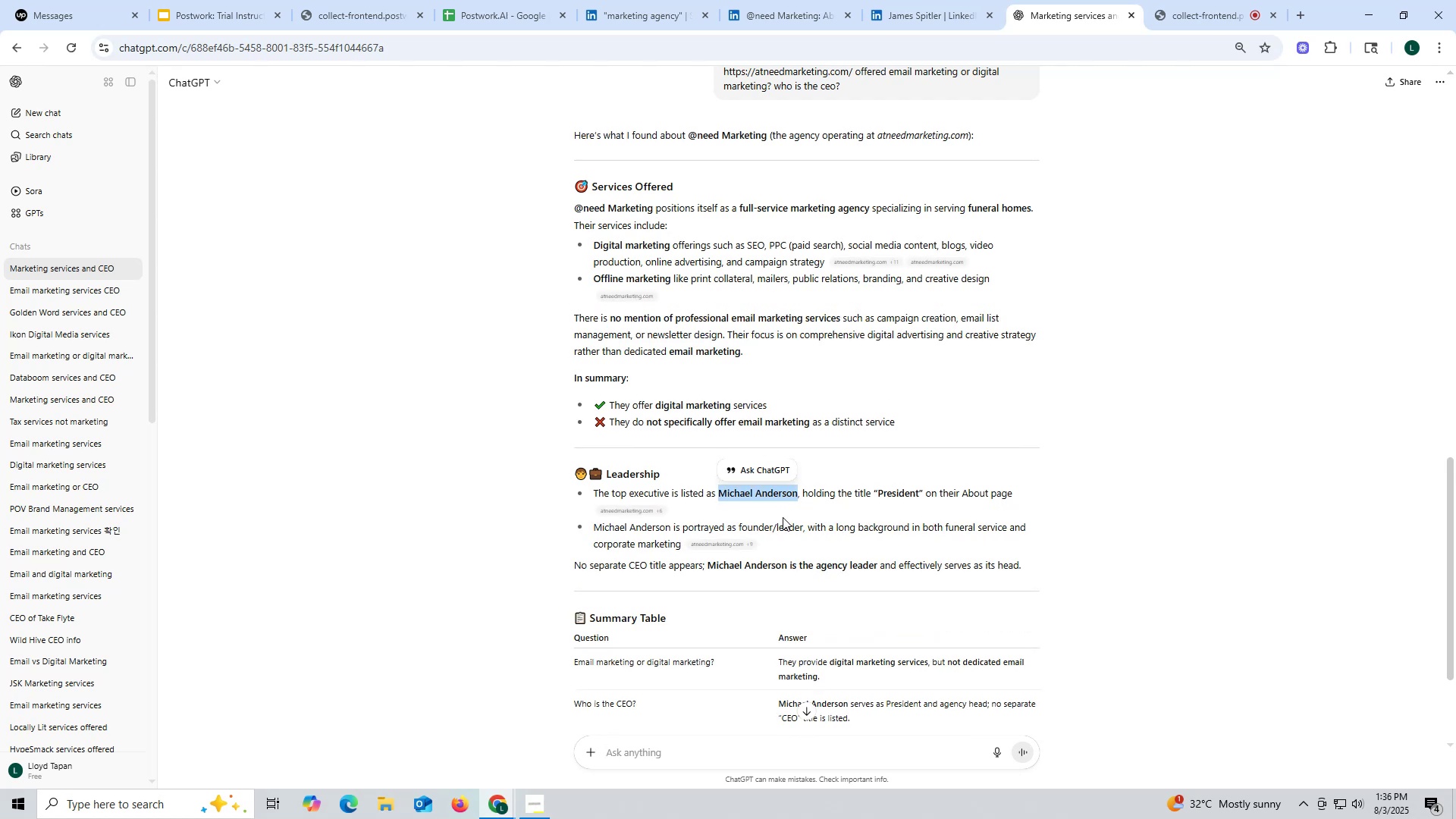 
key(Control+C)
 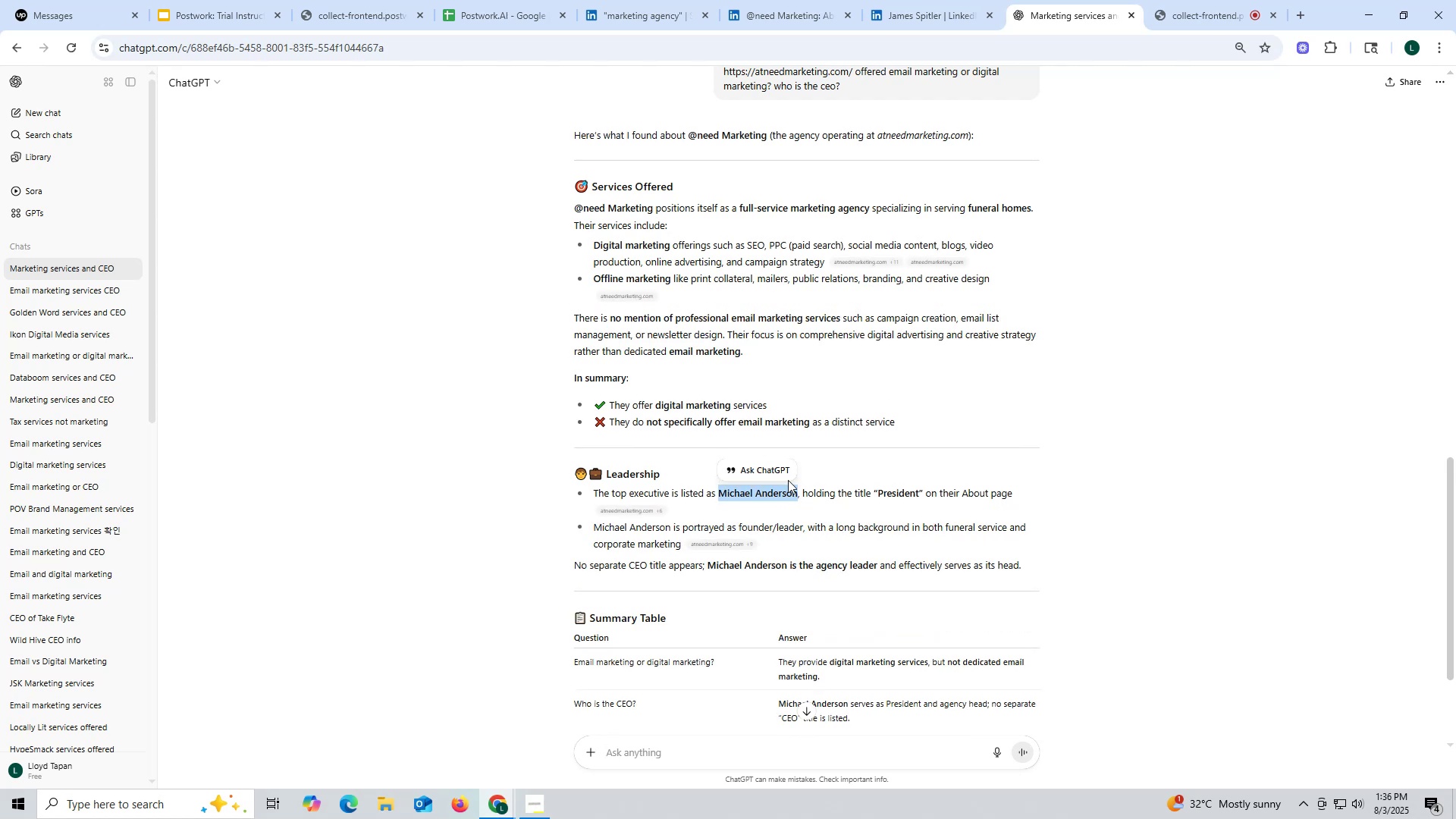 
key(Control+ControlLeft)
 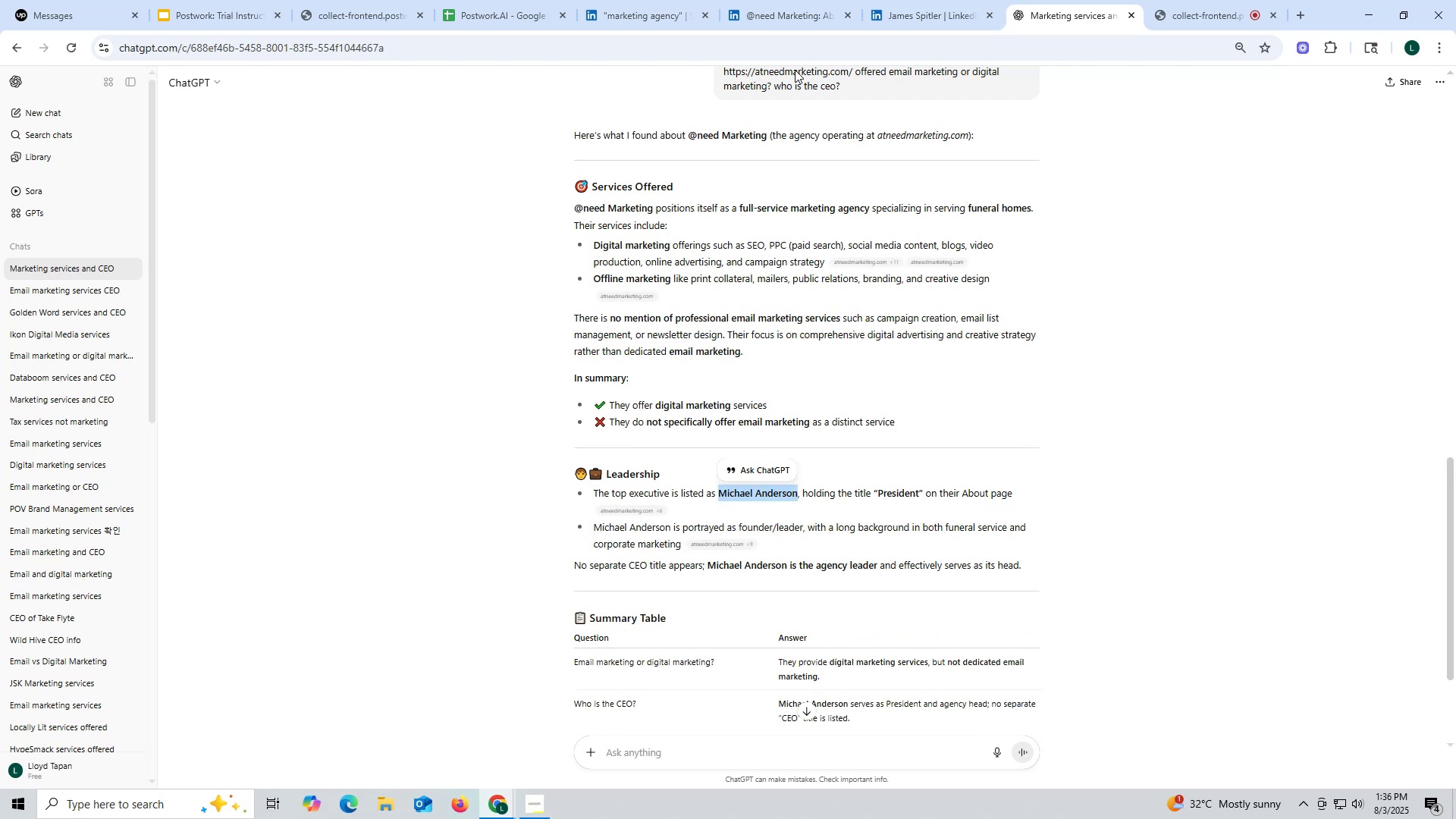 
key(Control+C)
 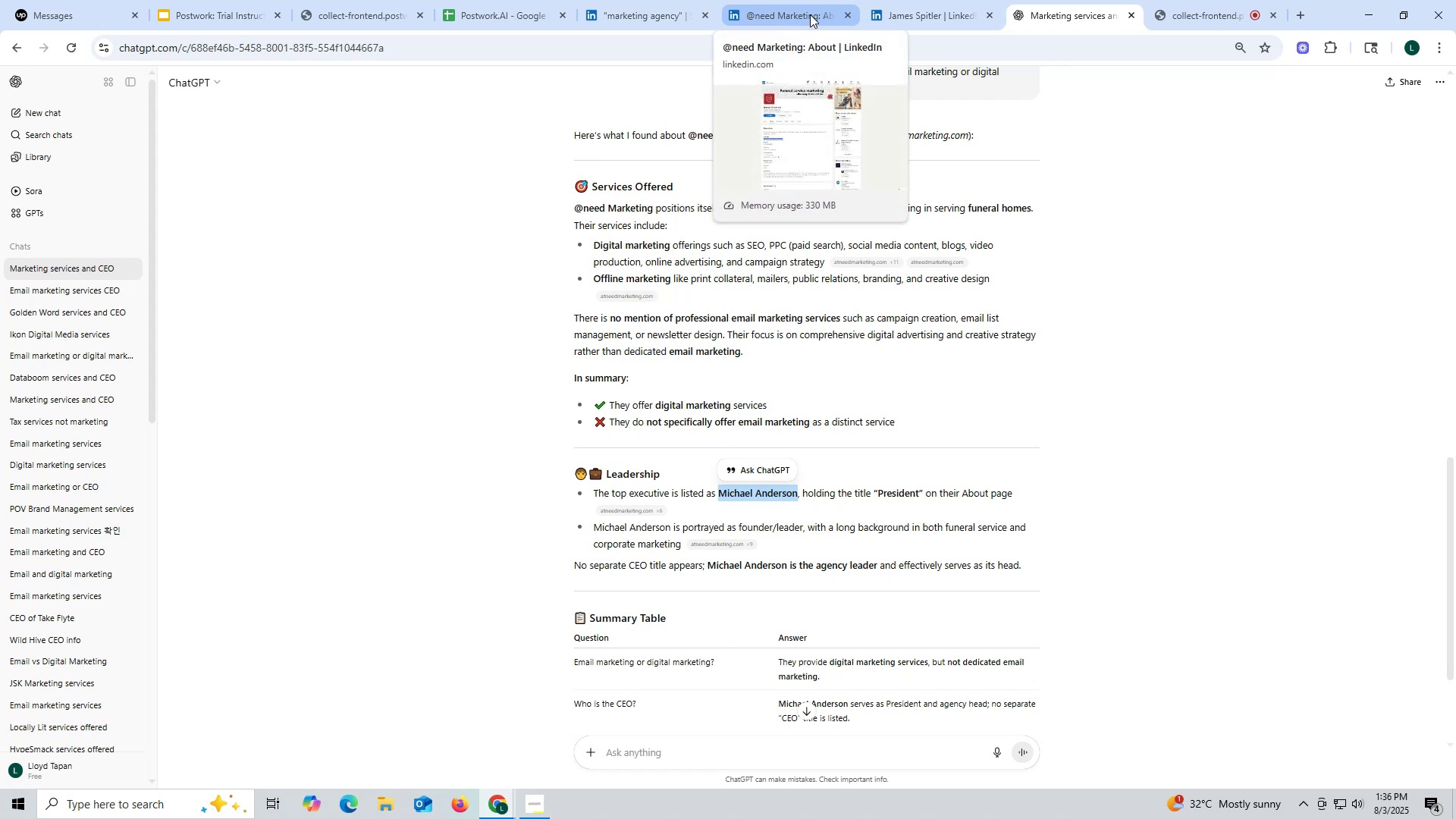 
left_click([810, 14])
 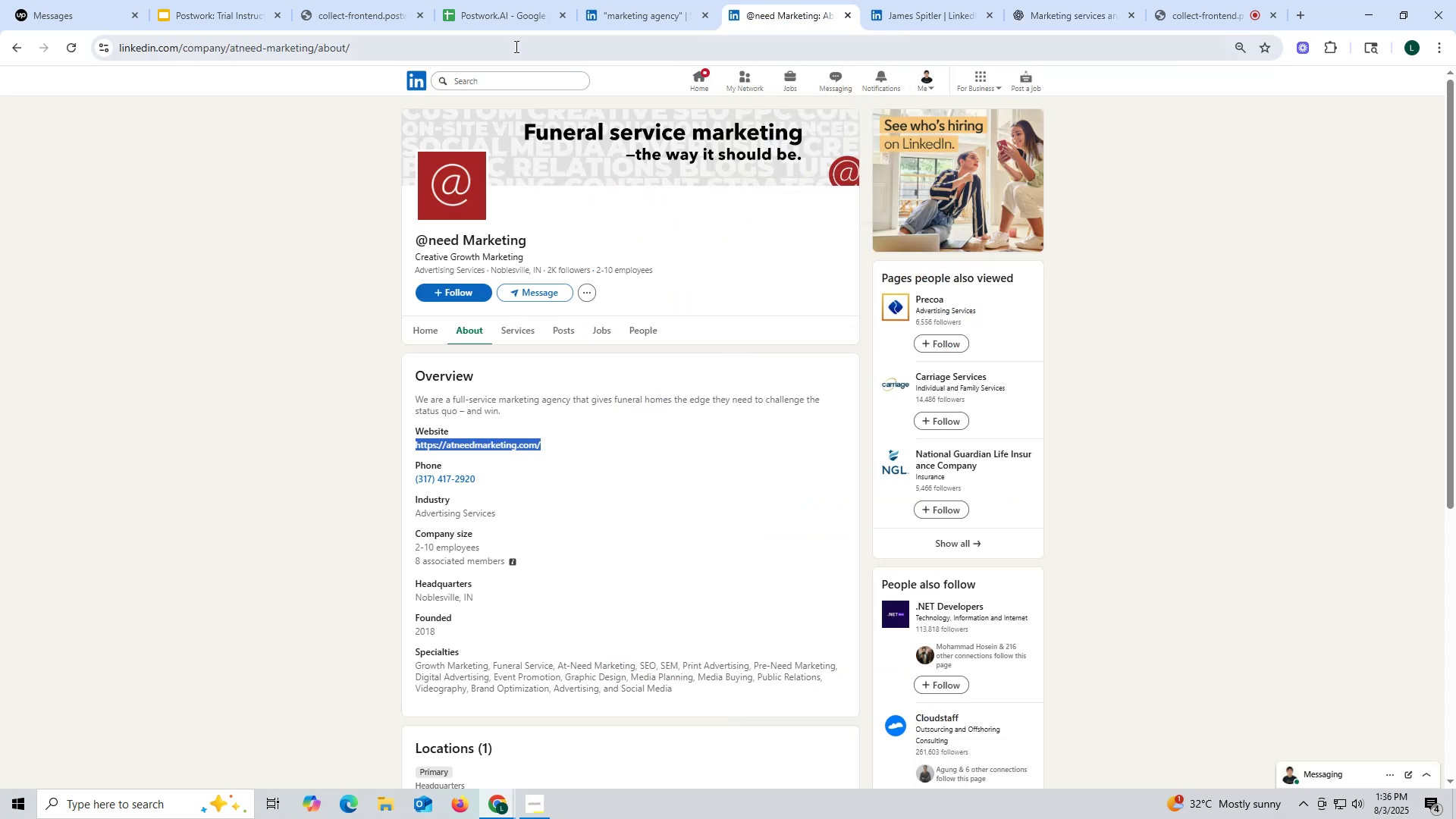 
left_click([513, 39])
 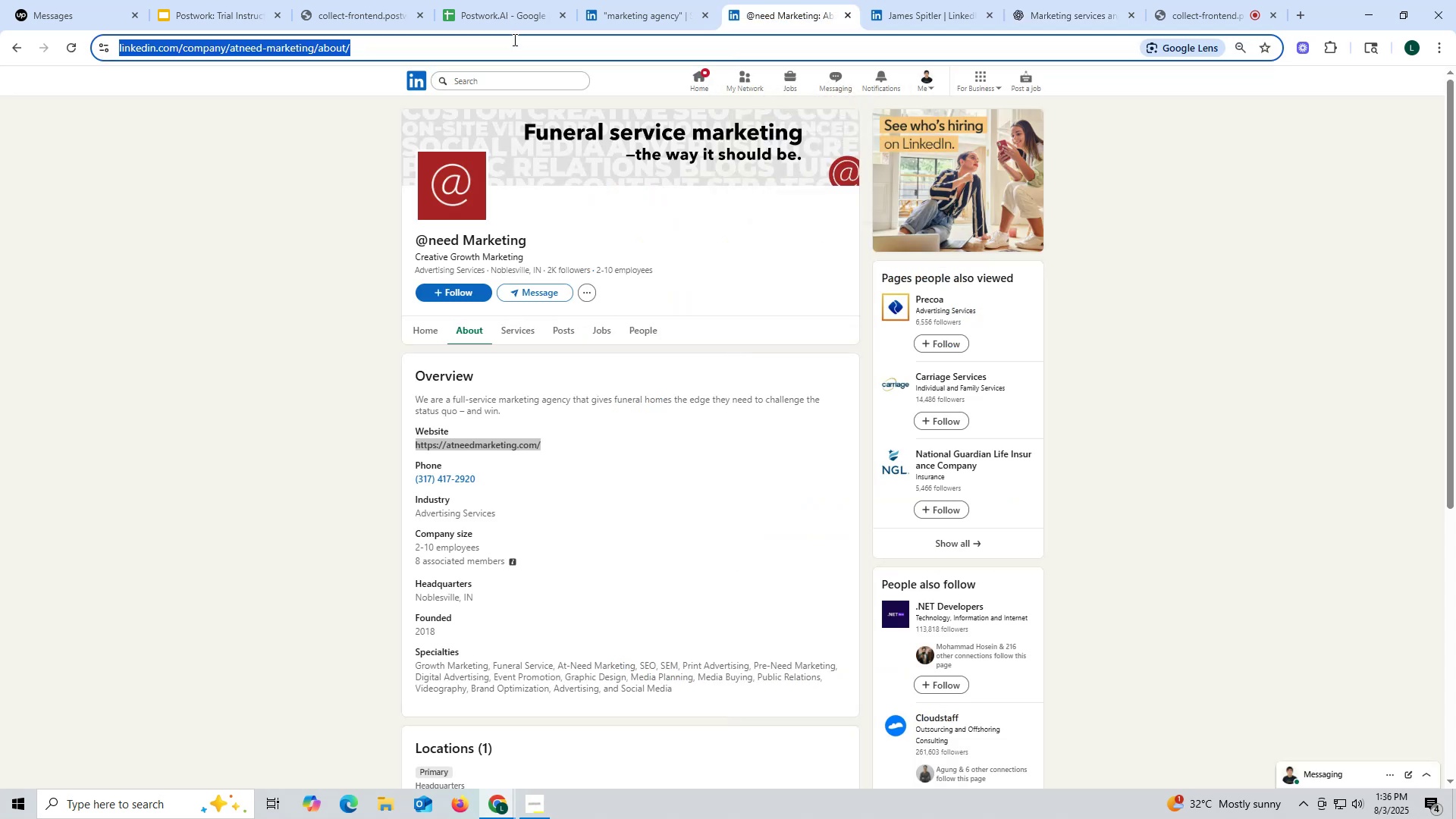 
key(Control+ControlLeft)
 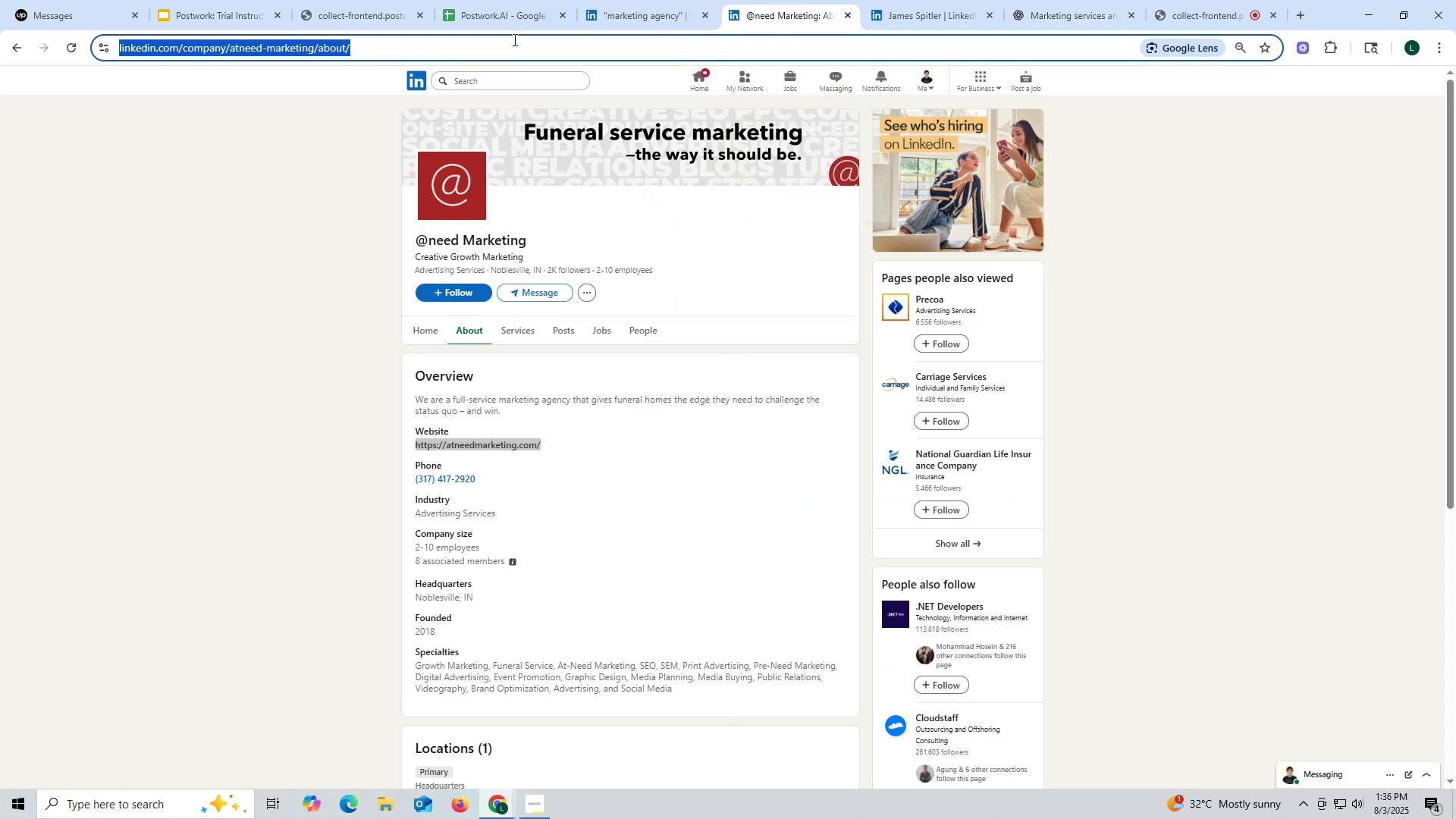 
key(Control+V)
 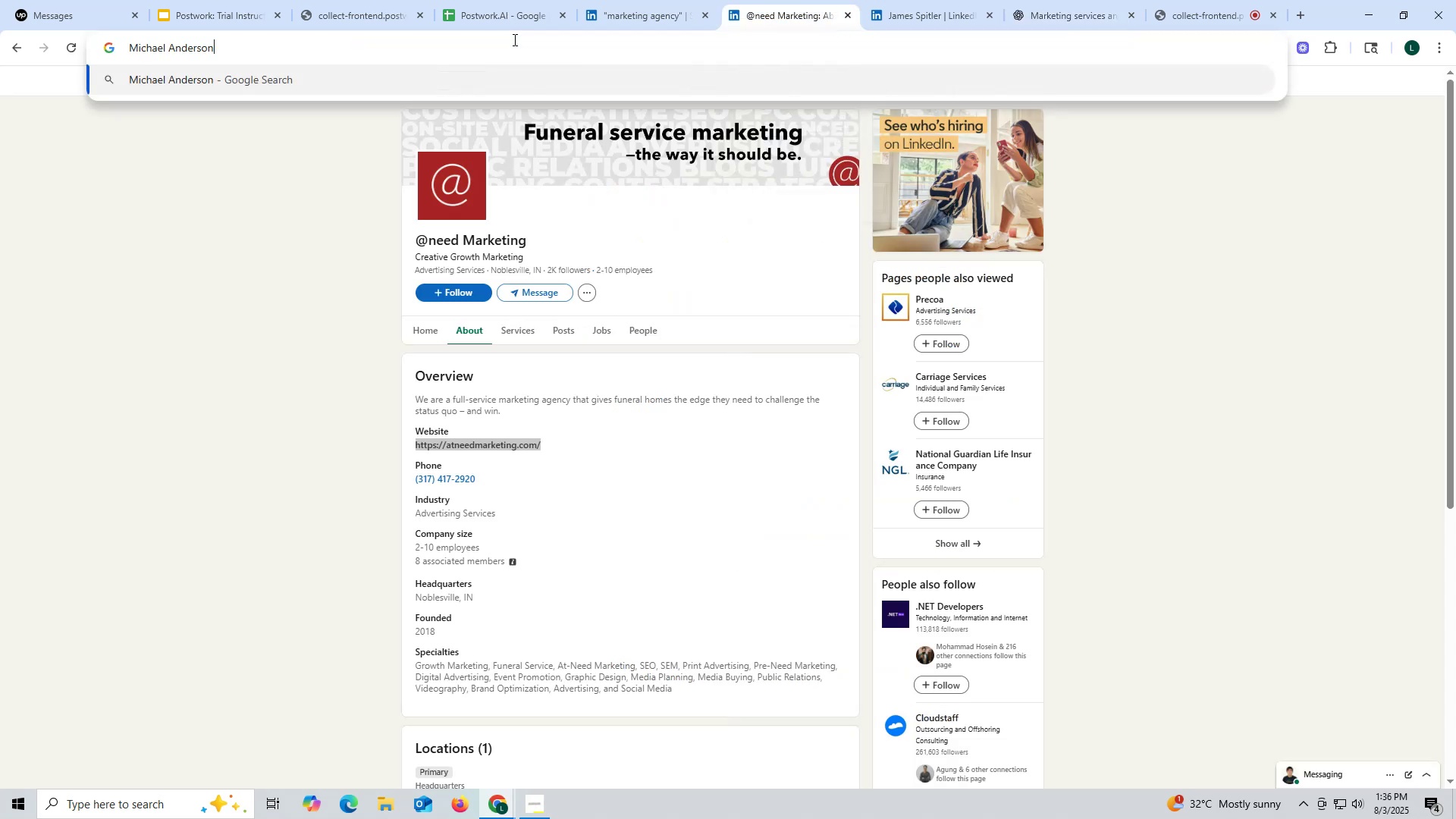 
key(Space)
 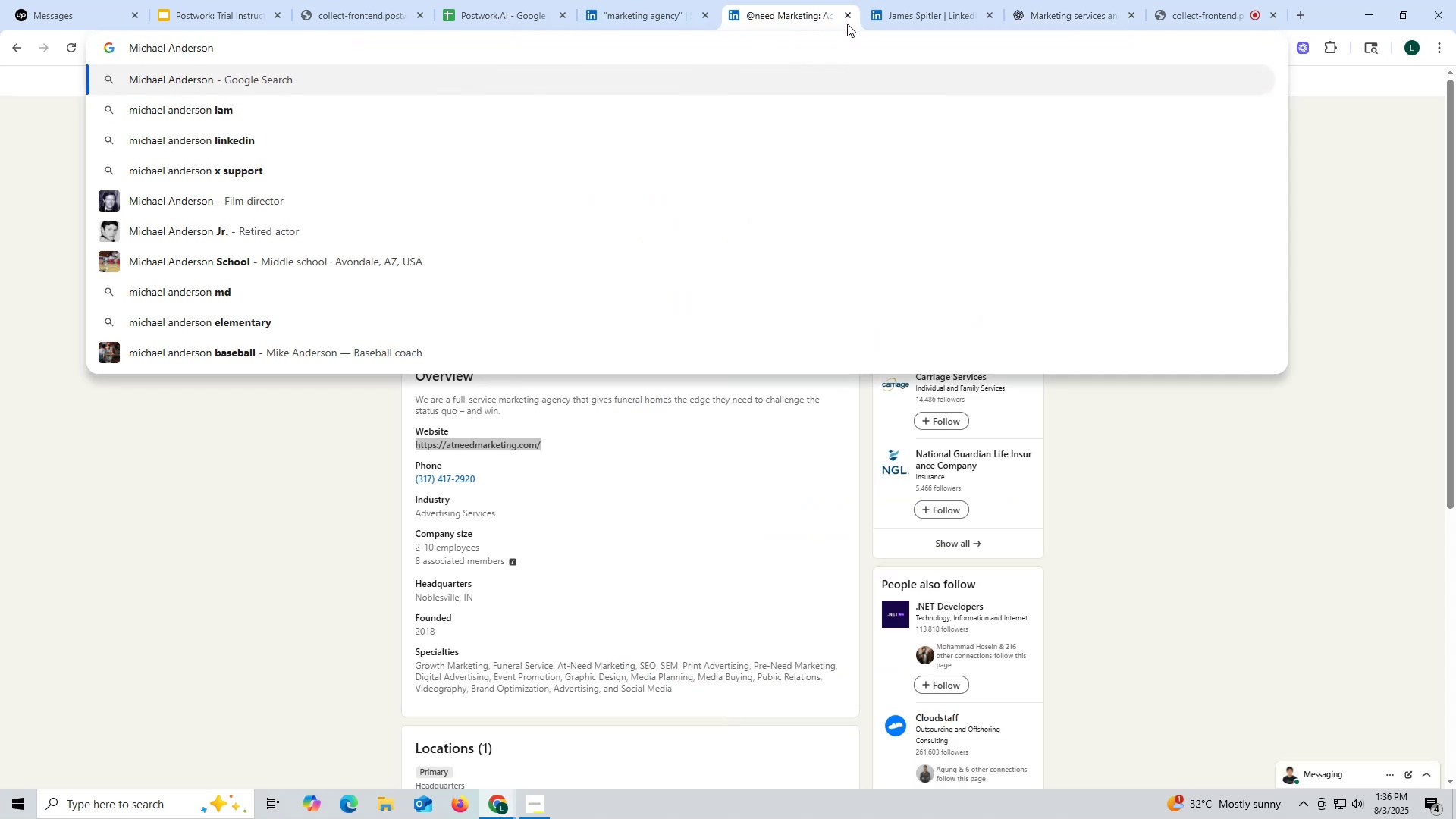 
left_click([853, 14])
 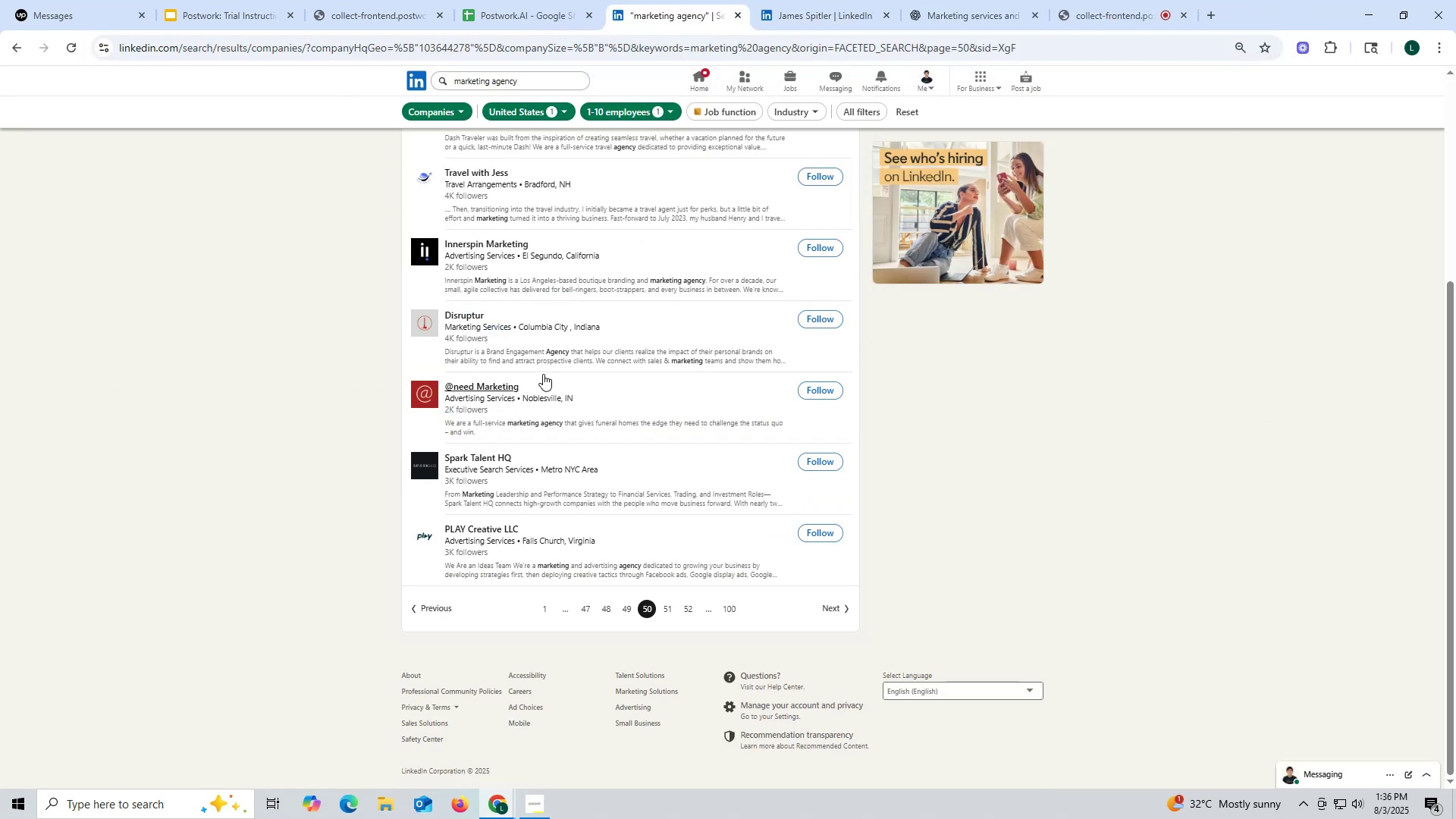 
right_click([494, 383])
 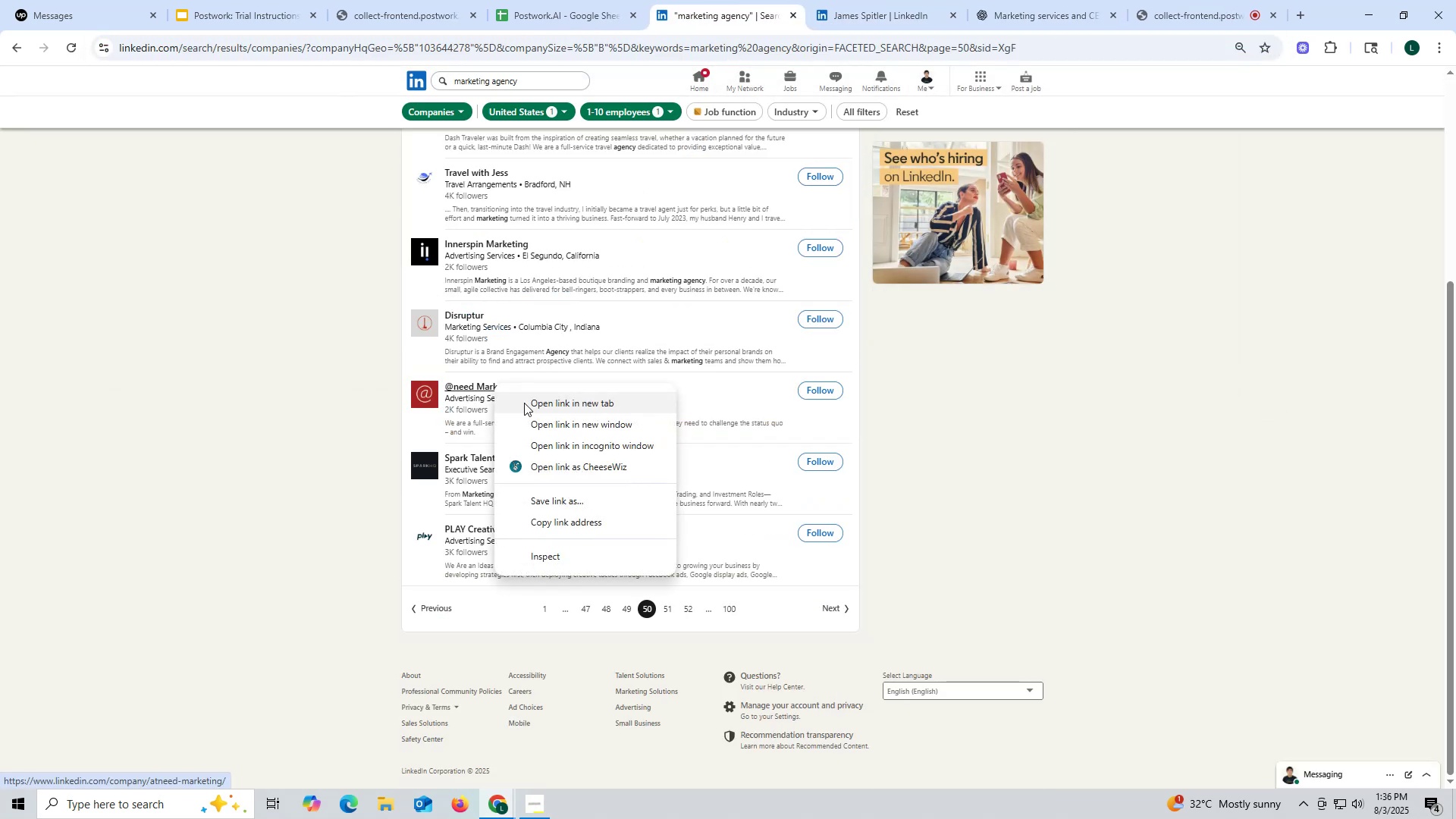 
left_click_drag(start_coordinate=[526, 403], to_coordinate=[531, 406])
 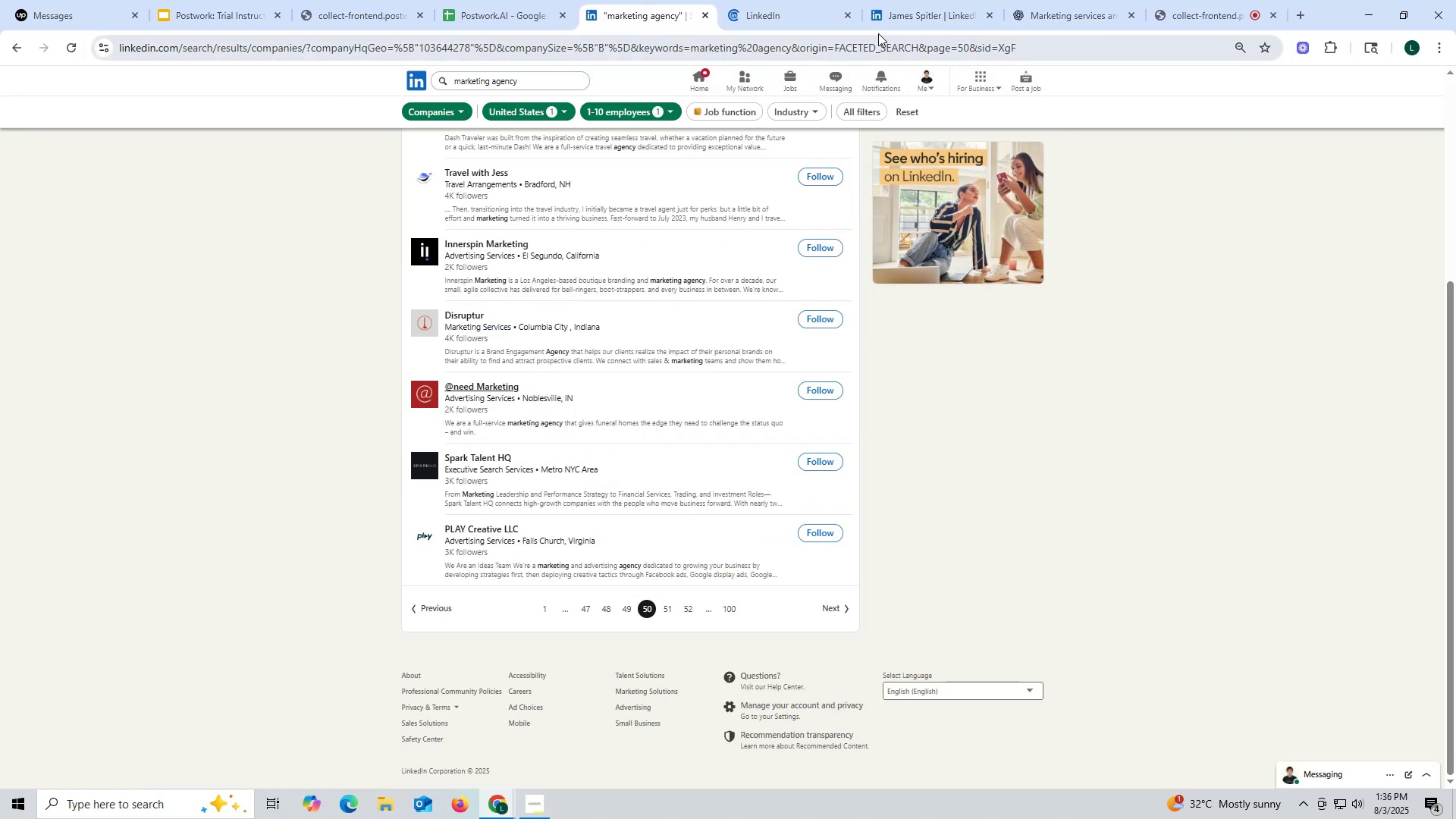 
left_click([883, 26])
 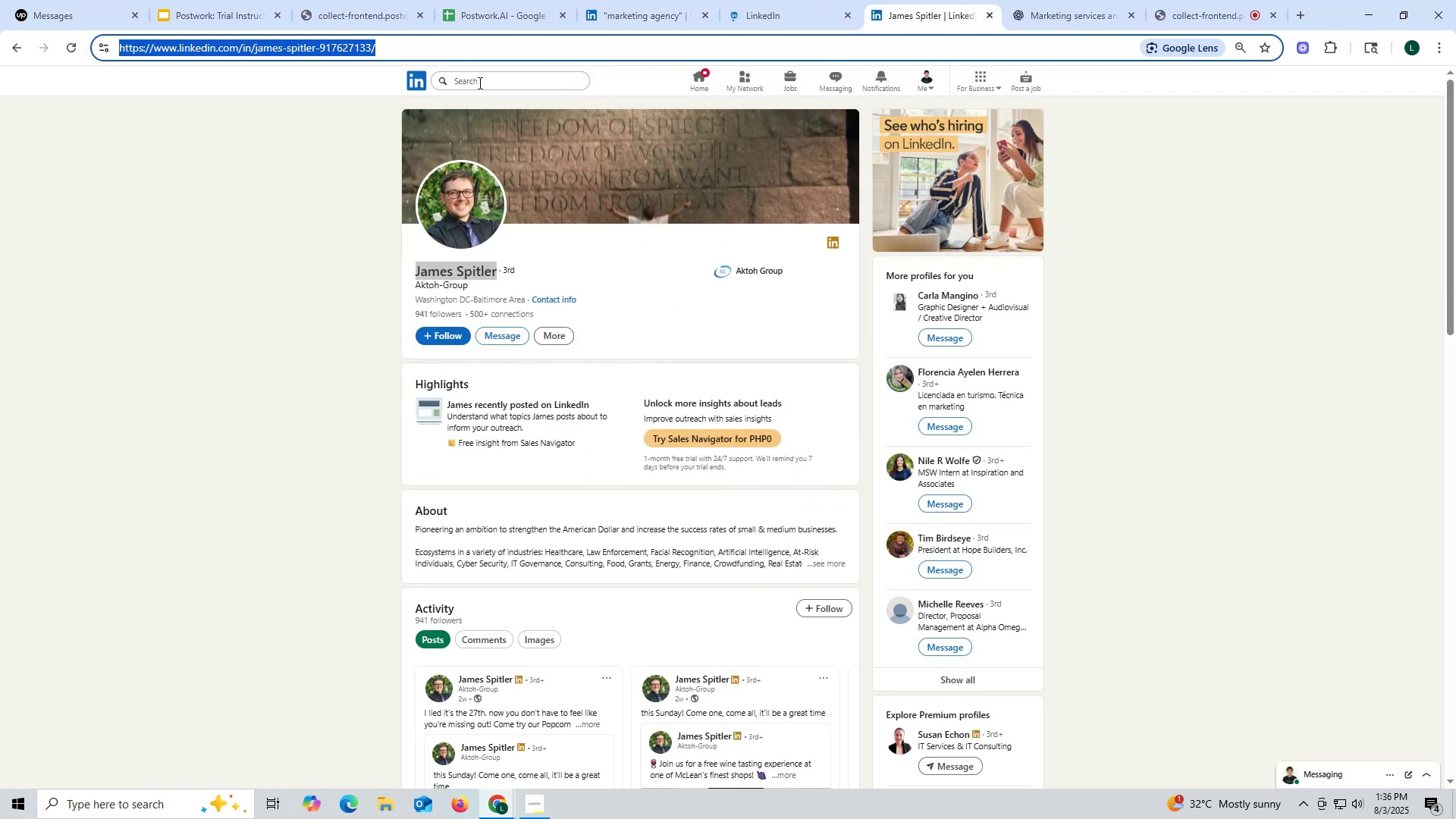 
key(Control+ControlLeft)
 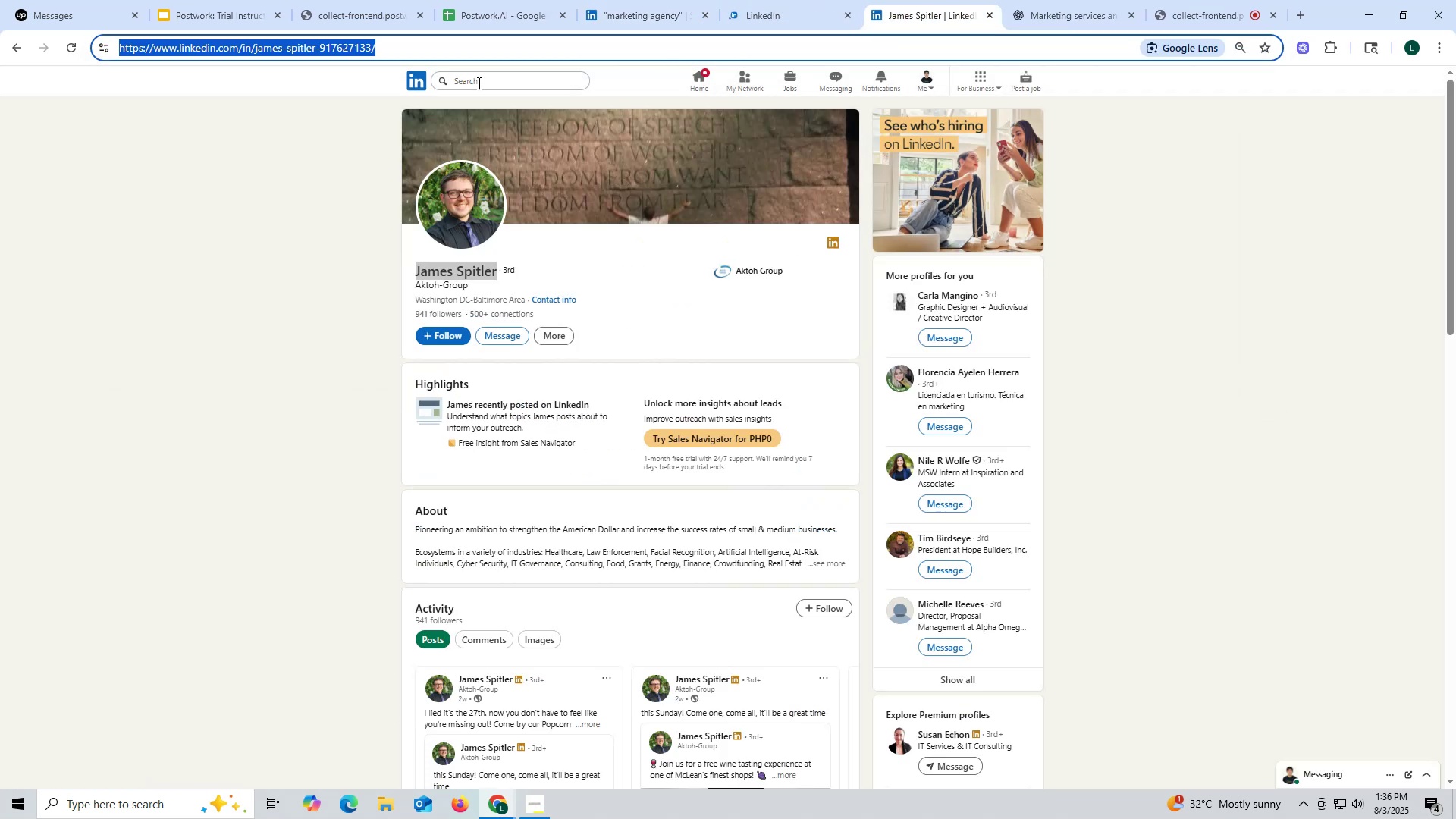 
key(Control+V)
 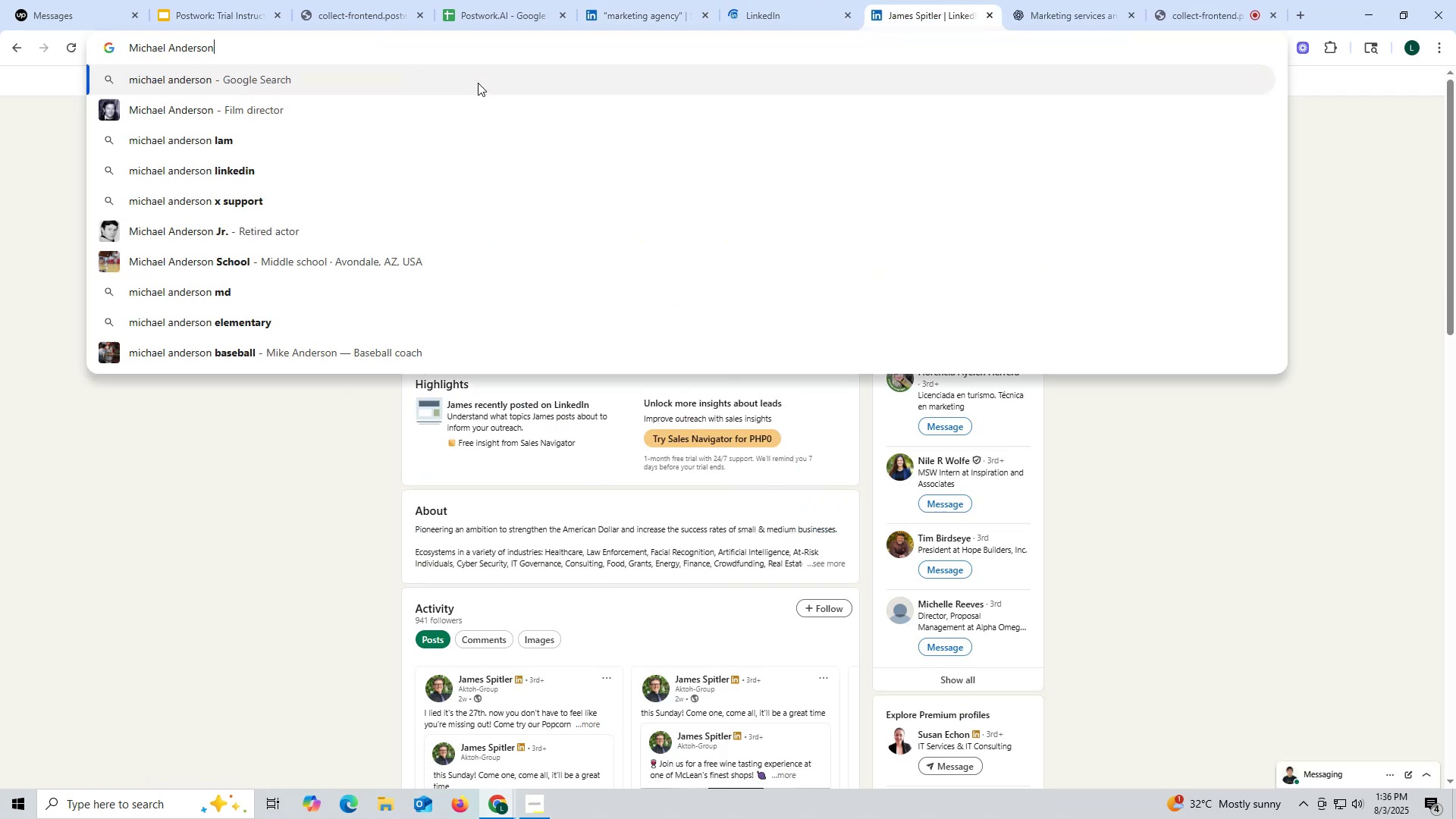 
key(Space)
 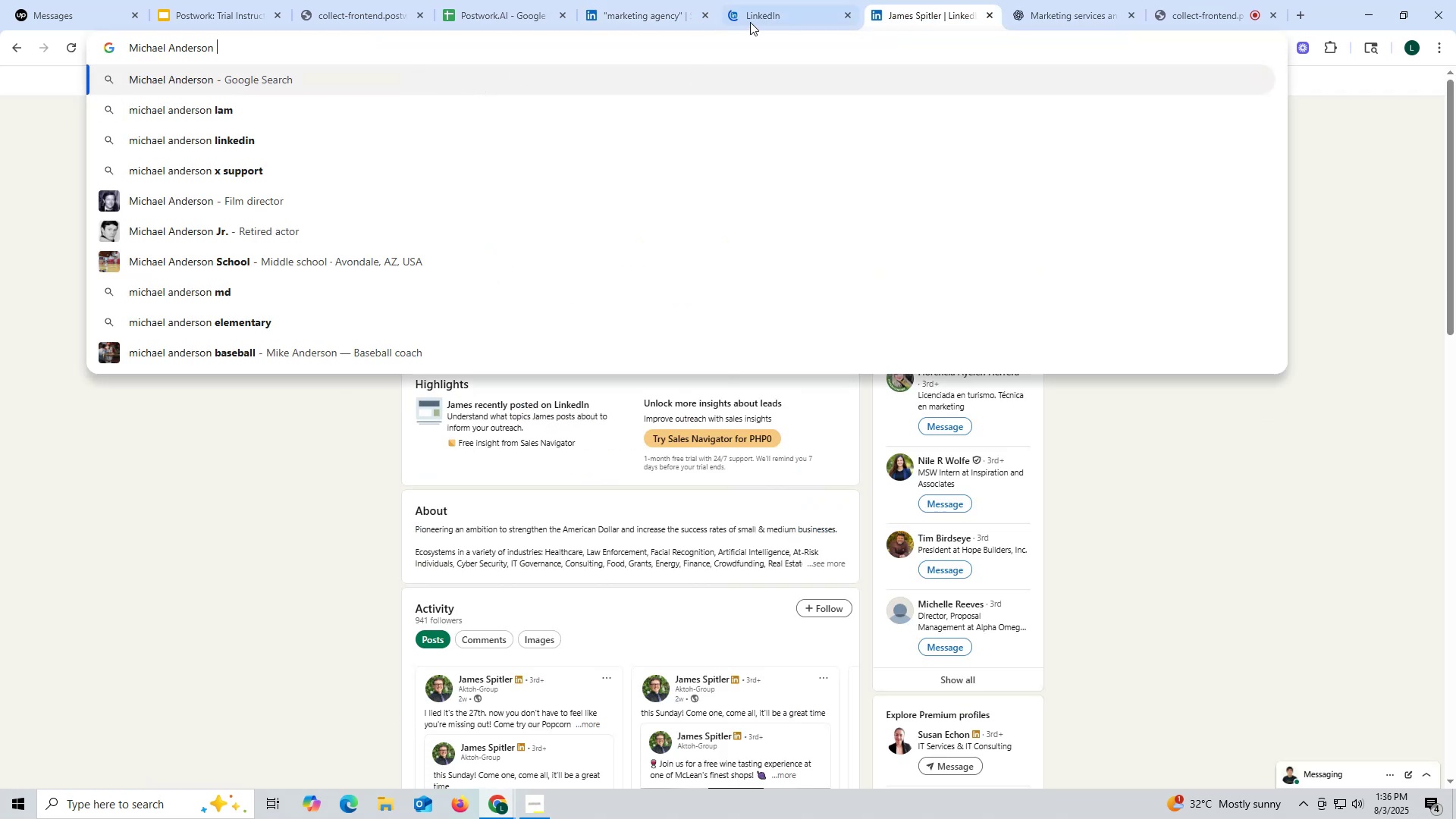 
left_click([761, 14])
 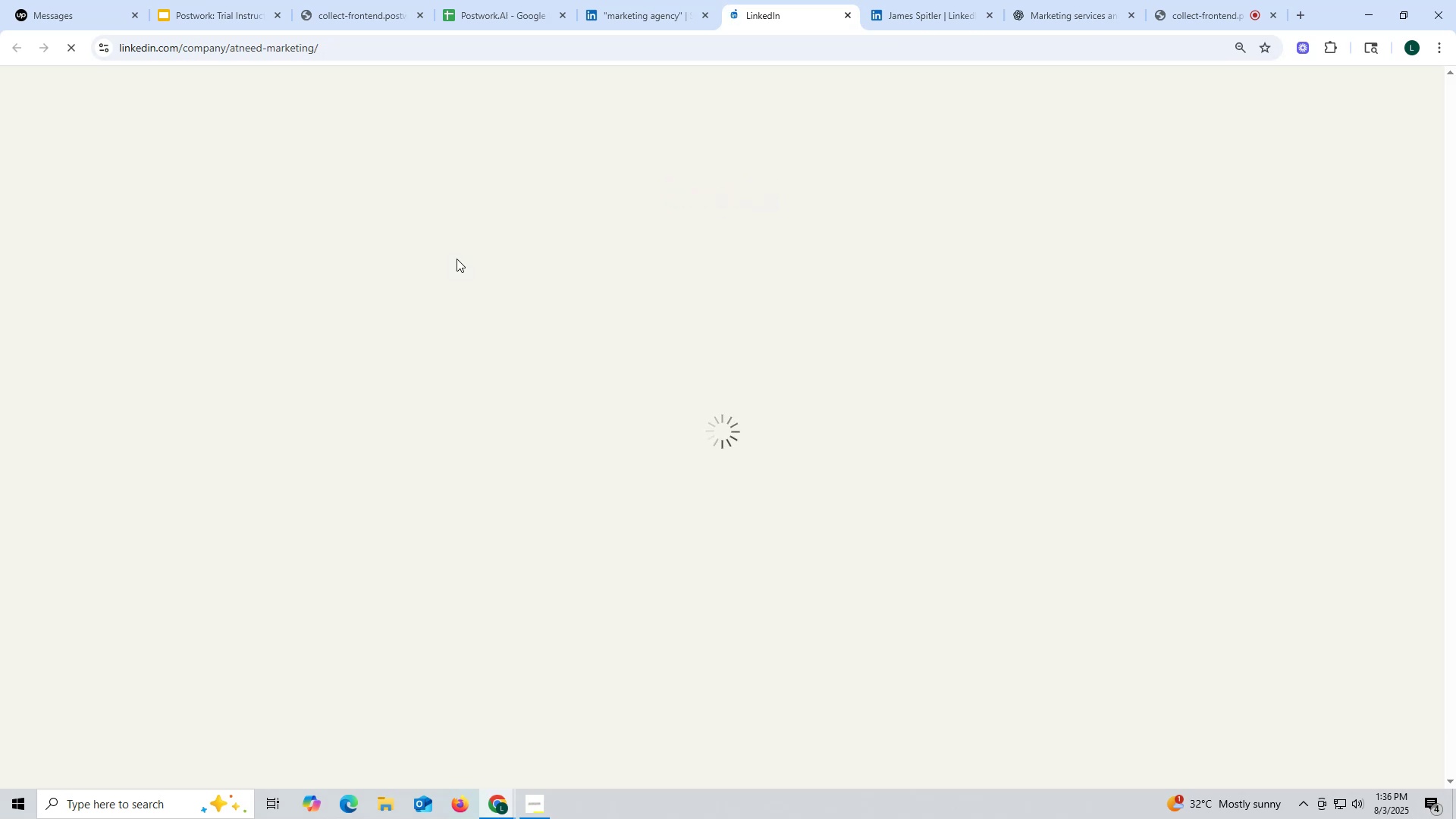 
wait(5.8)
 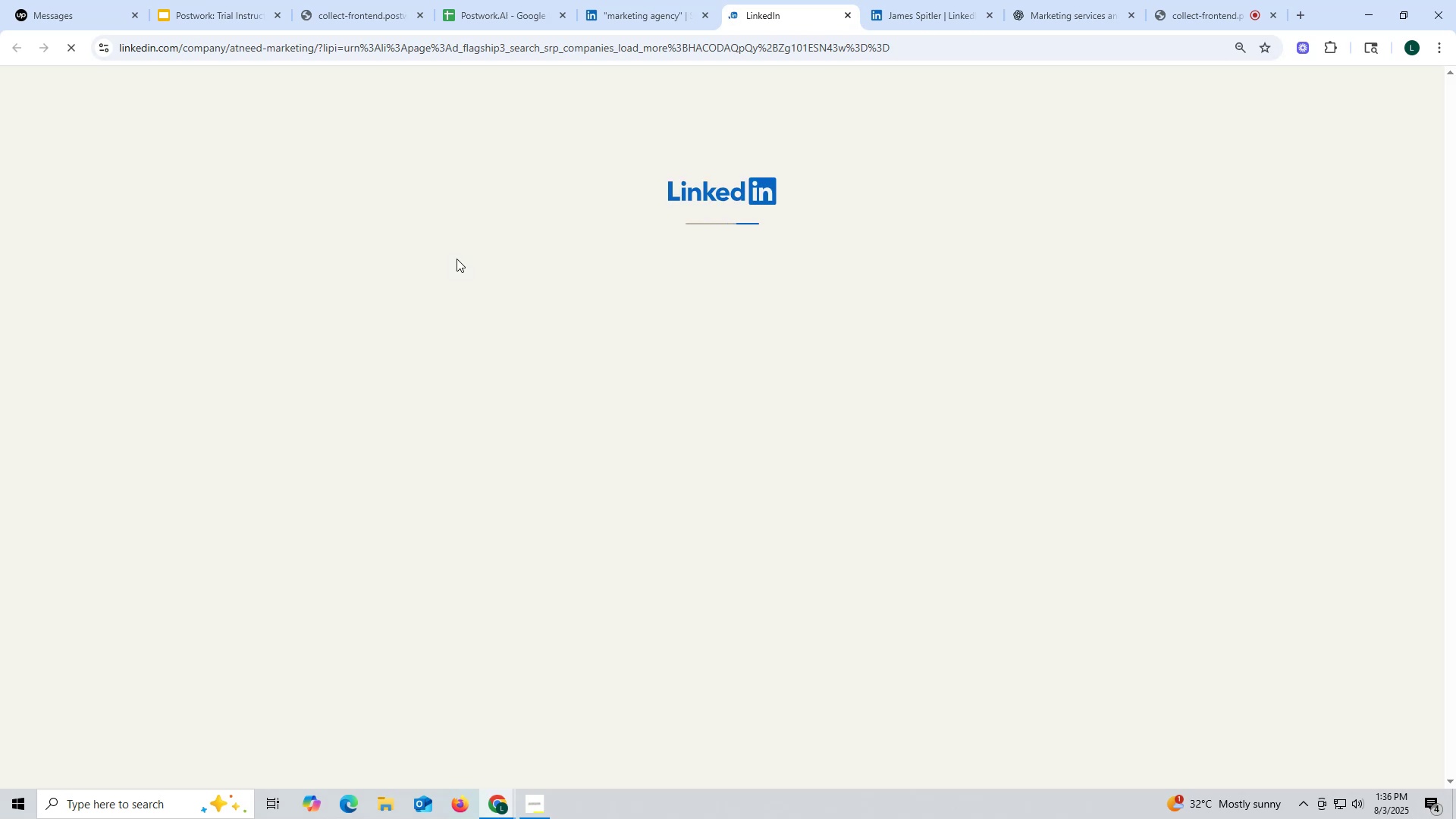 
left_click_drag(start_coordinate=[409, 242], to_coordinate=[526, 240])
 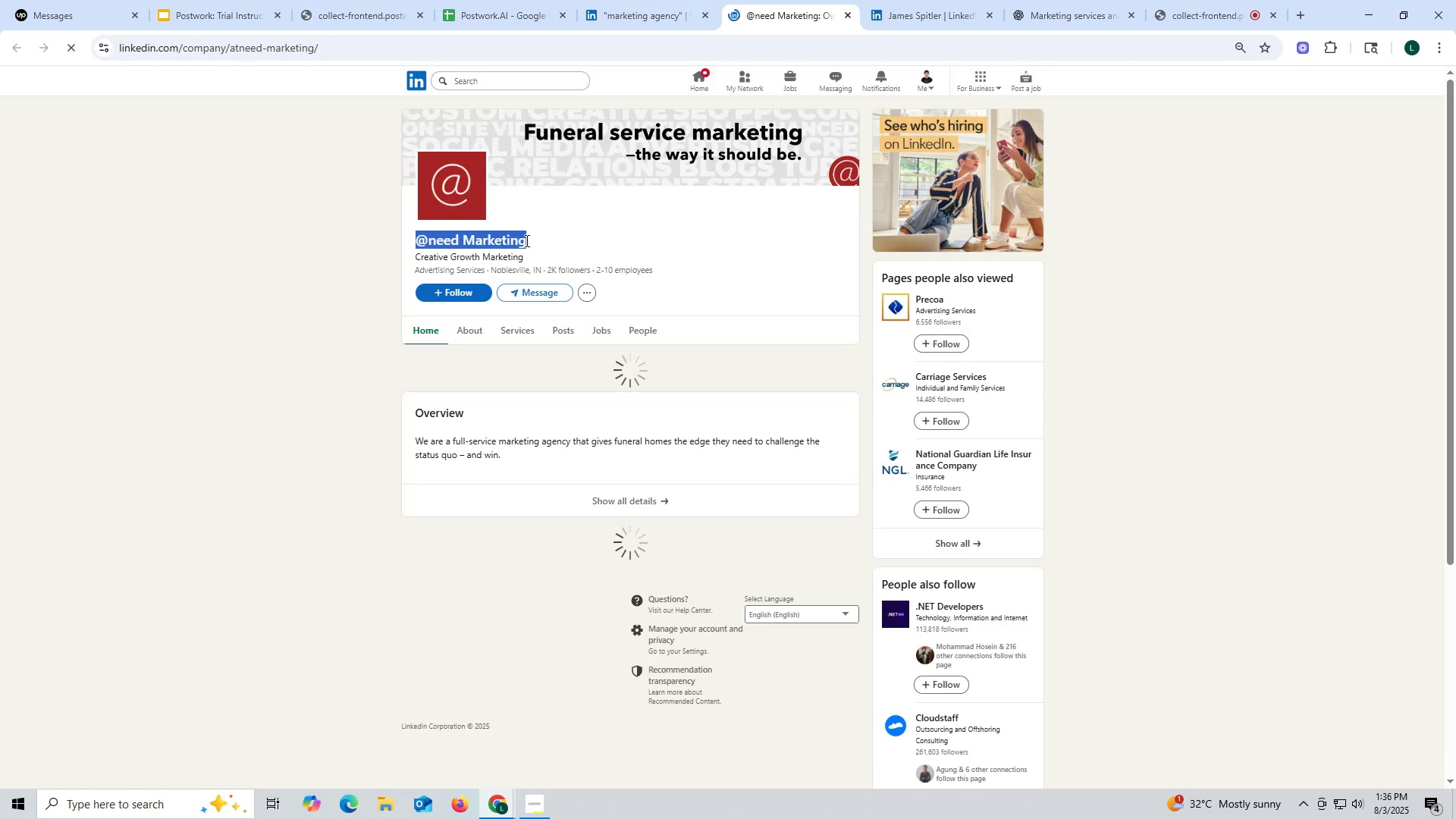 
key(Control+ControlLeft)
 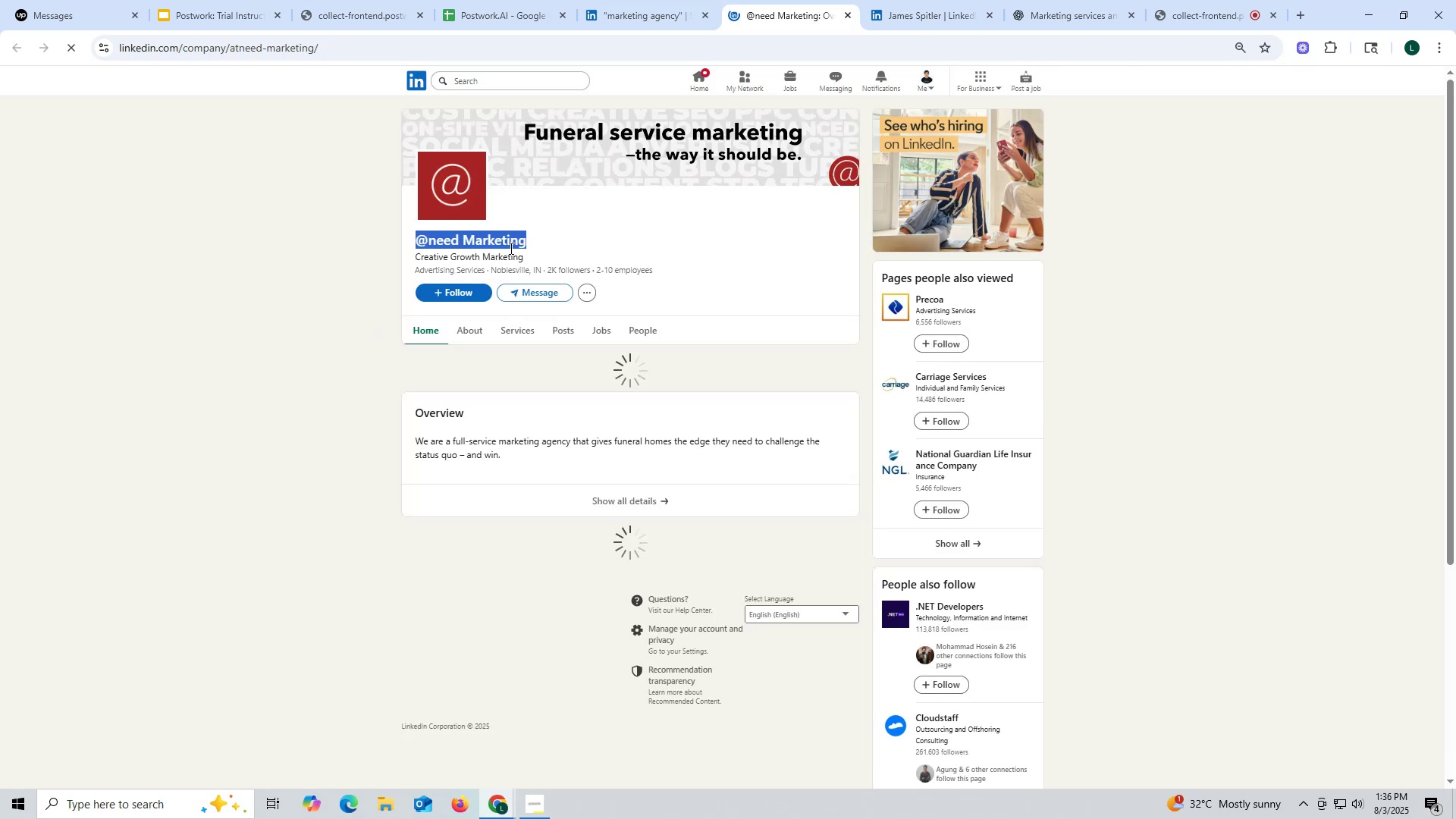 
key(Control+C)
 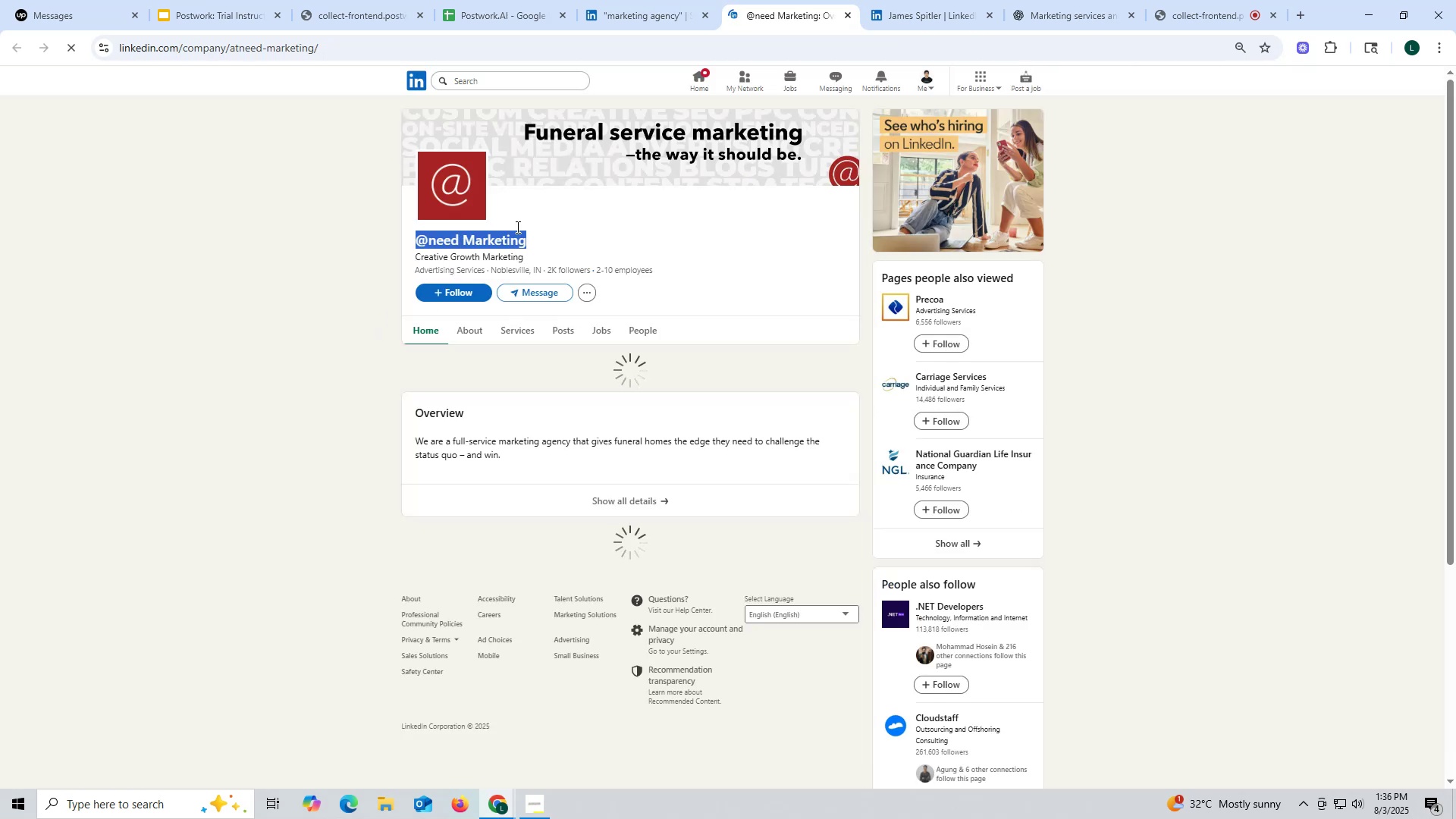 
key(Control+ControlLeft)
 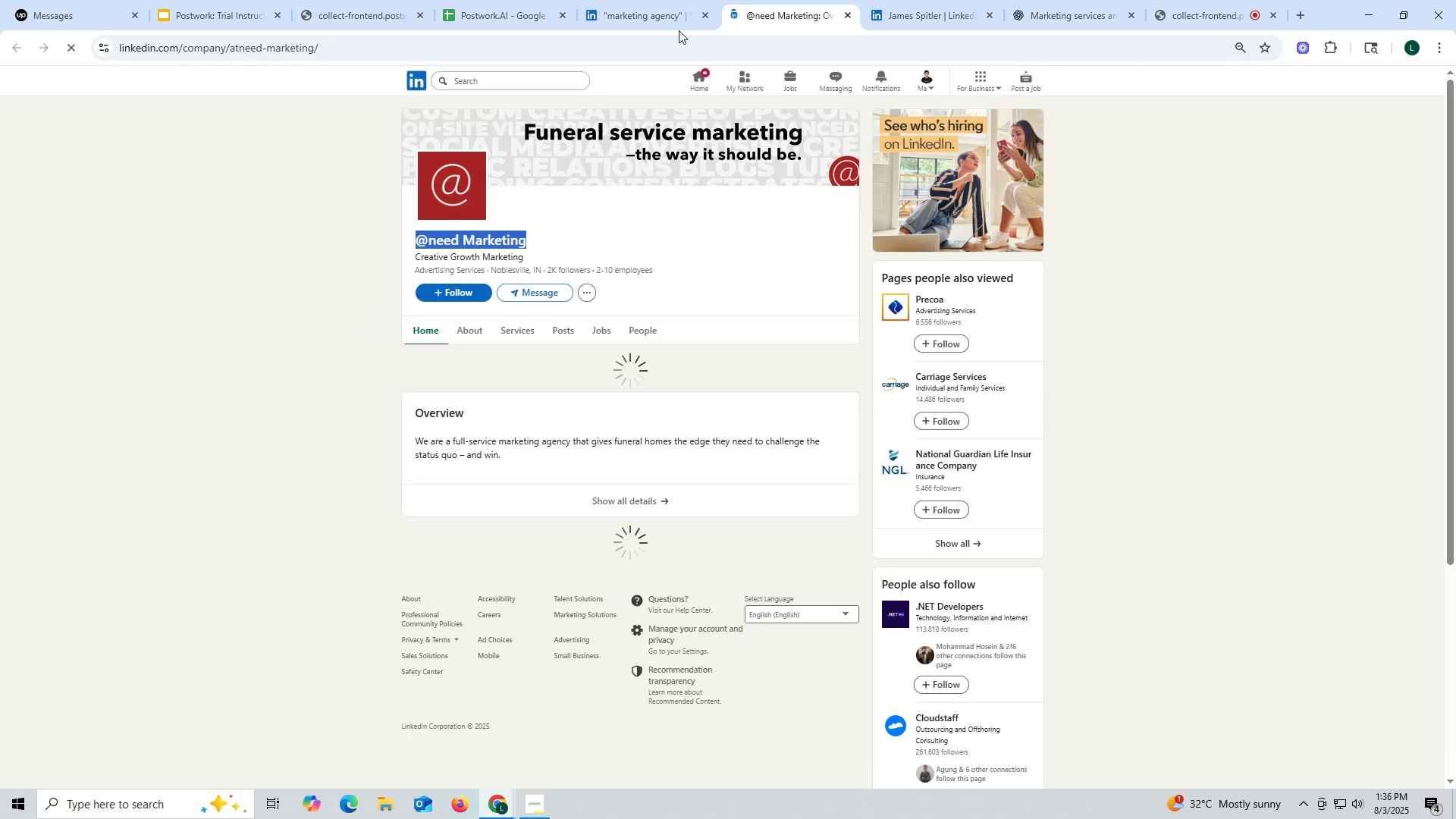 
key(Control+C)
 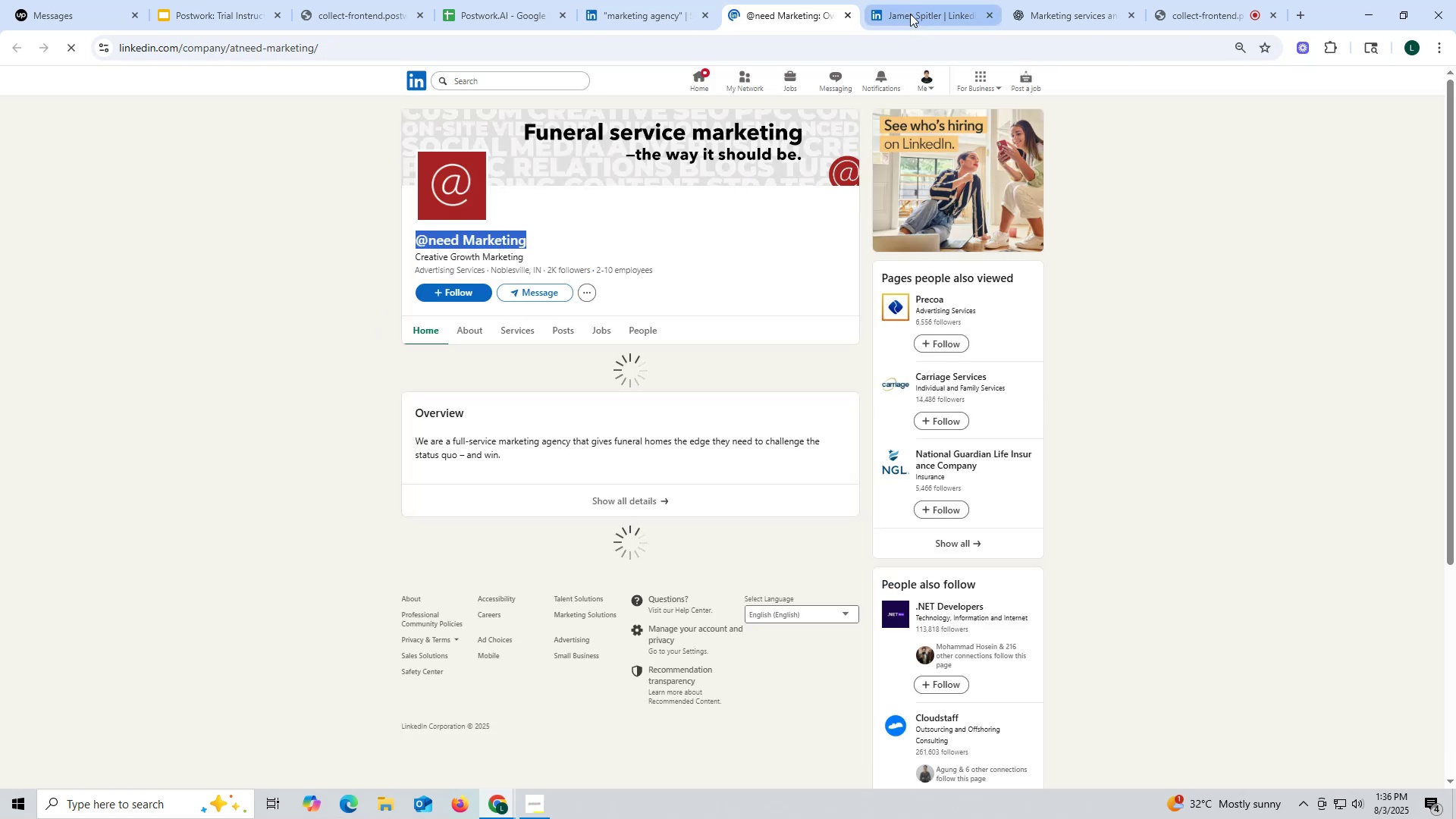 
left_click([910, 12])
 